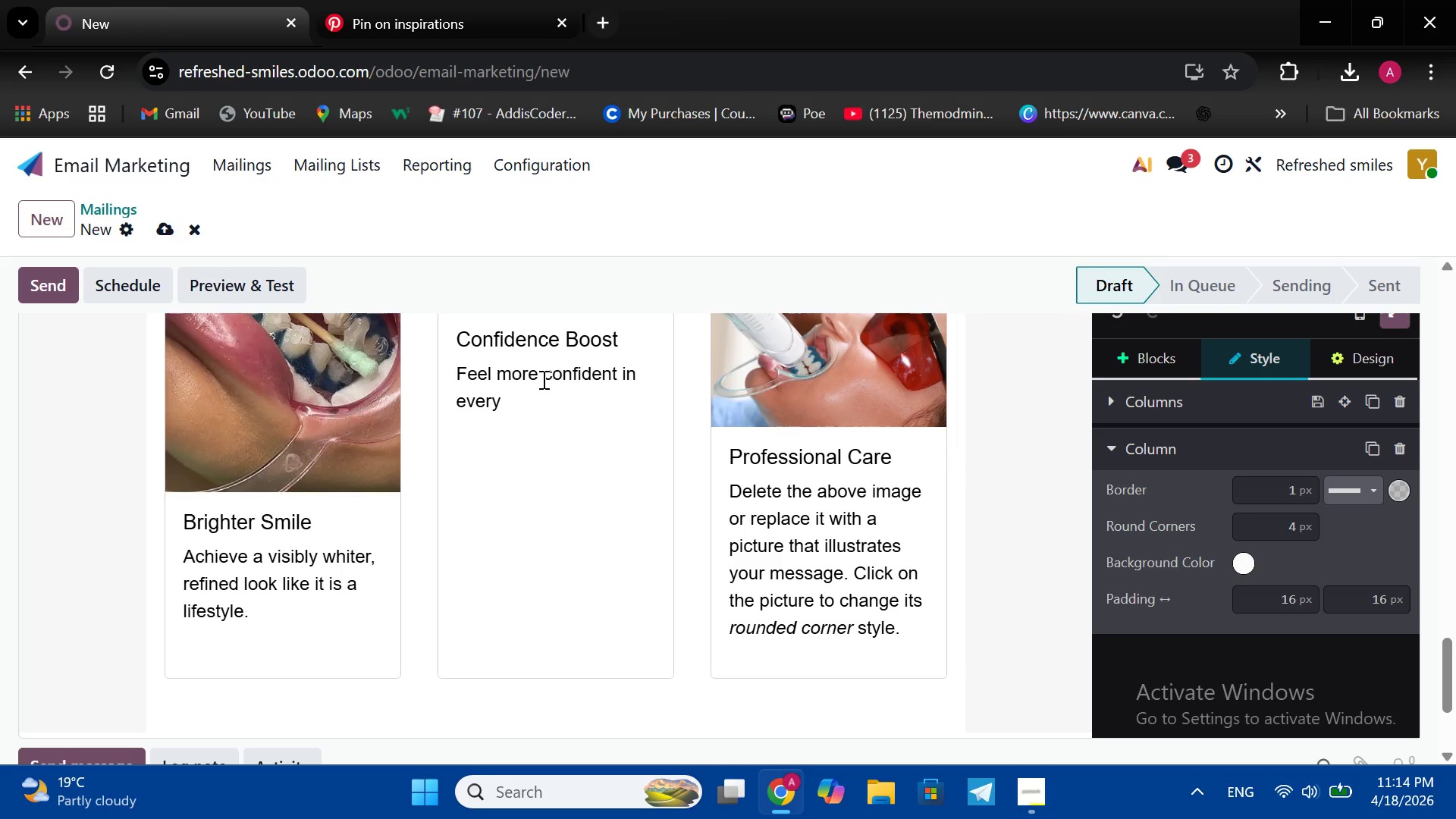 
type(interaction )
key(Backspace)
type(.)
 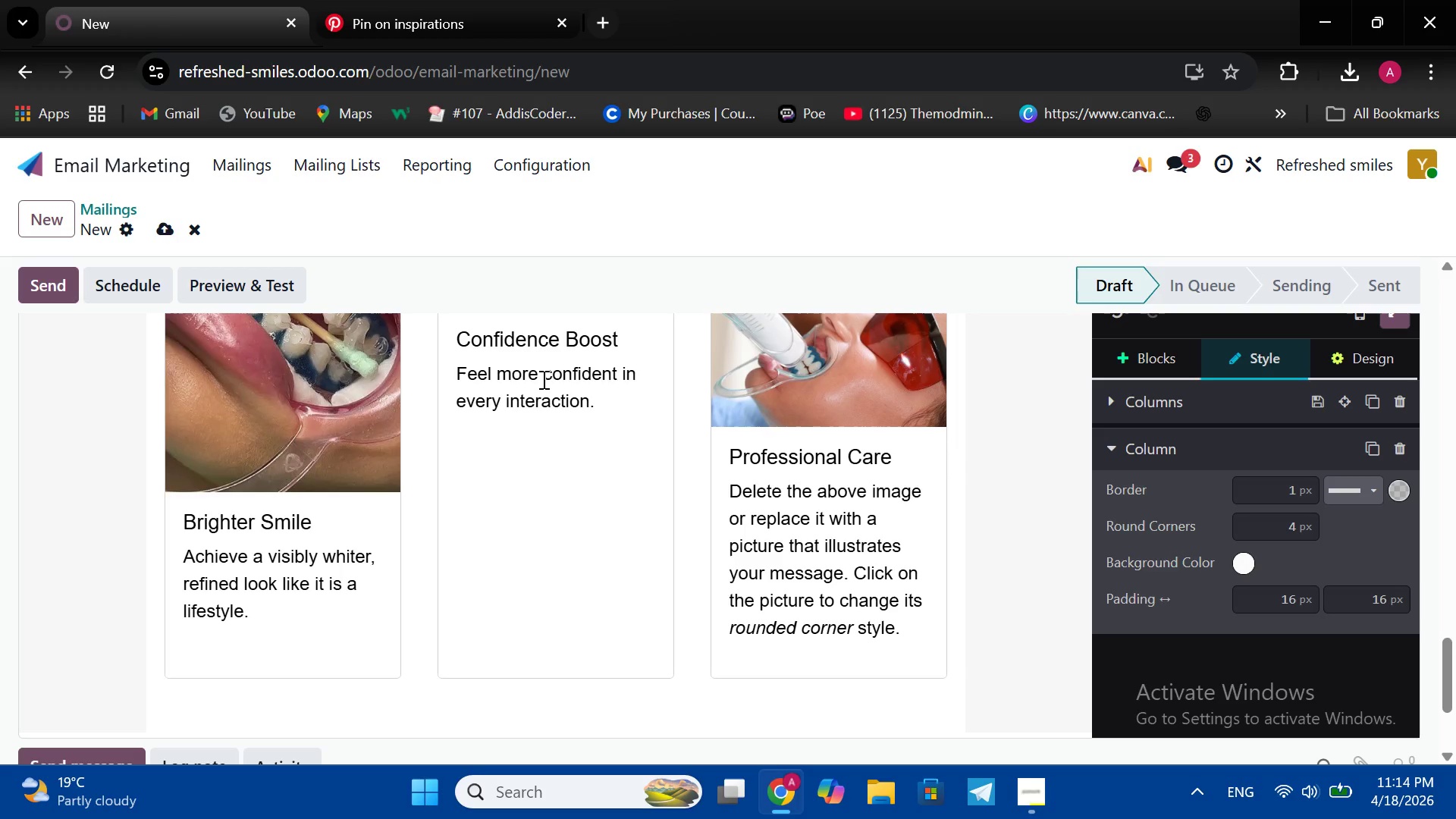 
wait(5.66)
 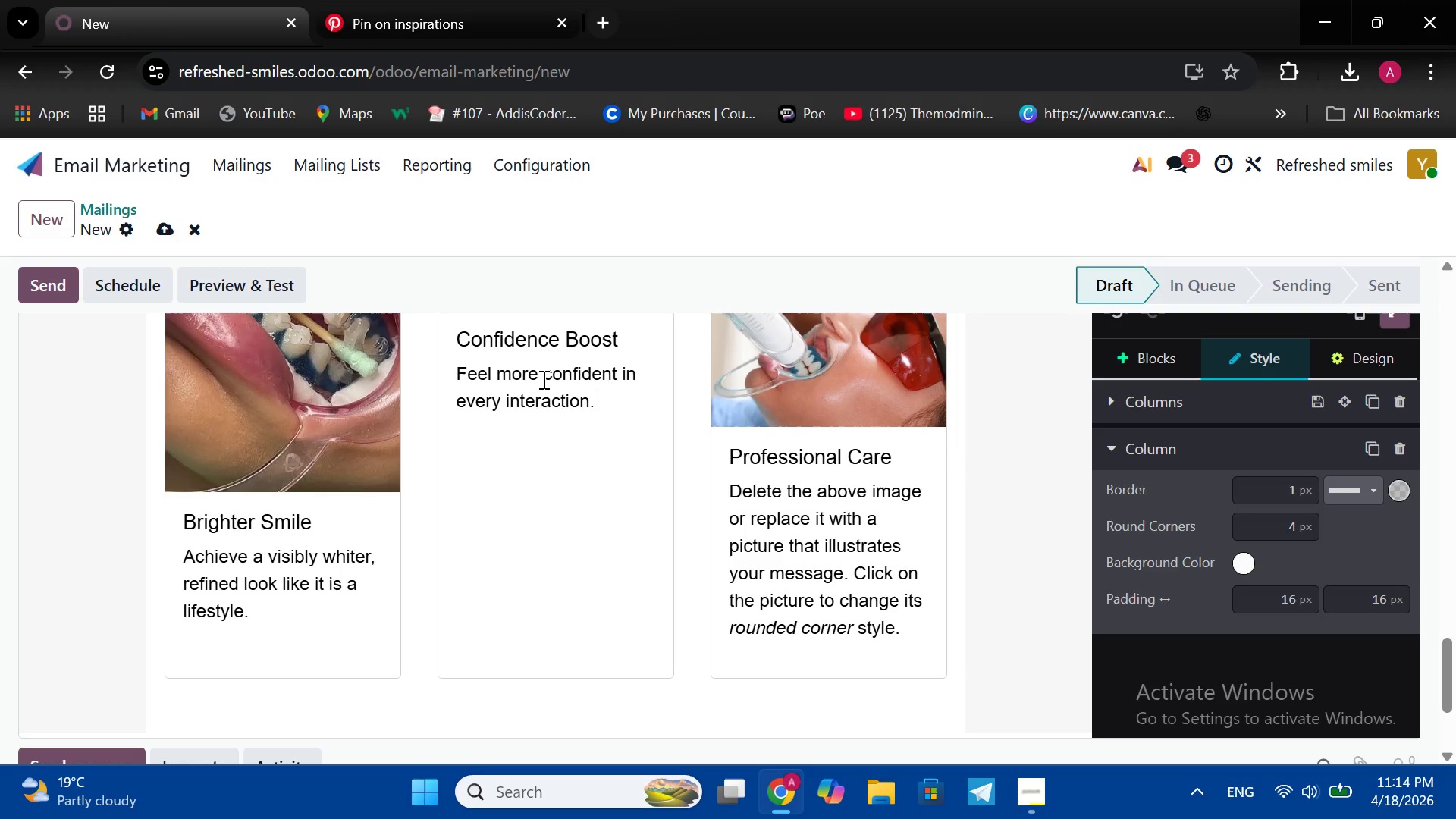 
type( Leave a great fis)
key(Backspace)
type(rst impression )
key(Backspace)
type(.)
 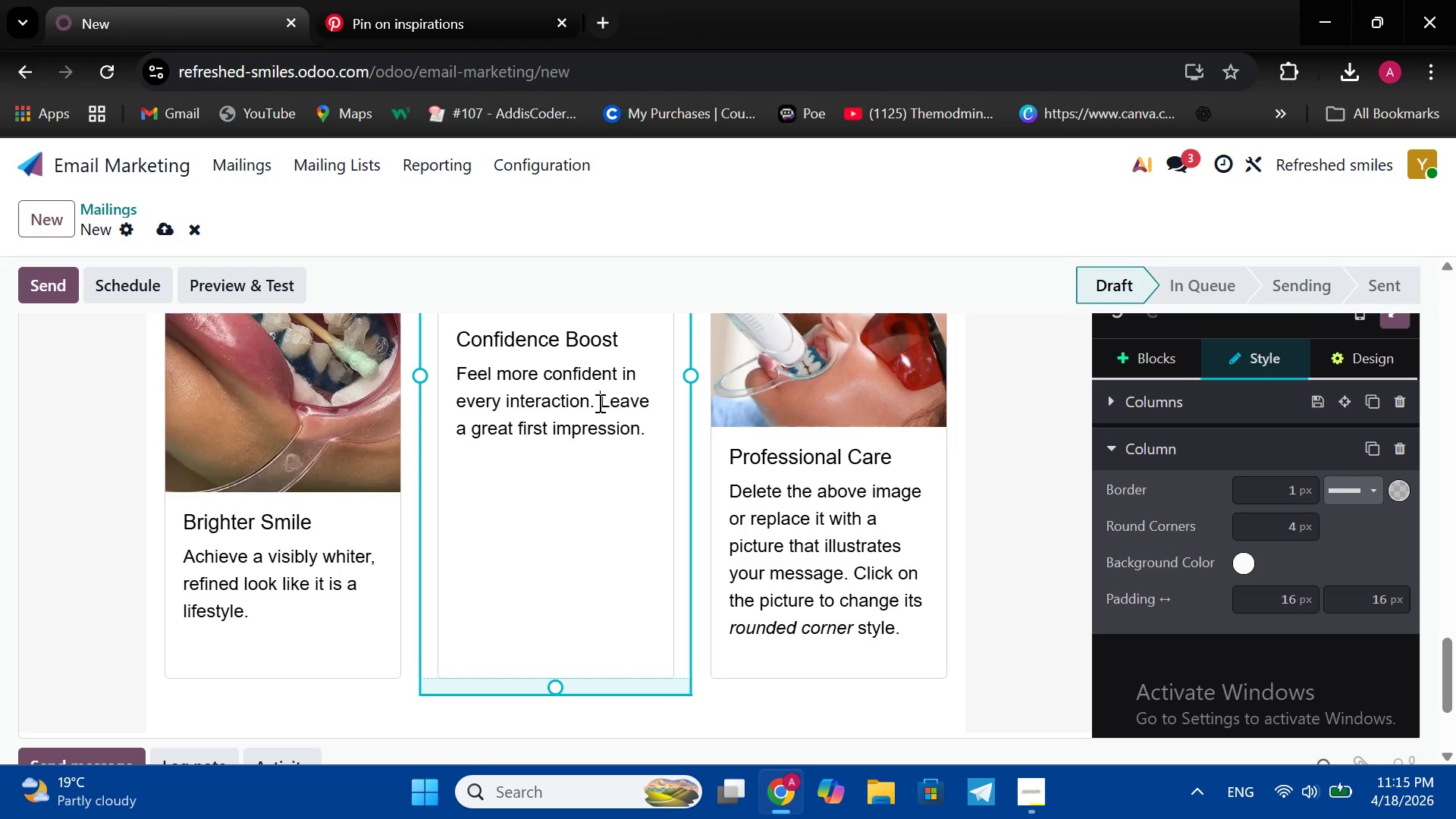 
left_click([598, 403])
 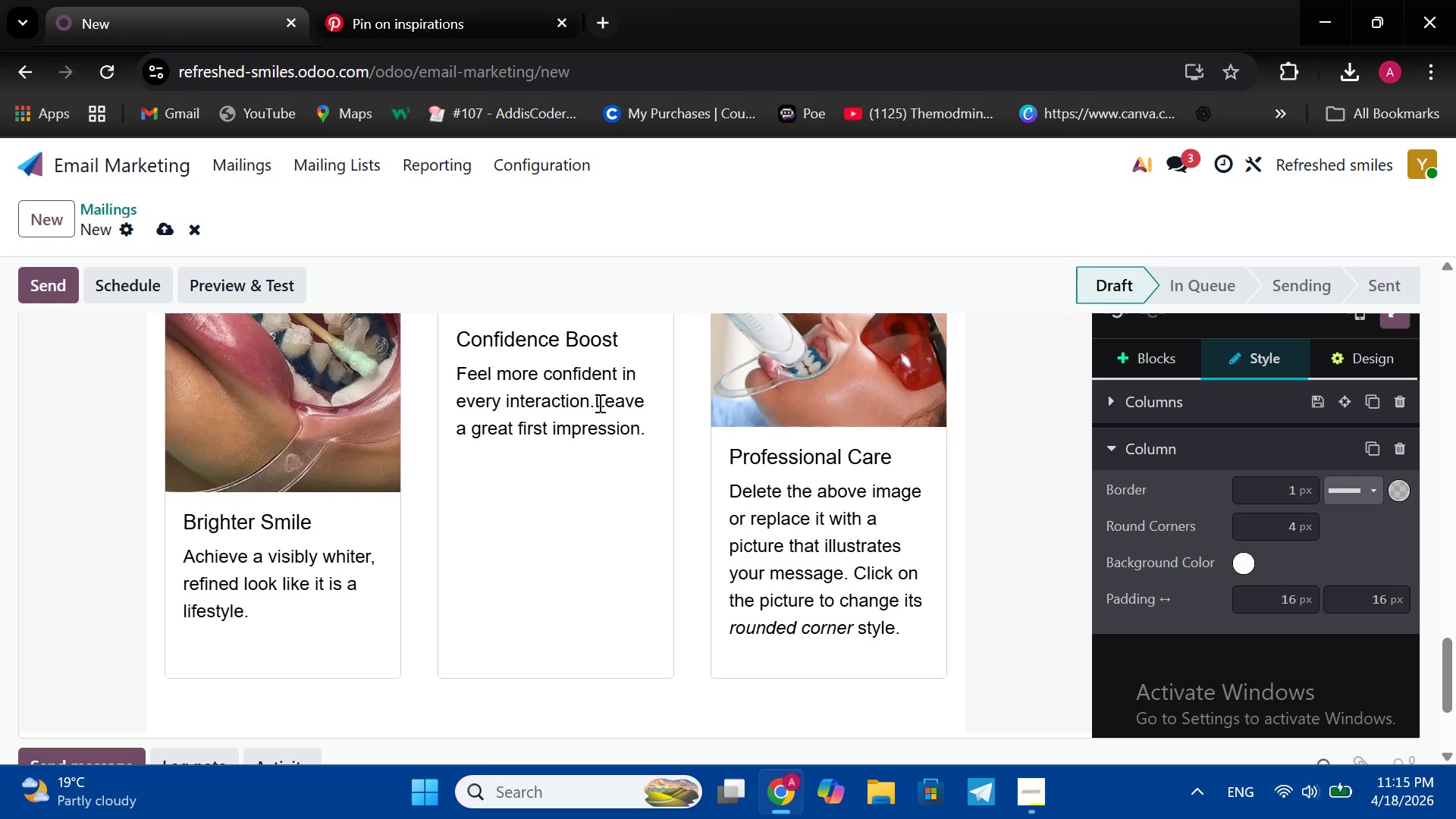 
key(Backspace)
 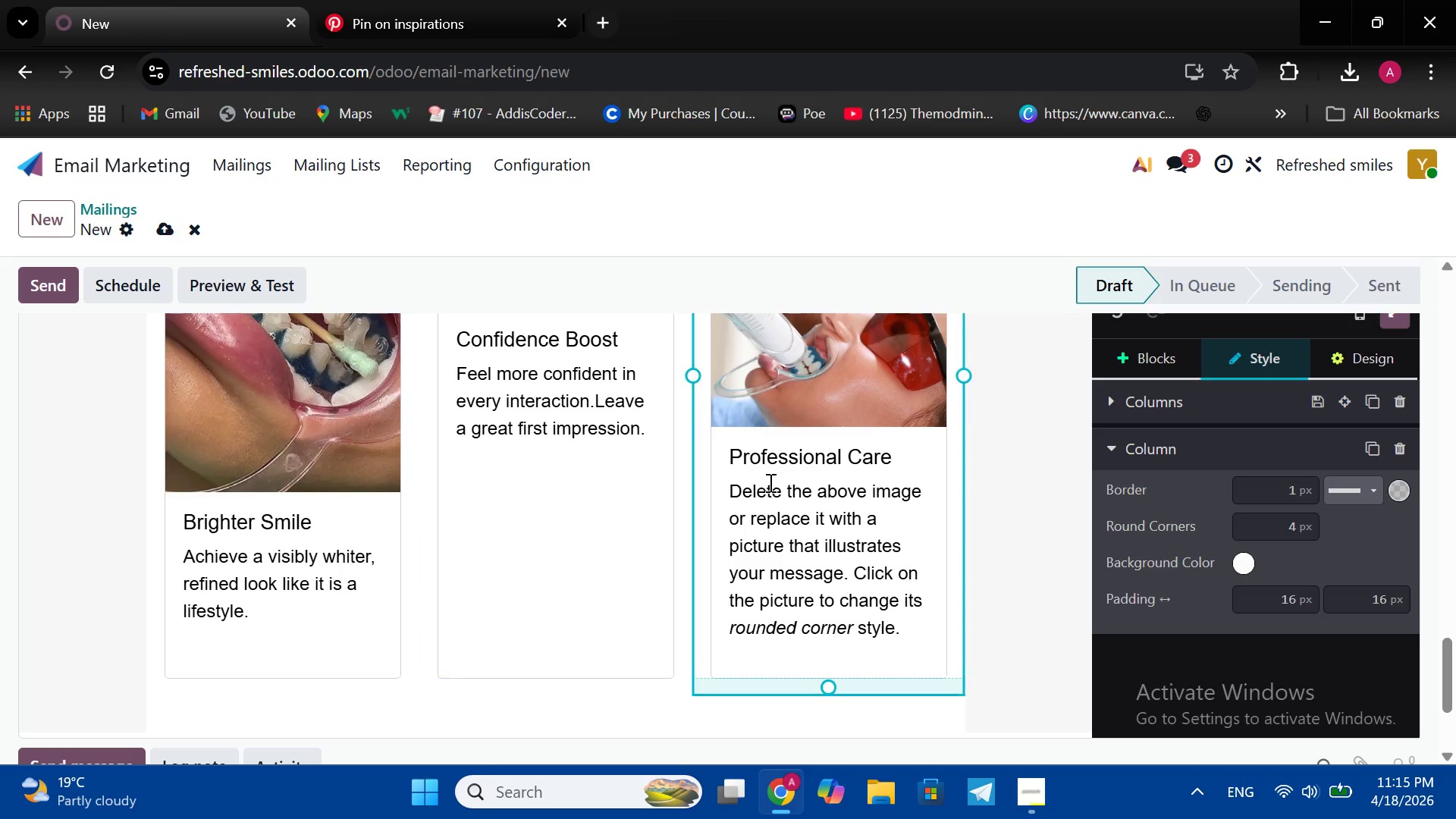 
left_click([764, 475])
 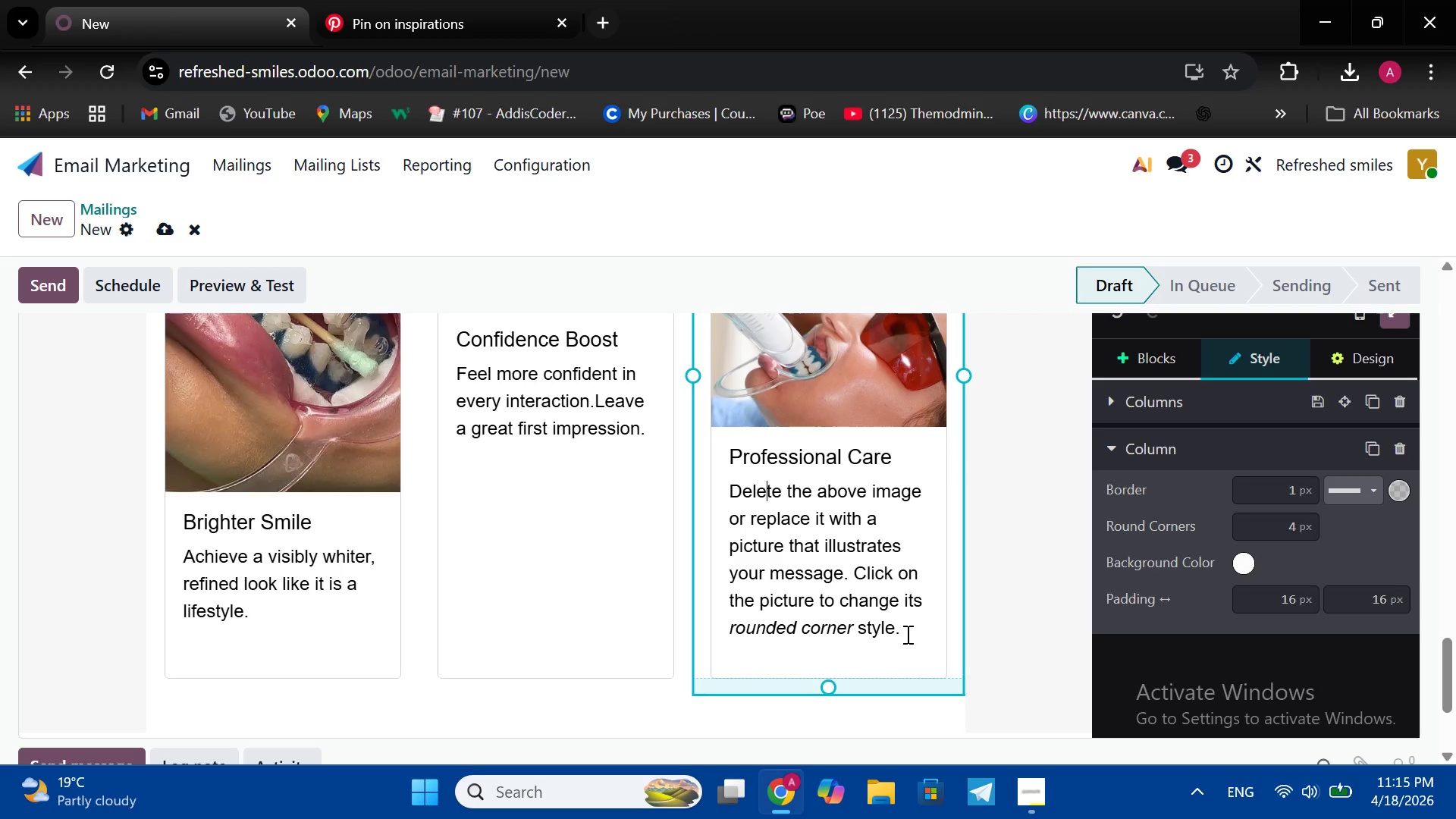 
left_click_drag(start_coordinate=[906, 634], to_coordinate=[733, 485])
 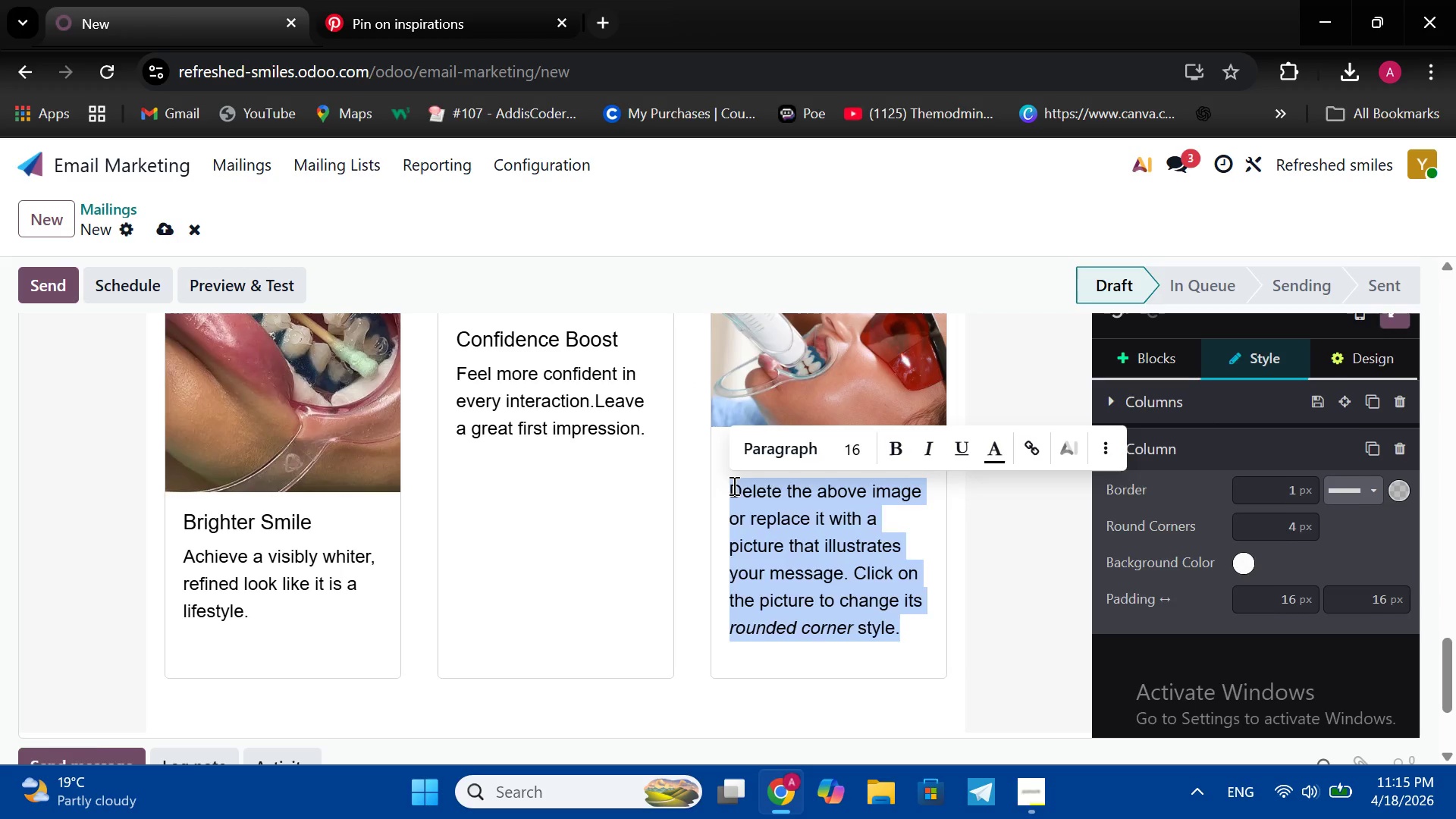 
key(Control+X)
 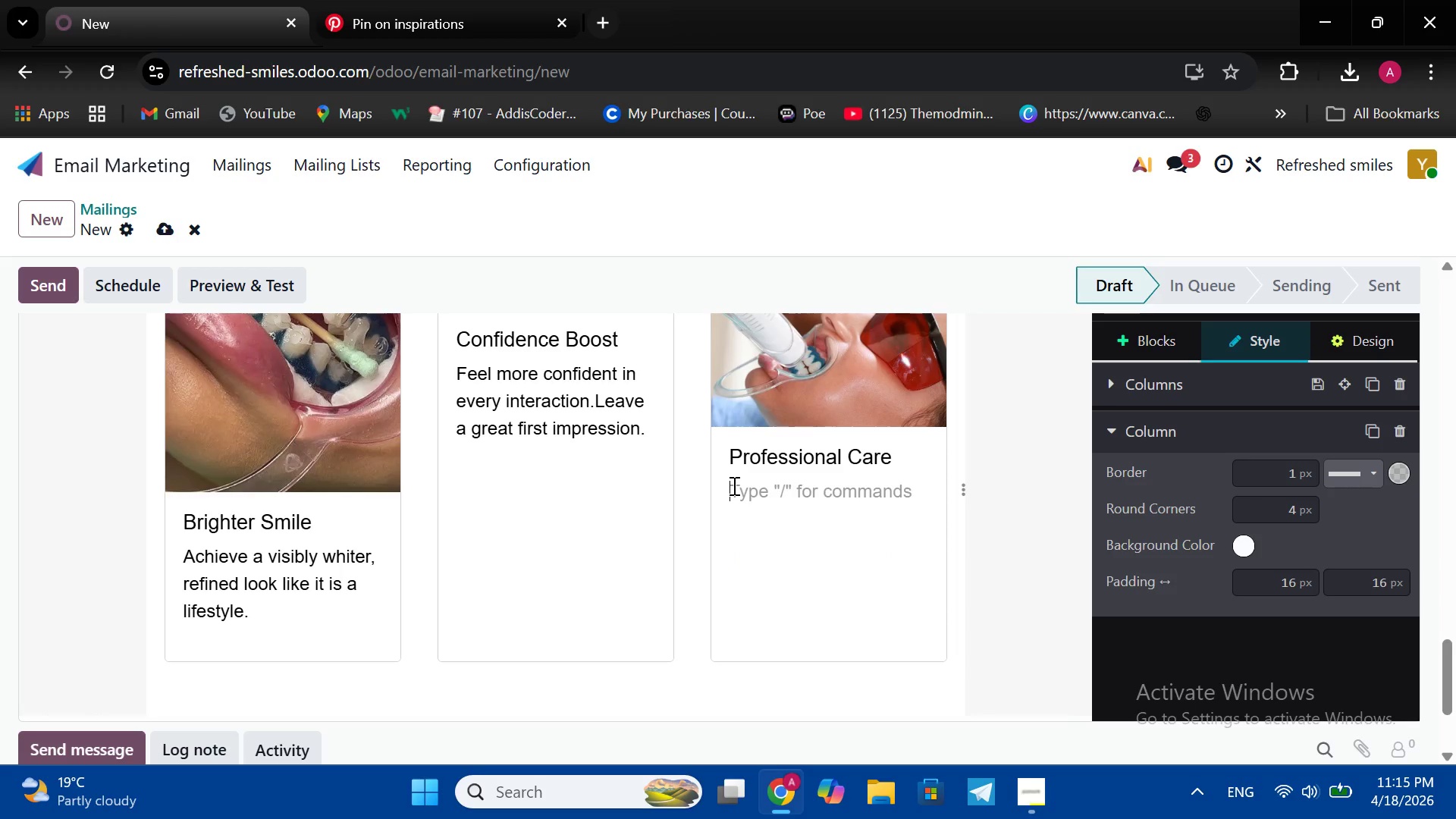 
type(Safe S)
key(Backspace)
type(Tr)
key(Backspace)
key(Backspace)
type(treatment performed by exxperts )
 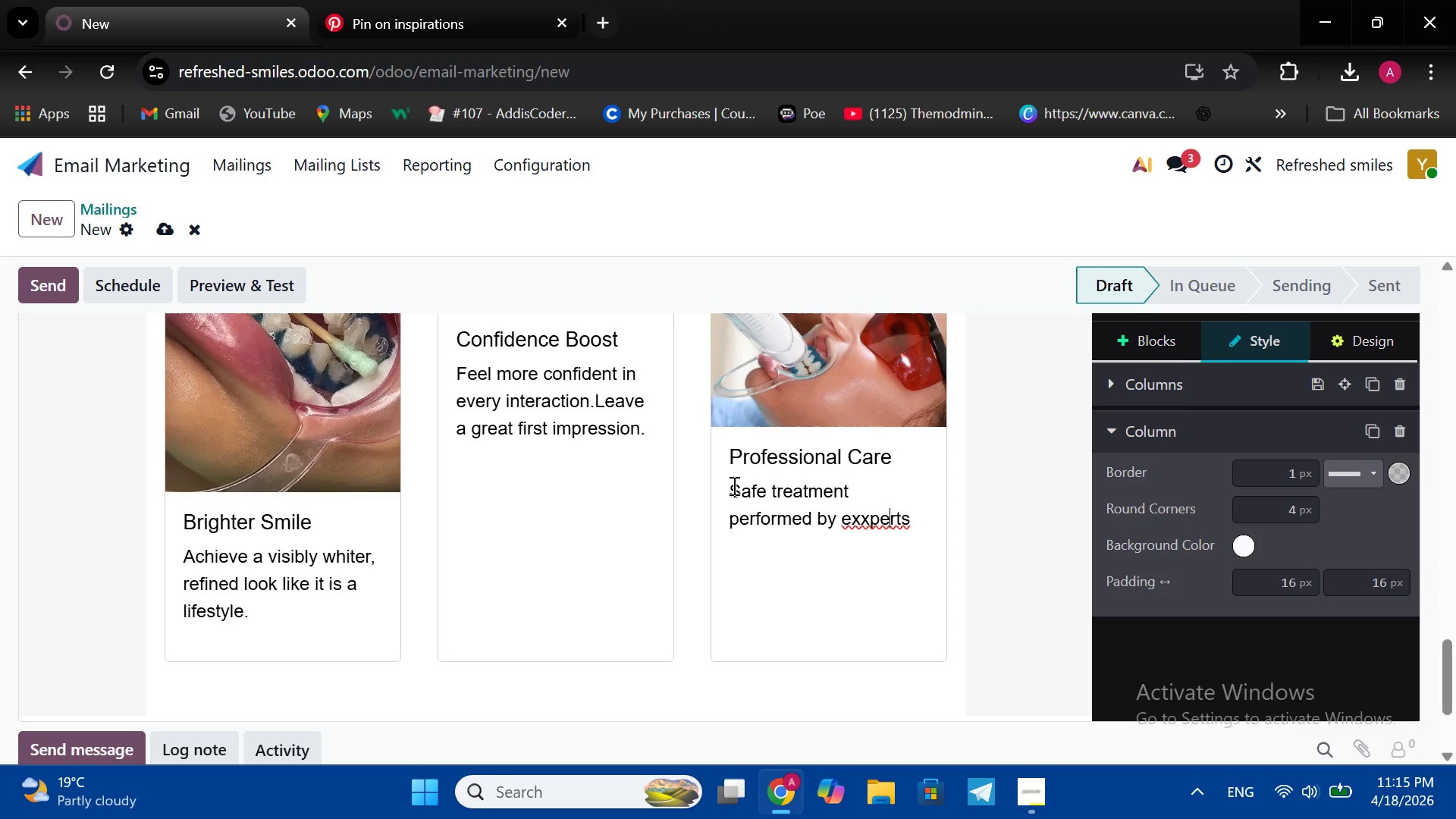 
key(ArrowLeft)
 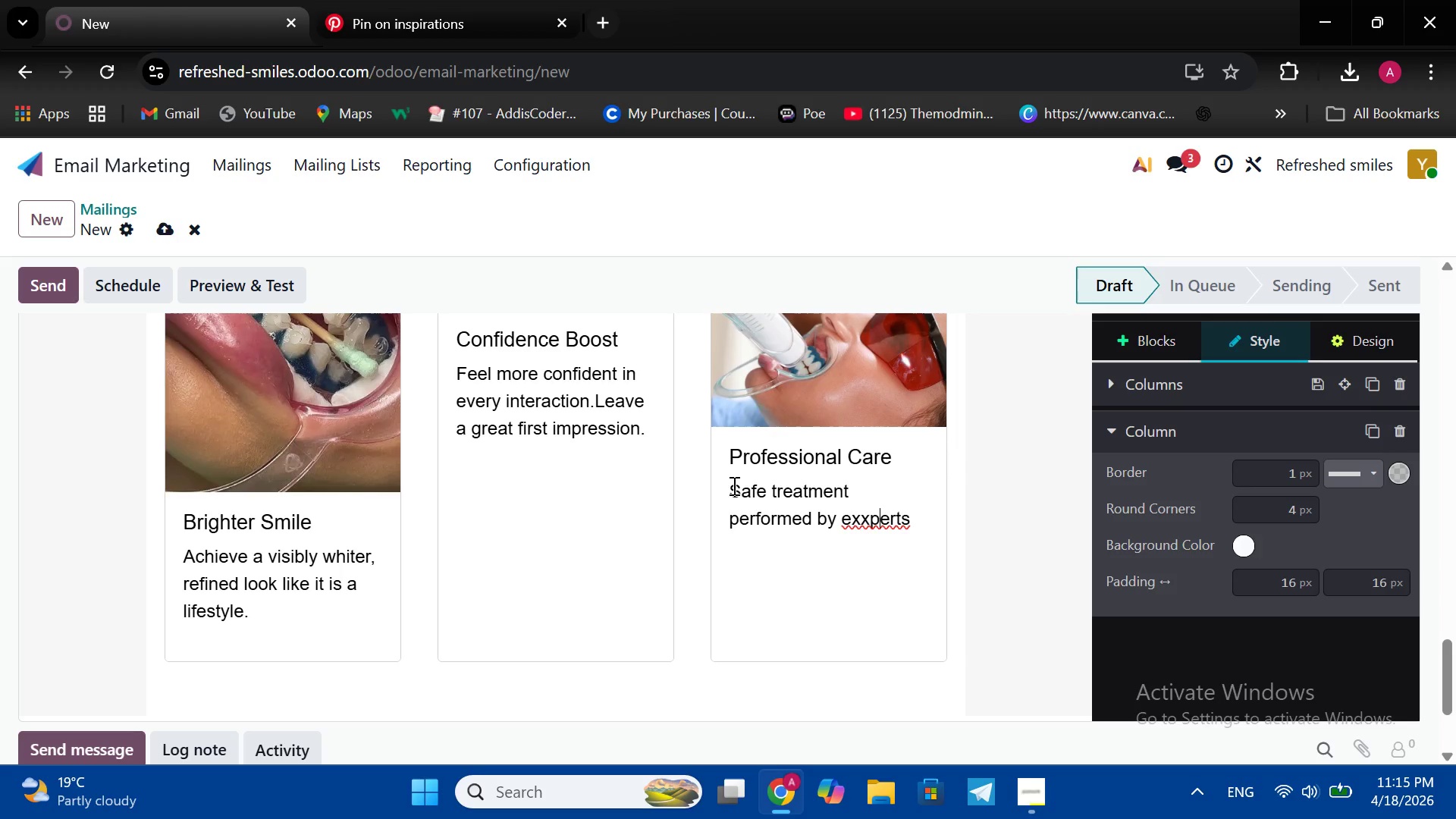 
key(ArrowLeft)
 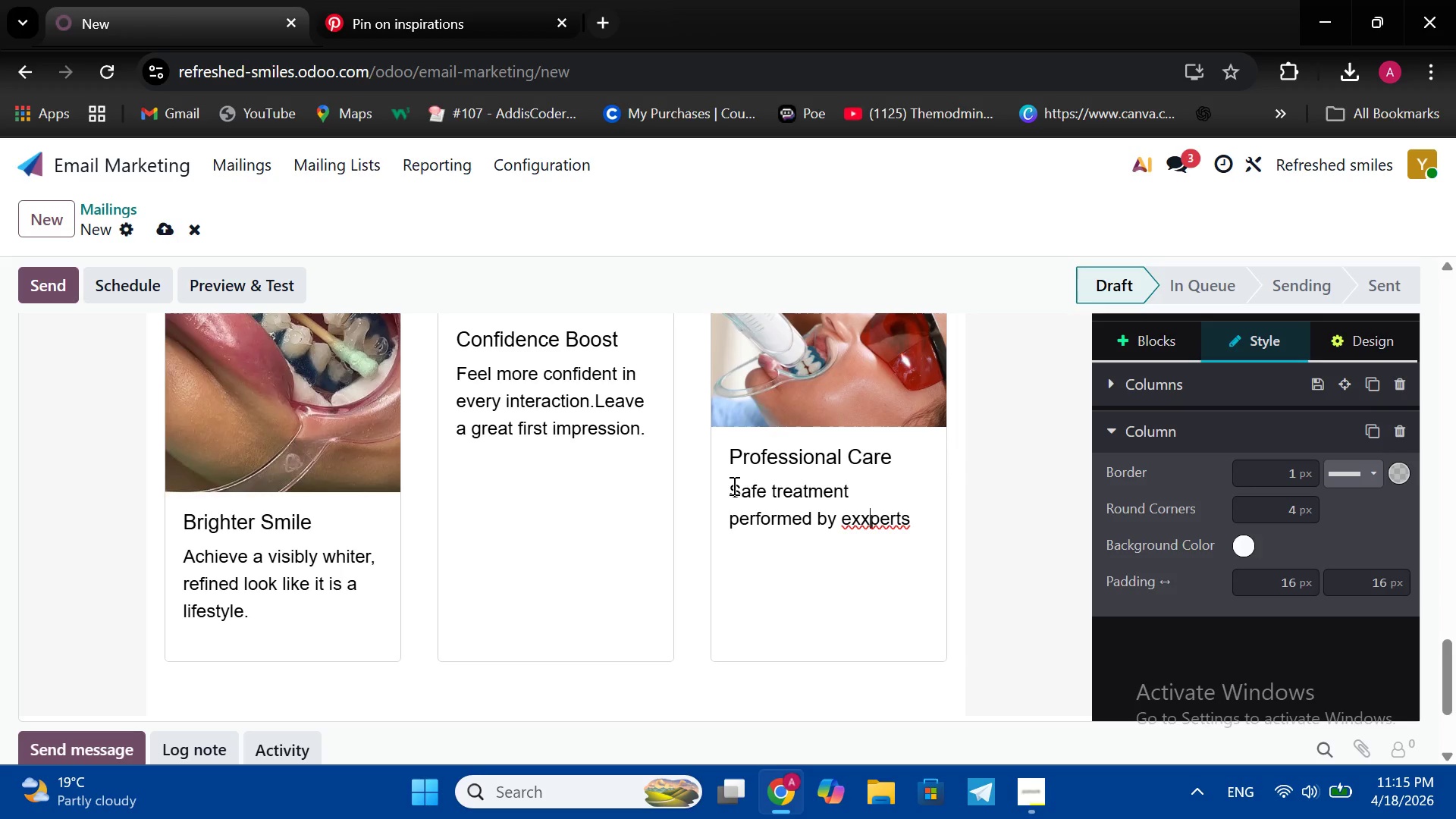 
key(ArrowLeft)
 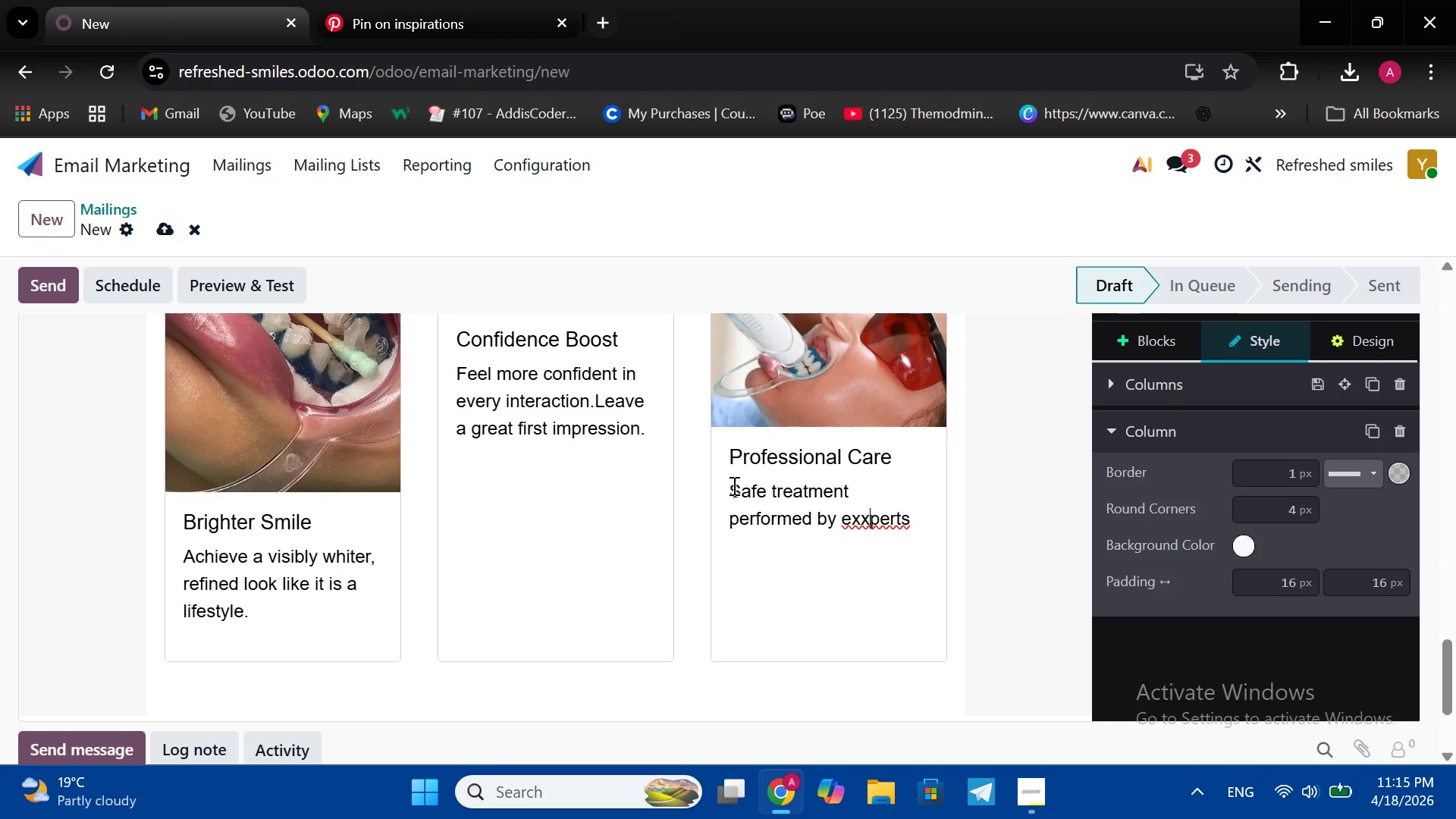 
key(ArrowLeft)
 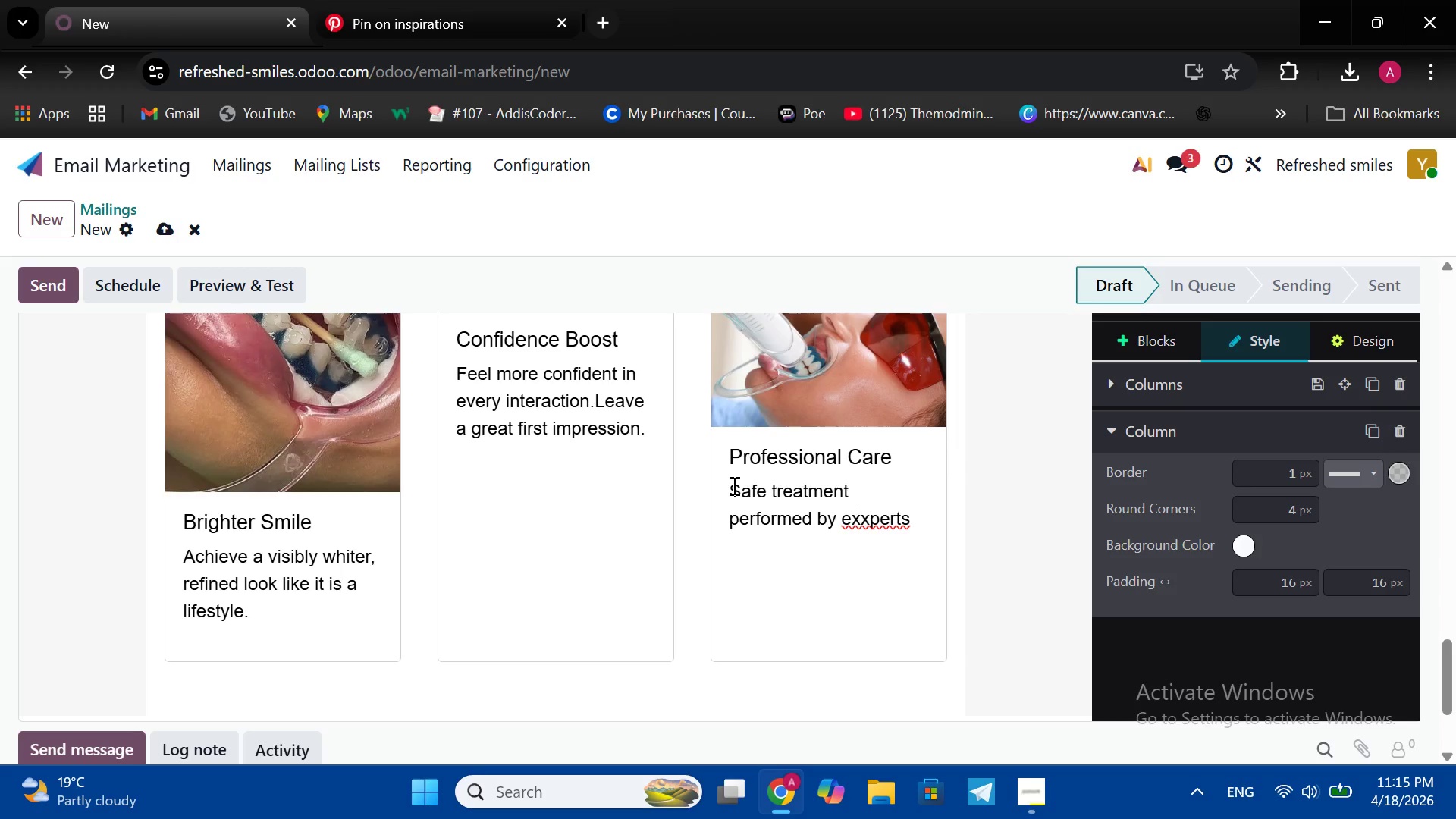 
key(ArrowLeft)
 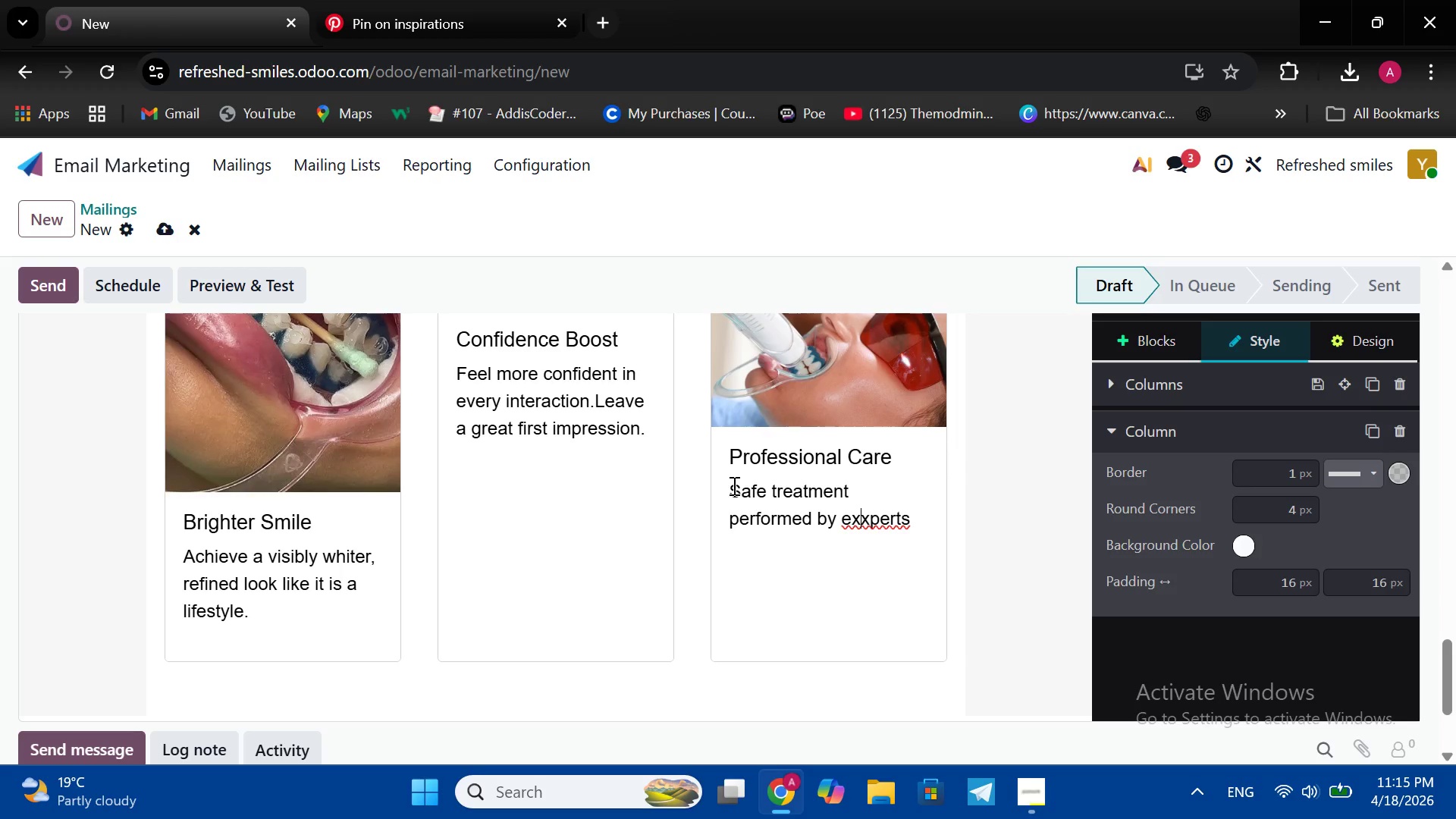 
key(ArrowLeft)
 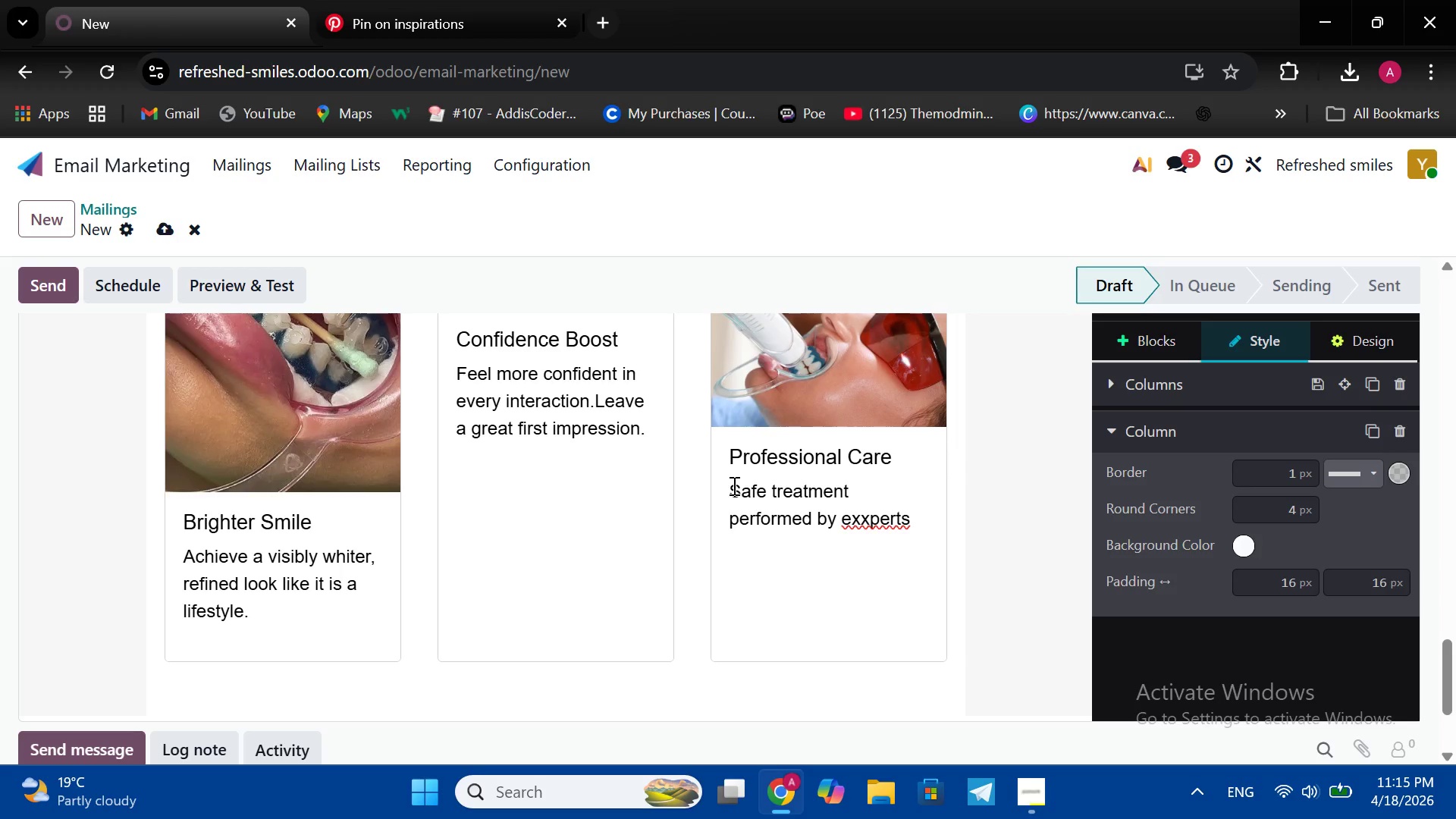 
key(ArrowLeft)
 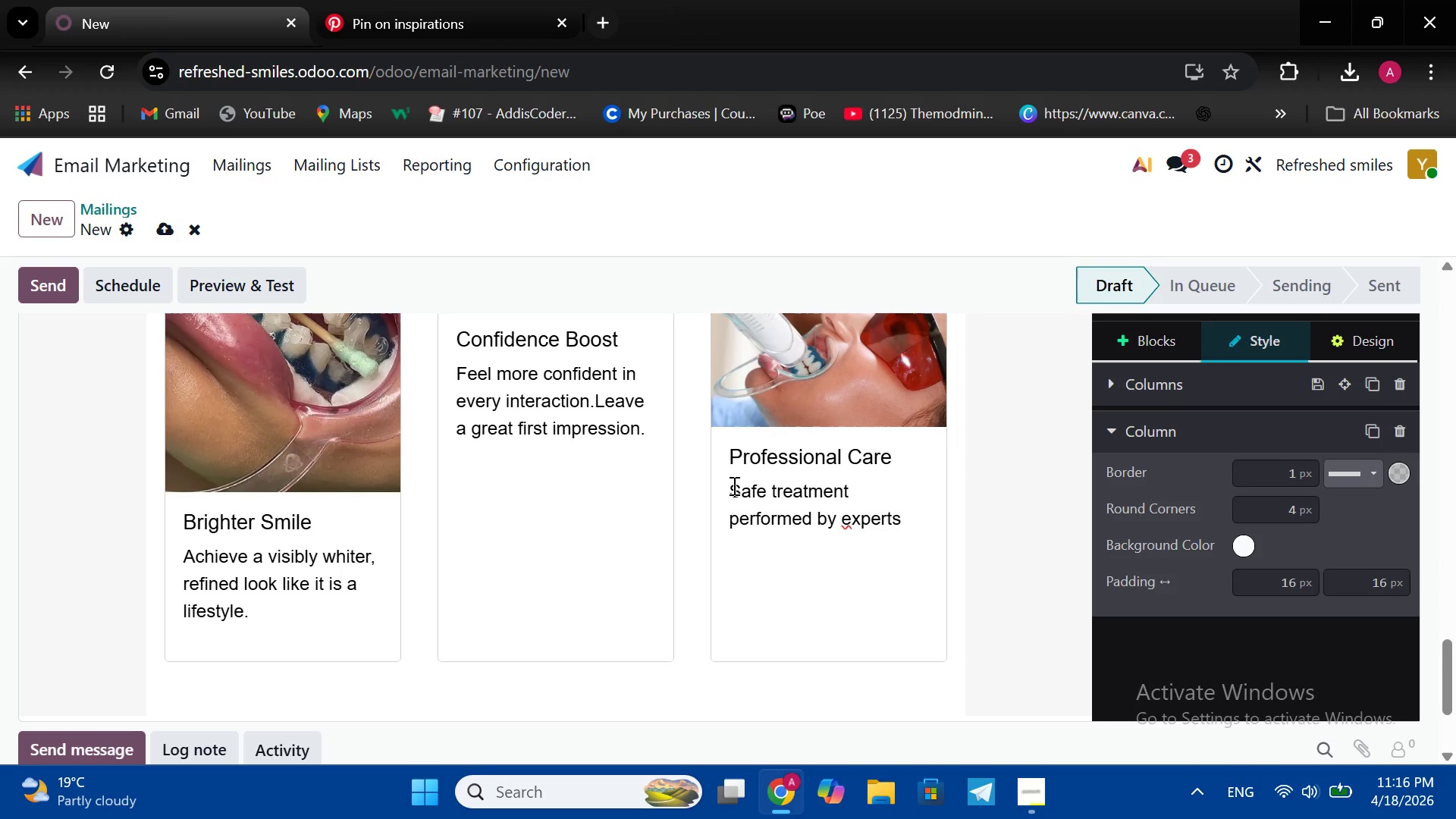 
key(Backspace)
 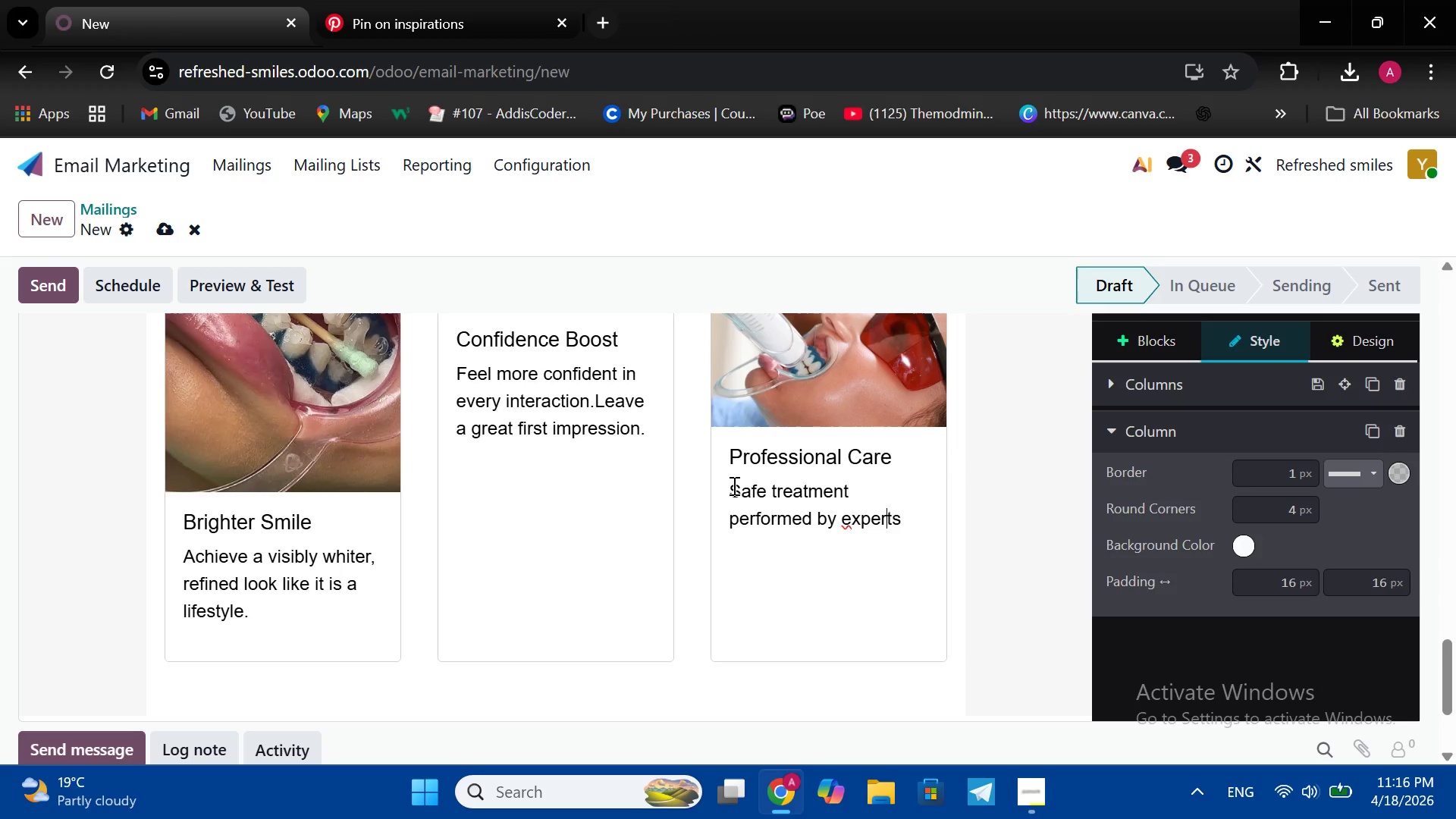 
hold_key(key=ArrowRight, duration=0.58)
 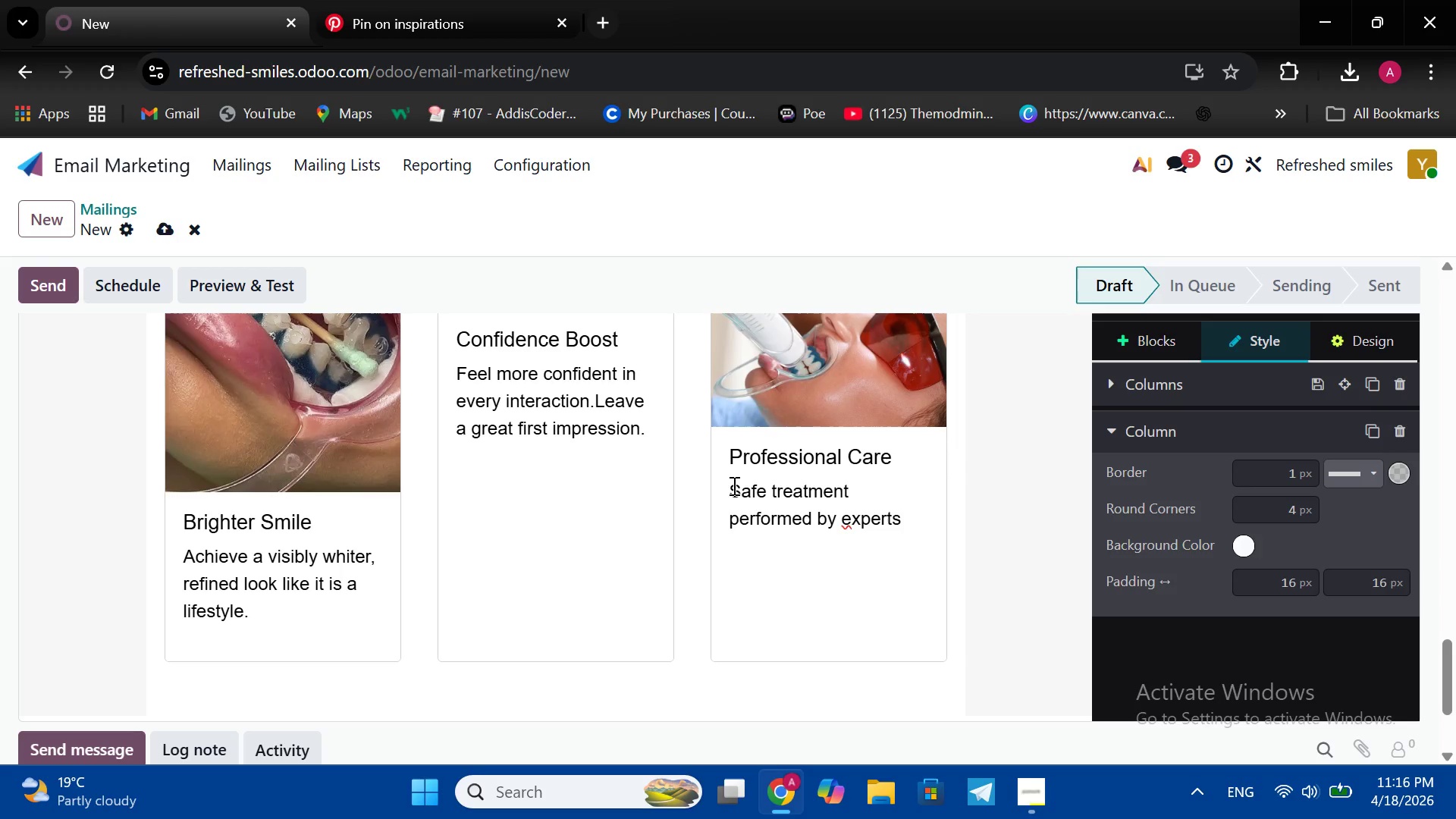 
key(ArrowRight)
 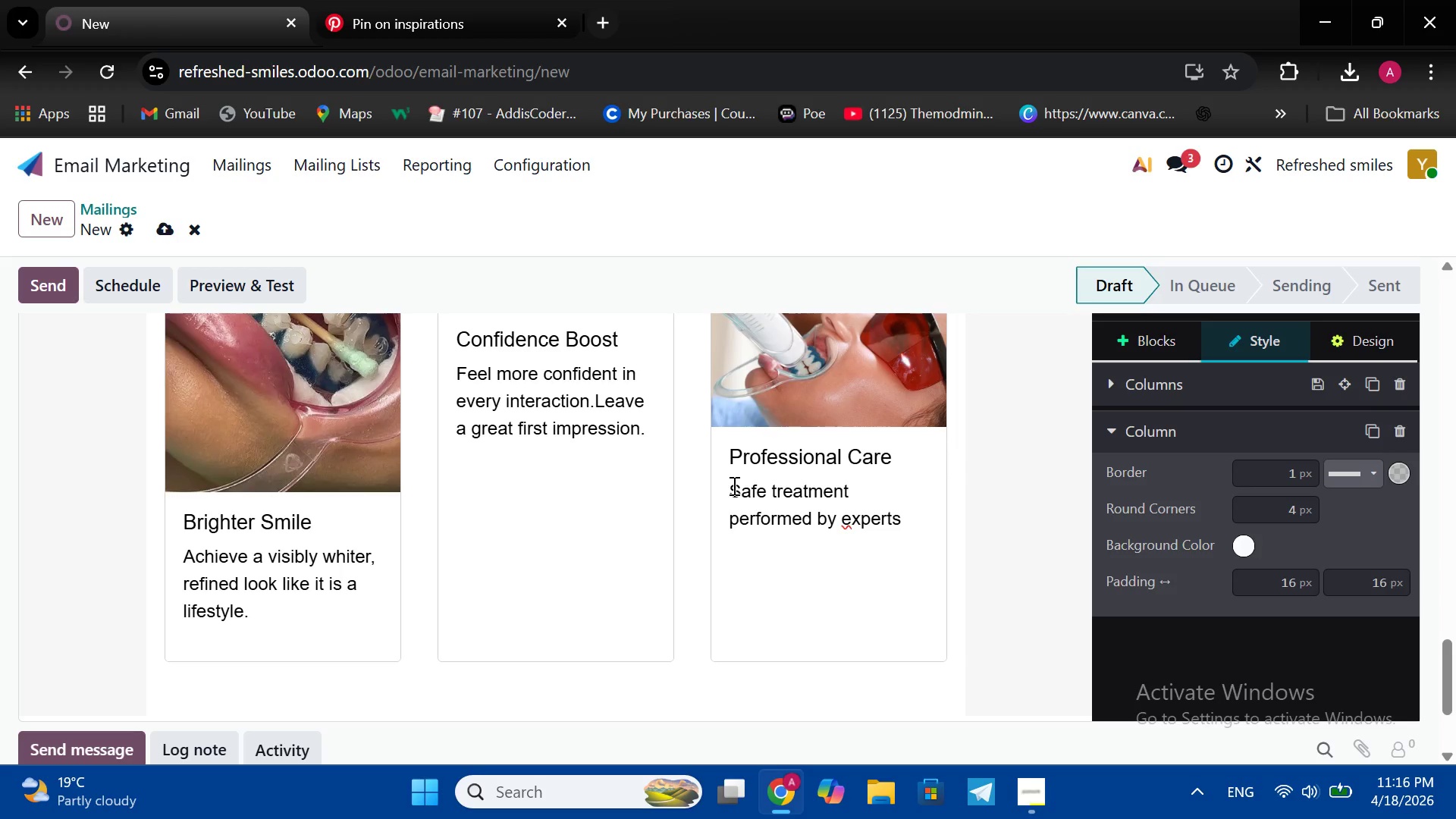 
key(ArrowRight)
 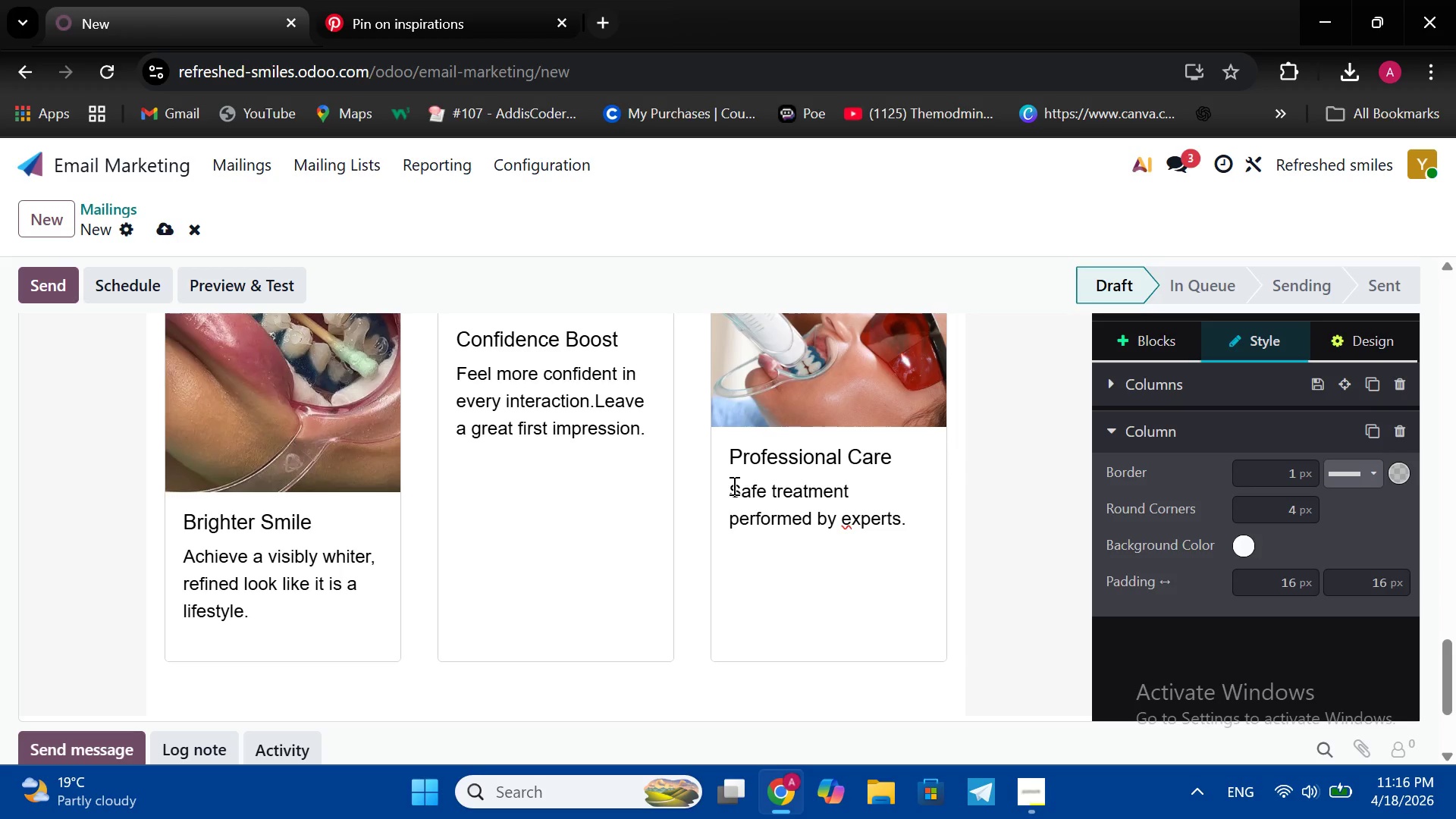 
key(Period)
 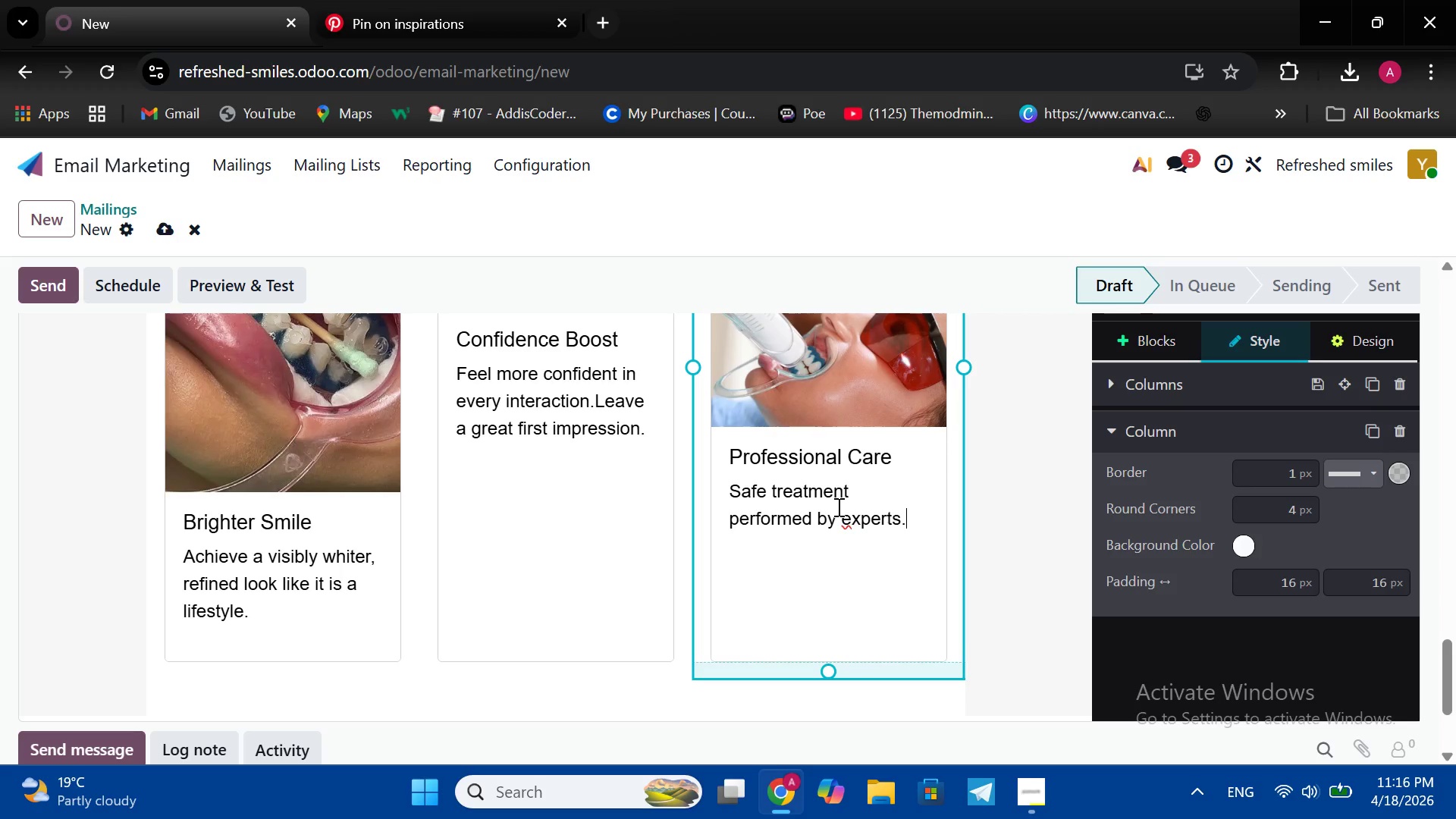 
wait(6.58)
 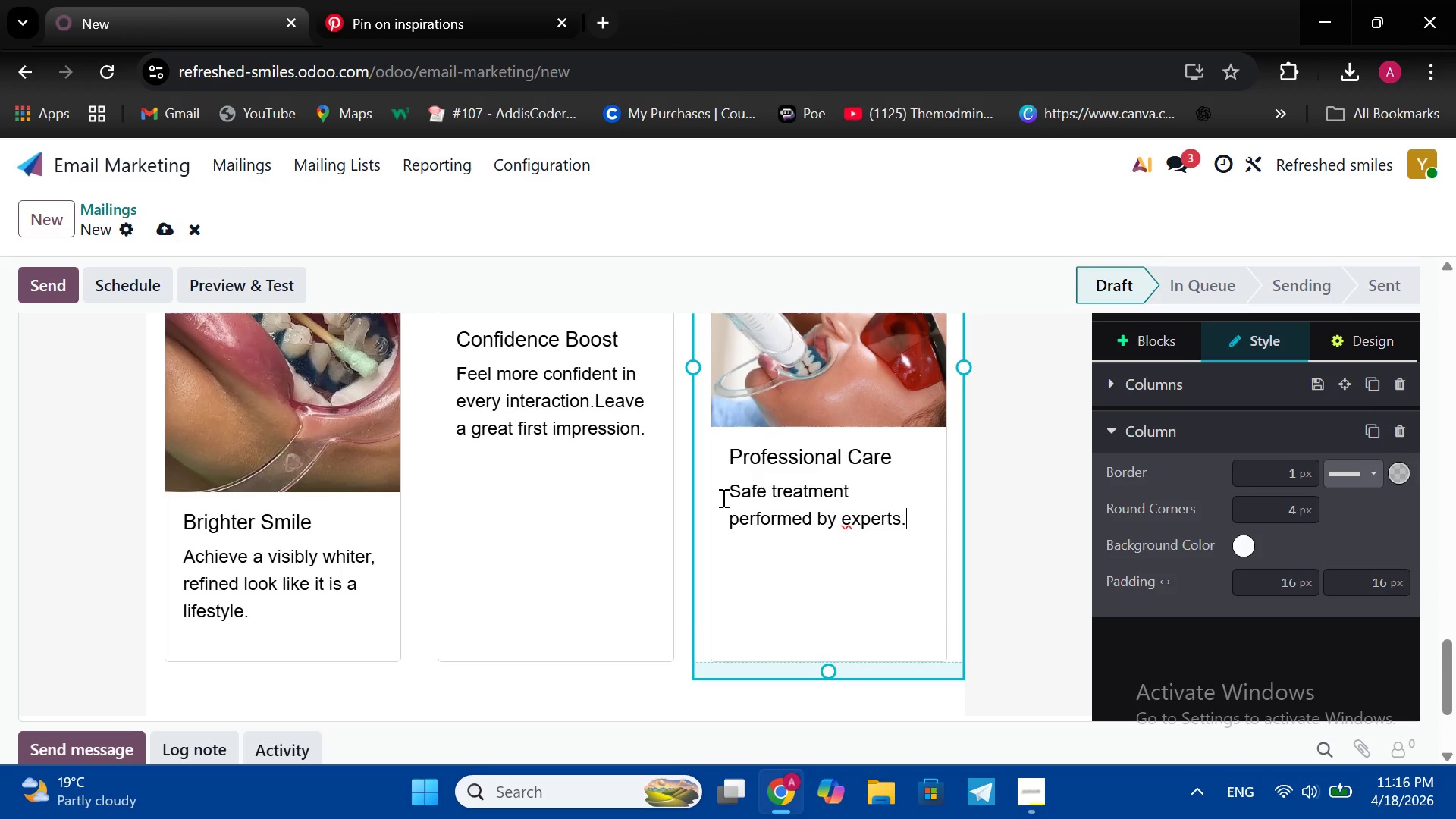 
left_click([886, 519])
 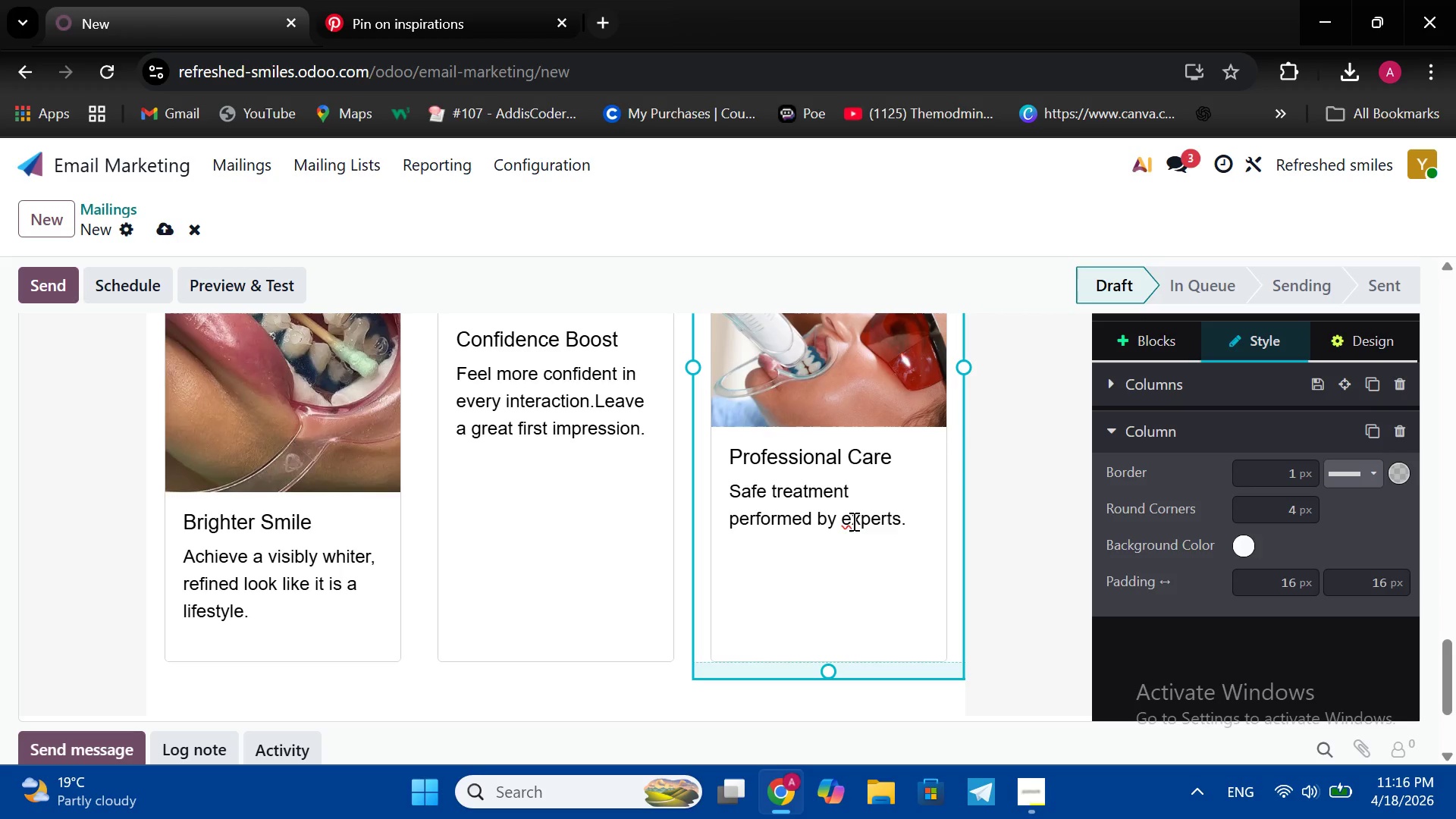 
left_click([852, 521])
 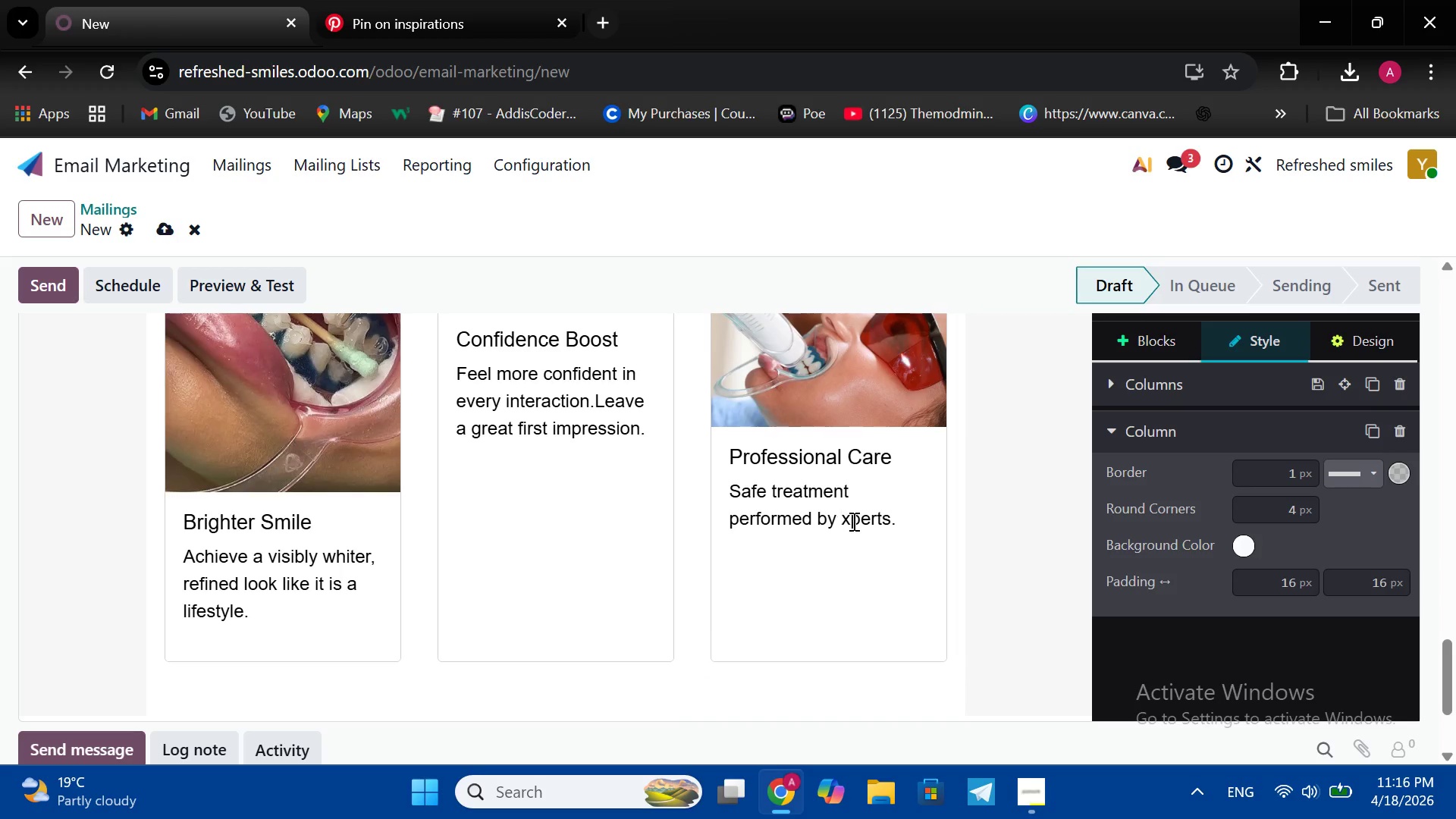 
key(Backspace)
 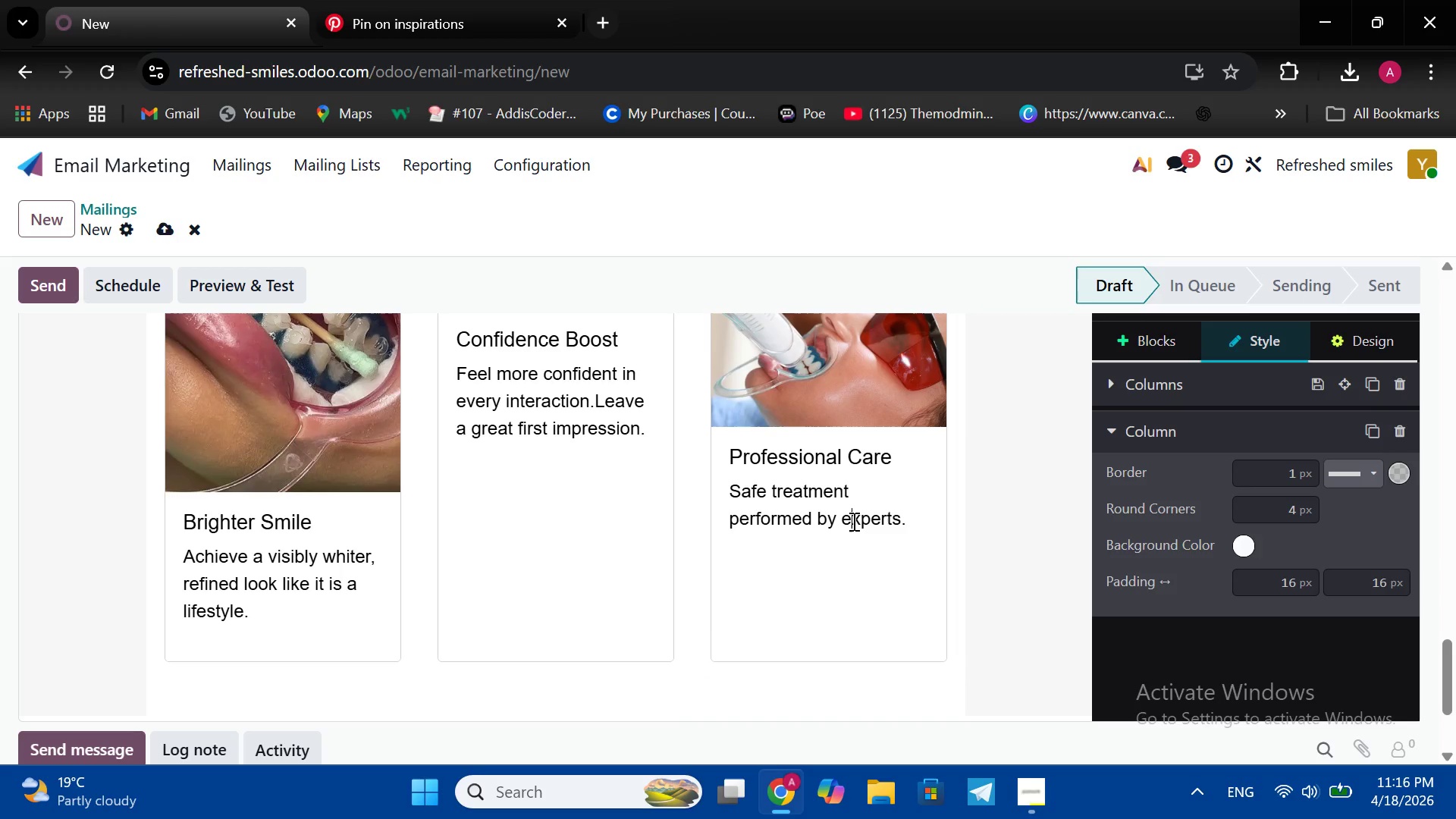 
key(E)
 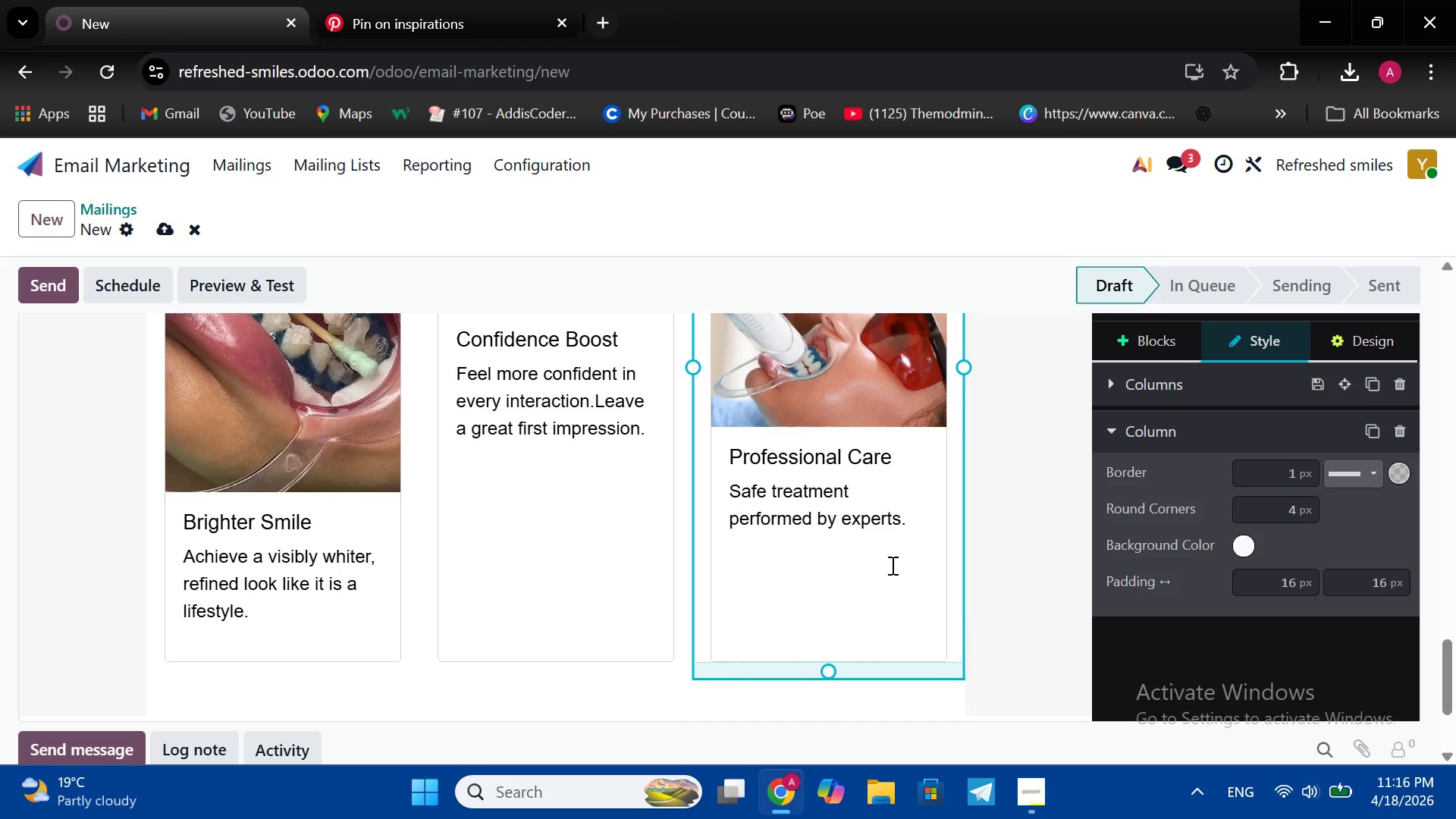 
left_click([908, 564])
 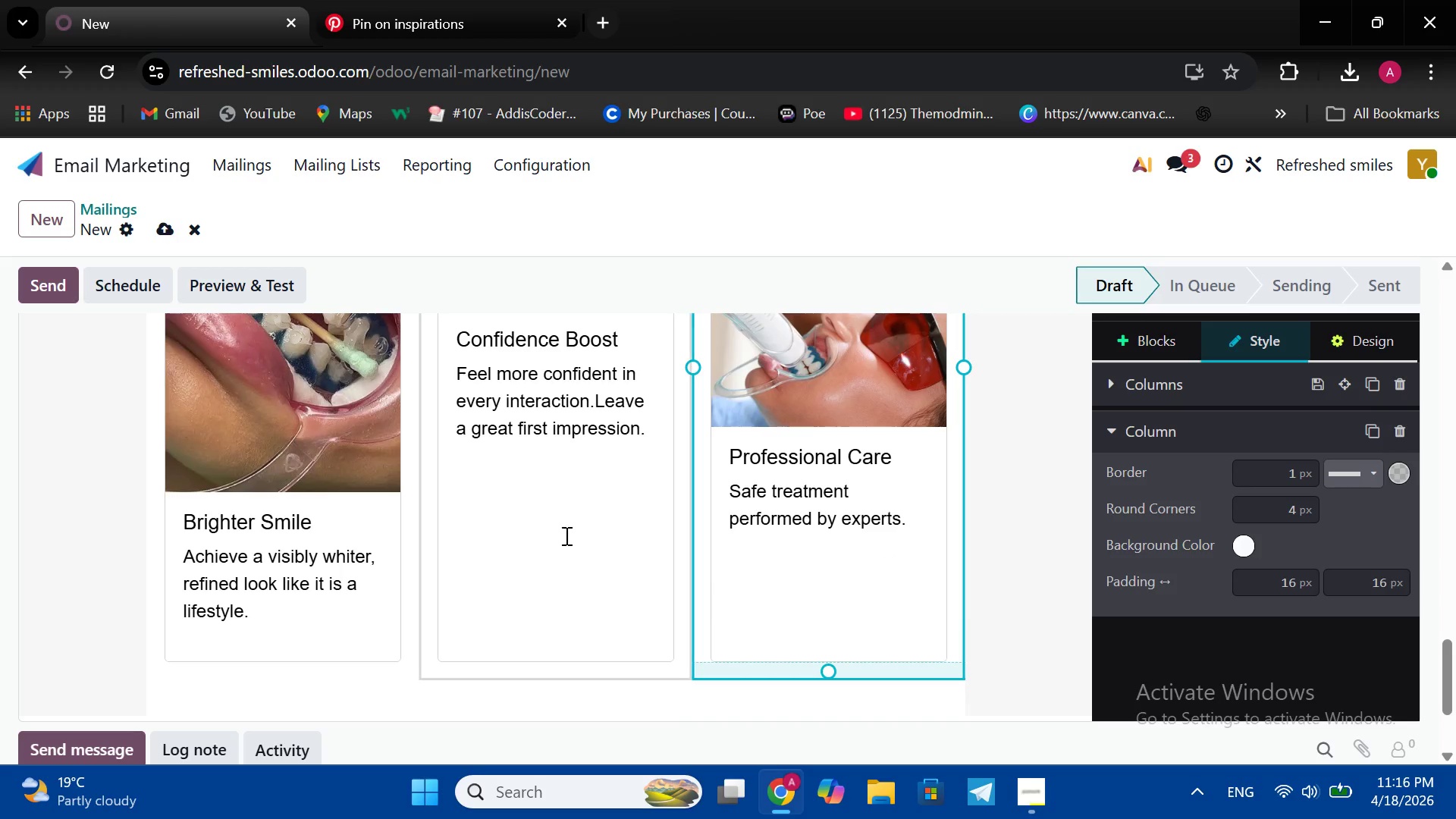 
left_click([565, 535])
 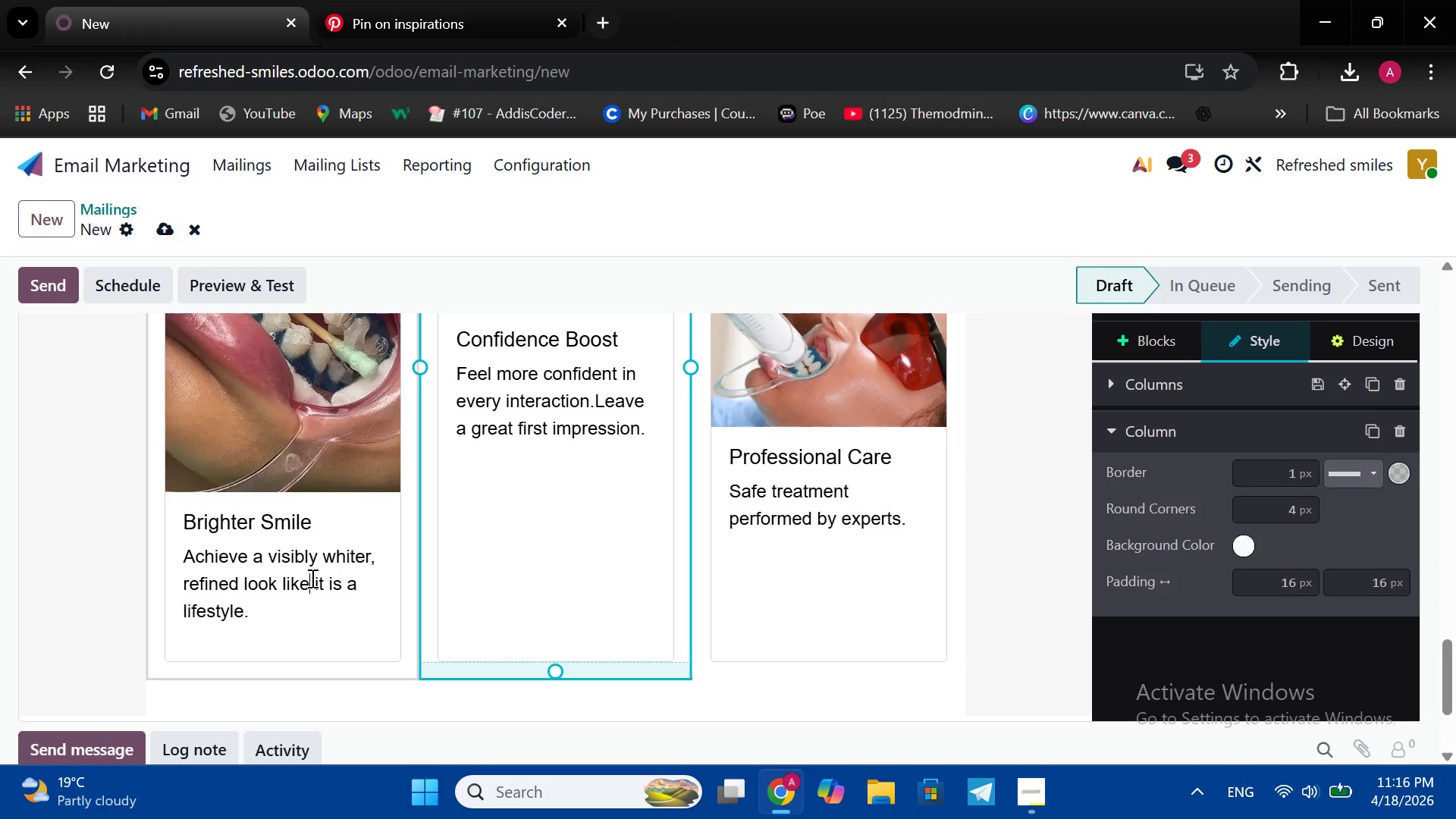 
left_click([311, 578])
 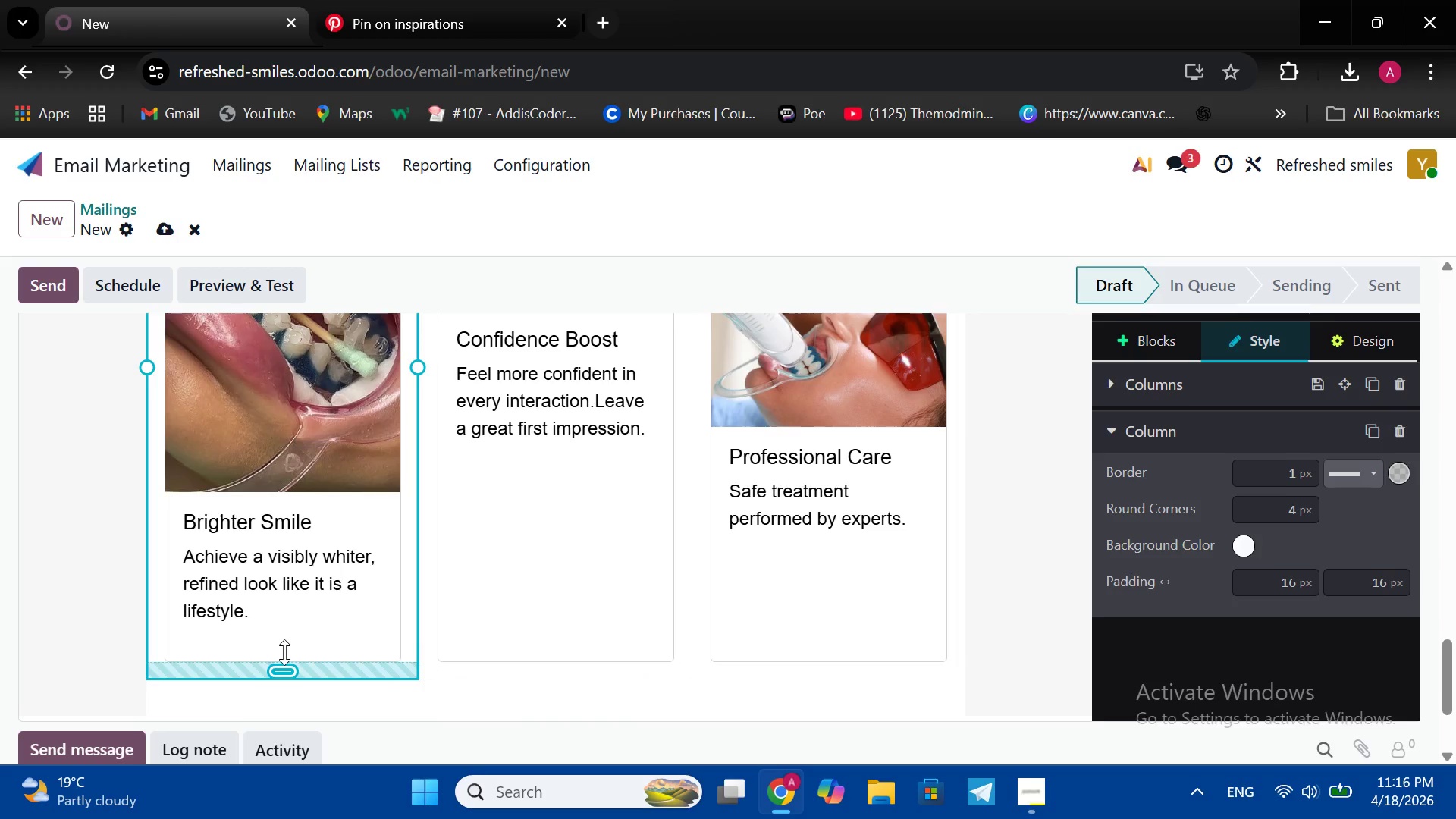 
left_click_drag(start_coordinate=[283, 667], to_coordinate=[273, 610])
 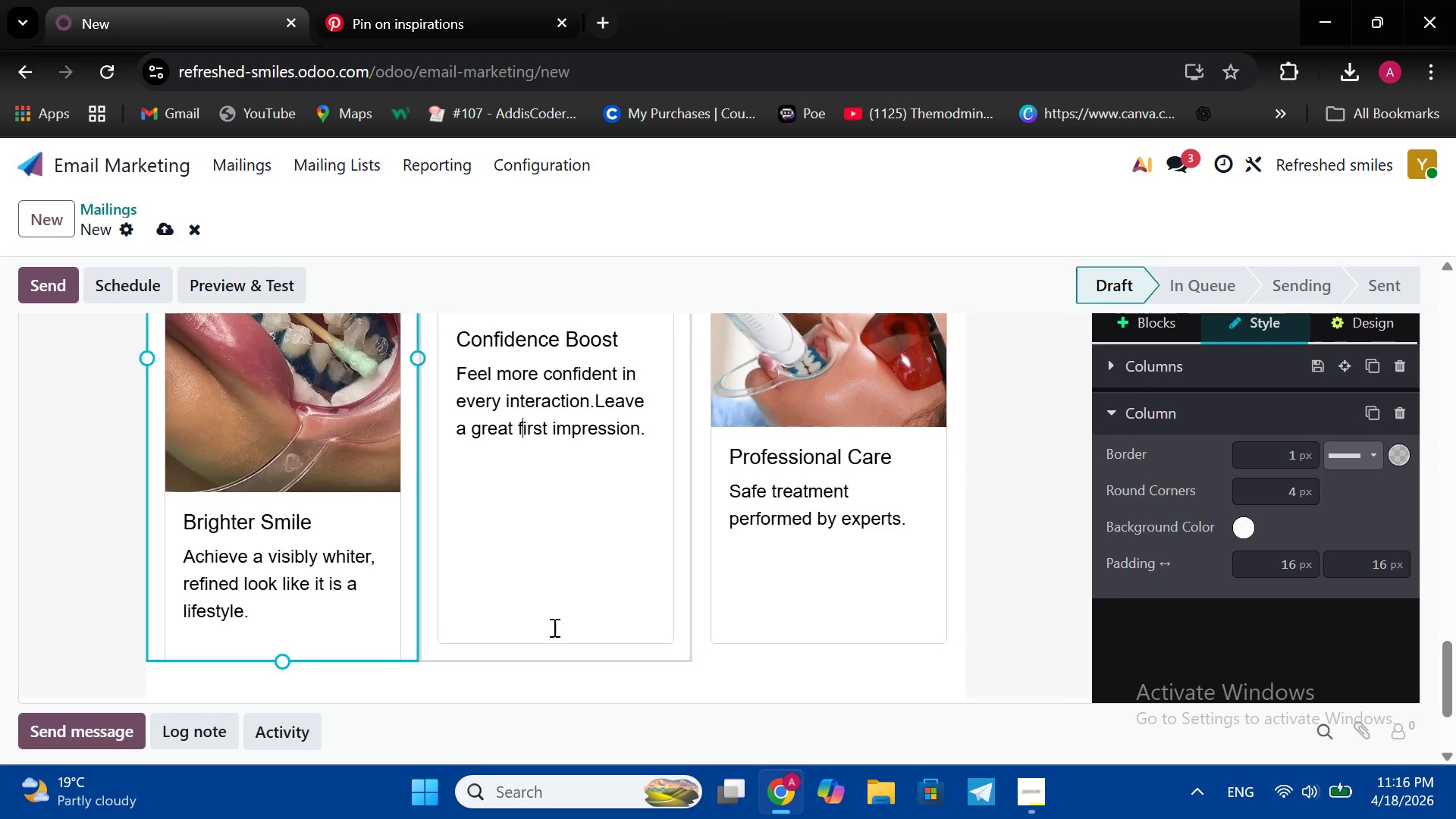 
left_click([525, 570])
 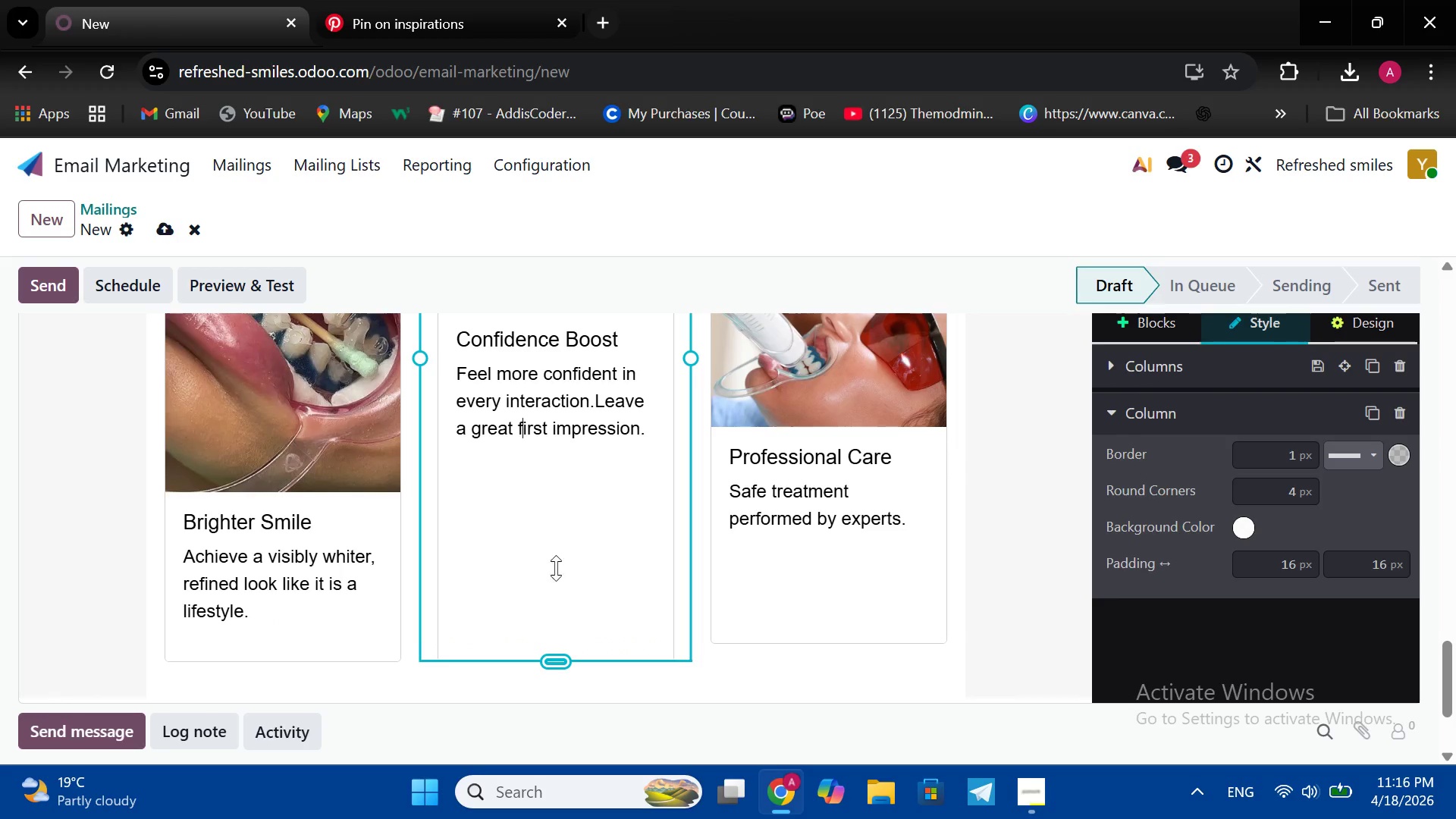 
left_click_drag(start_coordinate=[553, 647], to_coordinate=[561, 493])
 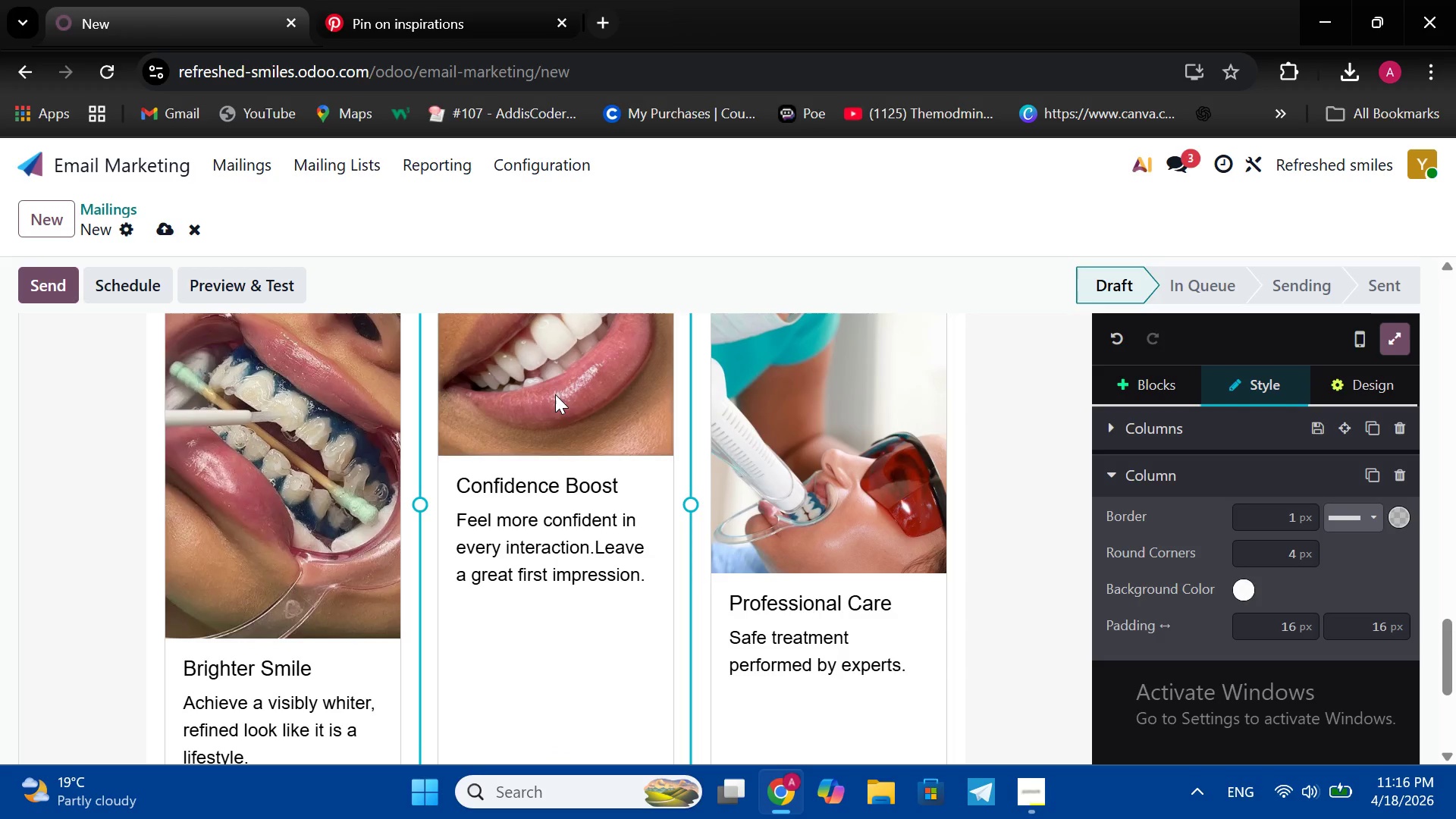 
double_click([555, 394])
 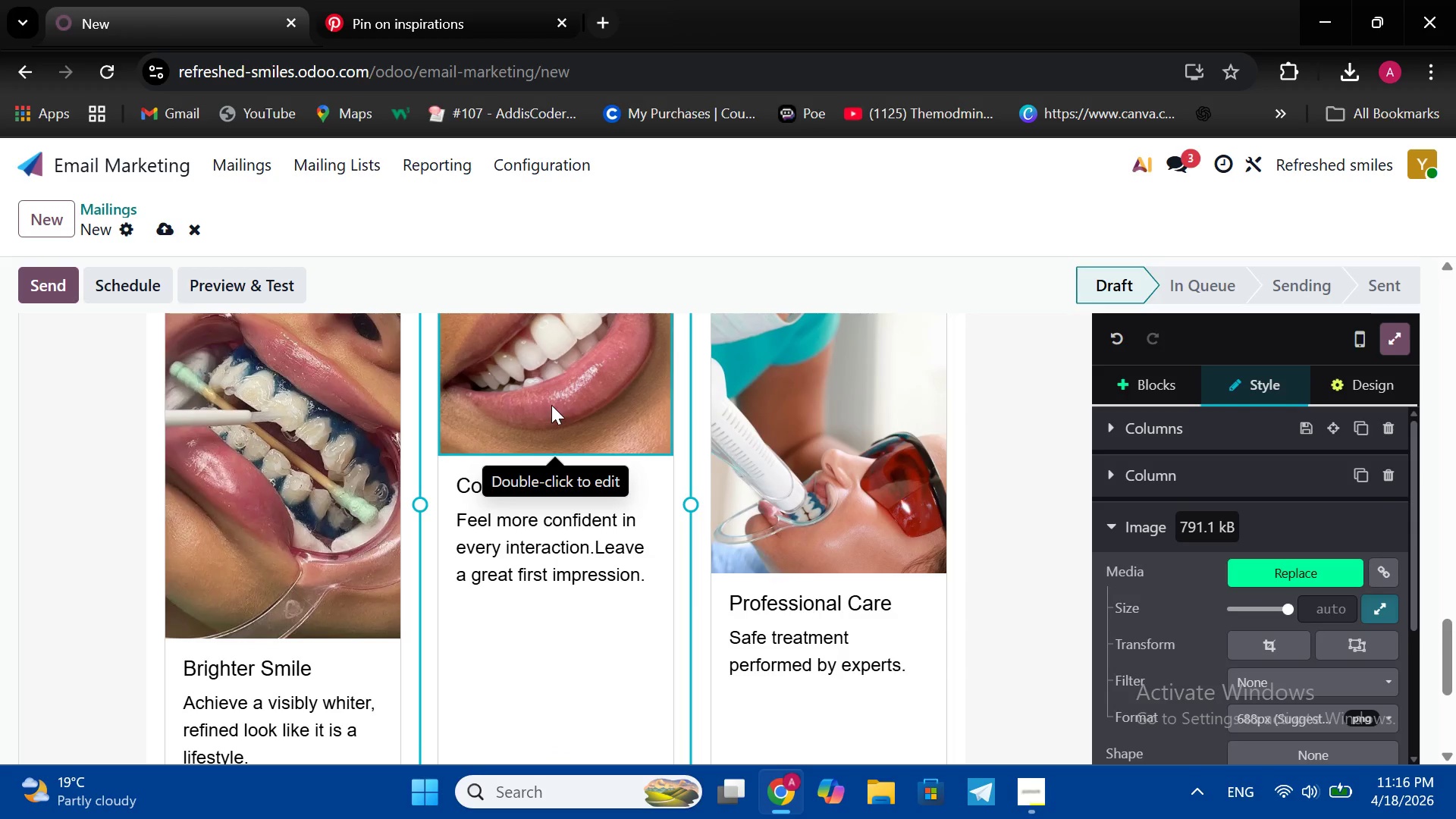 
left_click([1360, 203])
 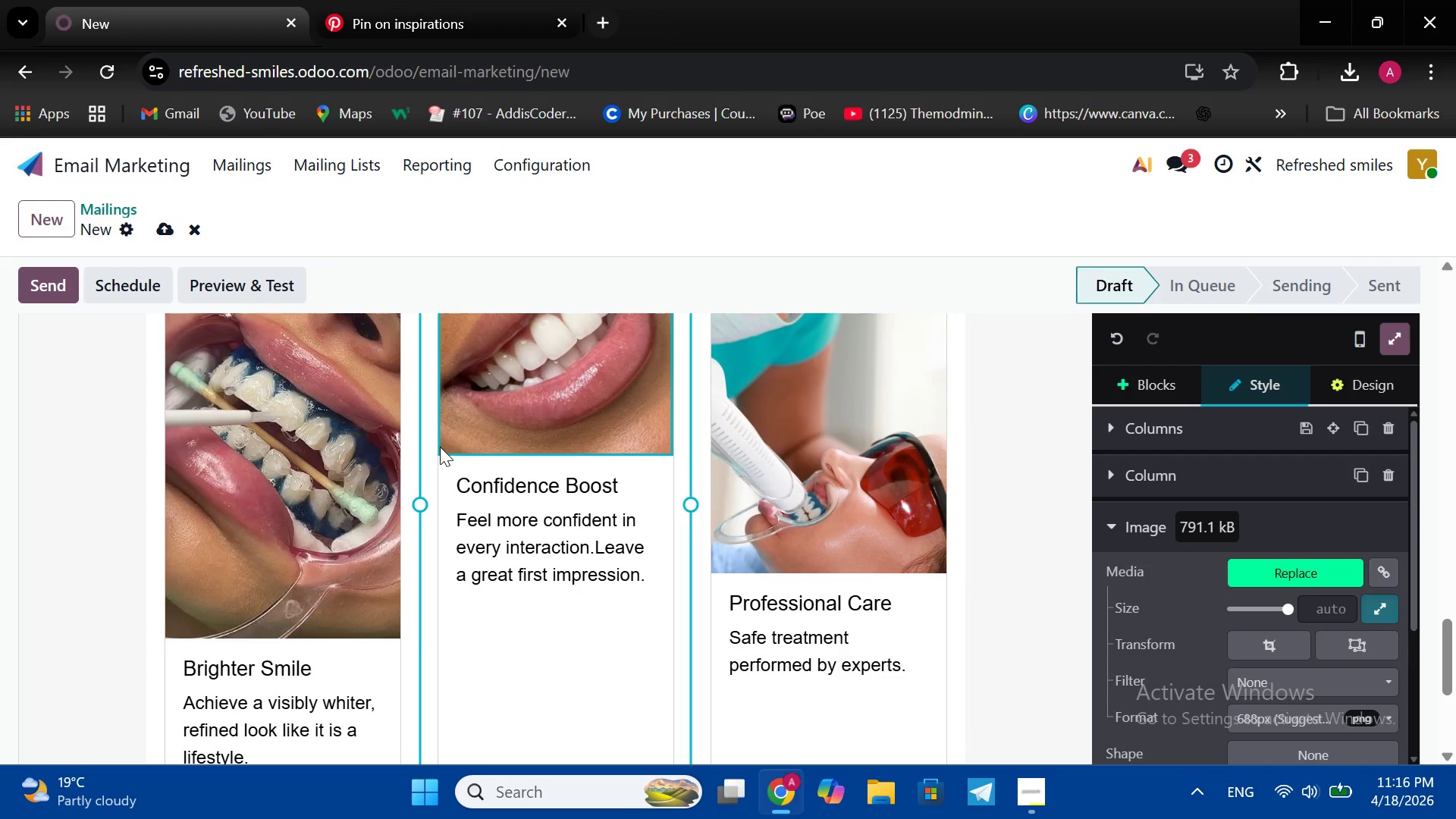 
left_click([440, 447])
 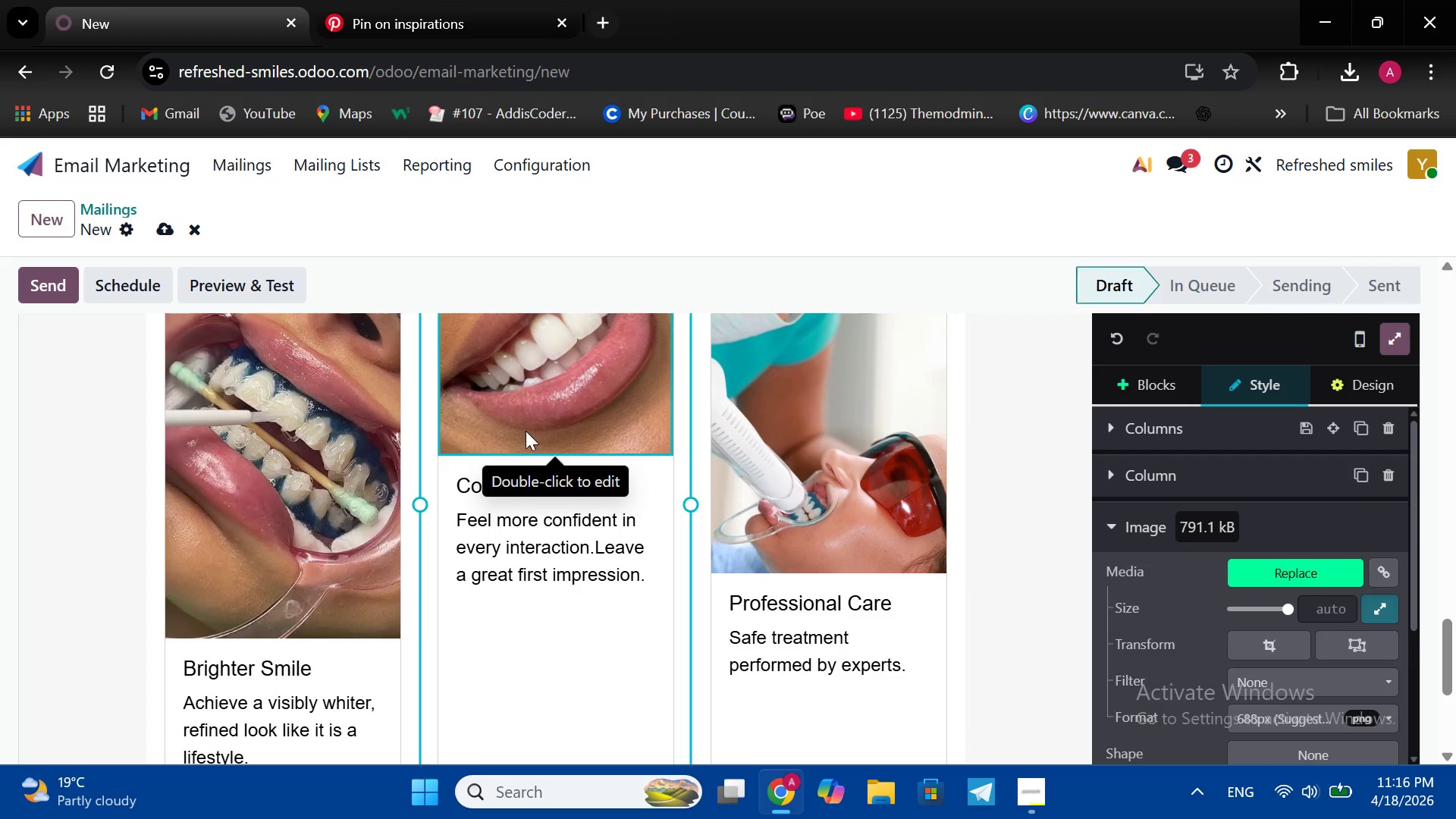 
double_click([498, 431])
 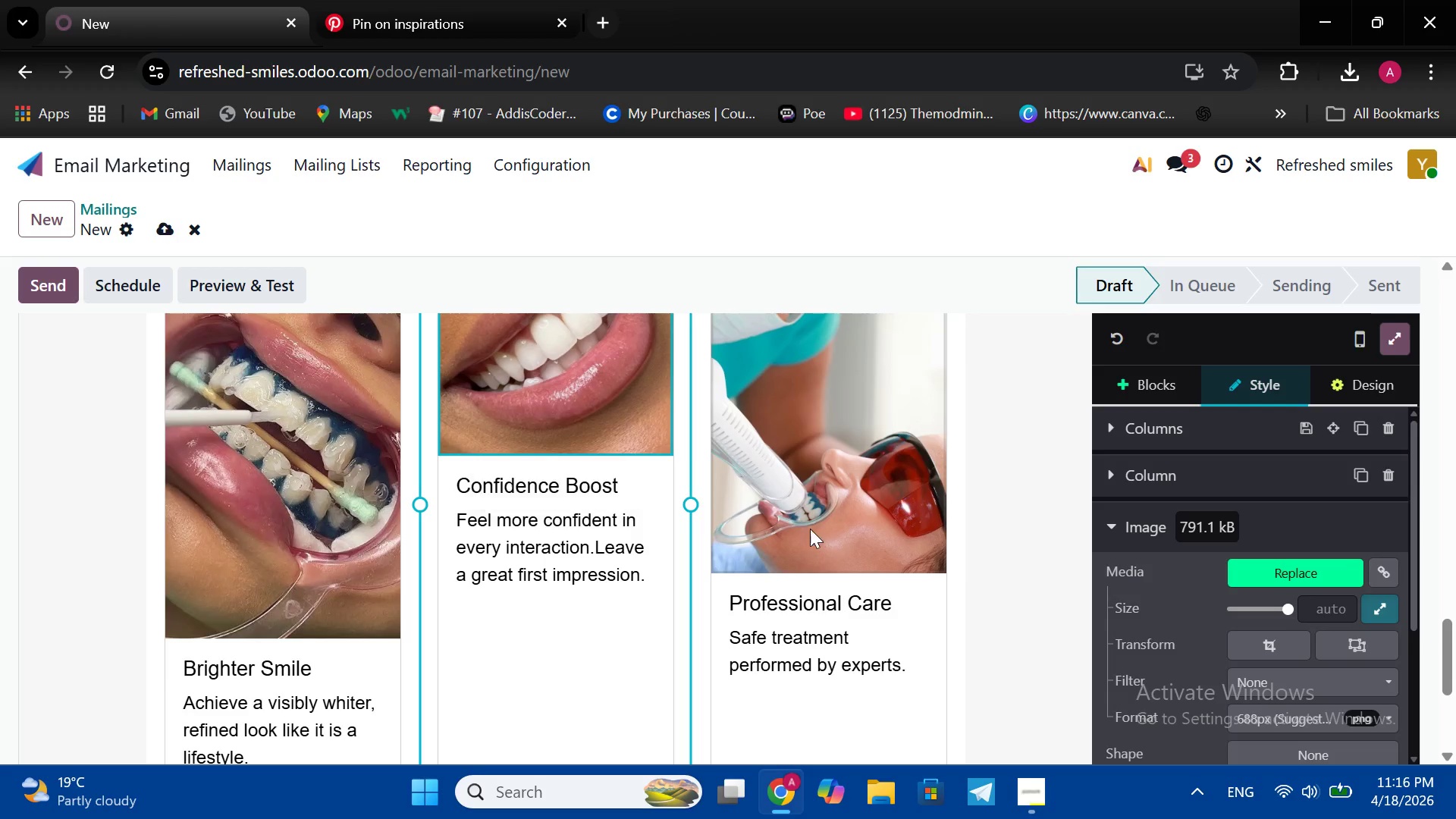 
left_click([810, 529])
 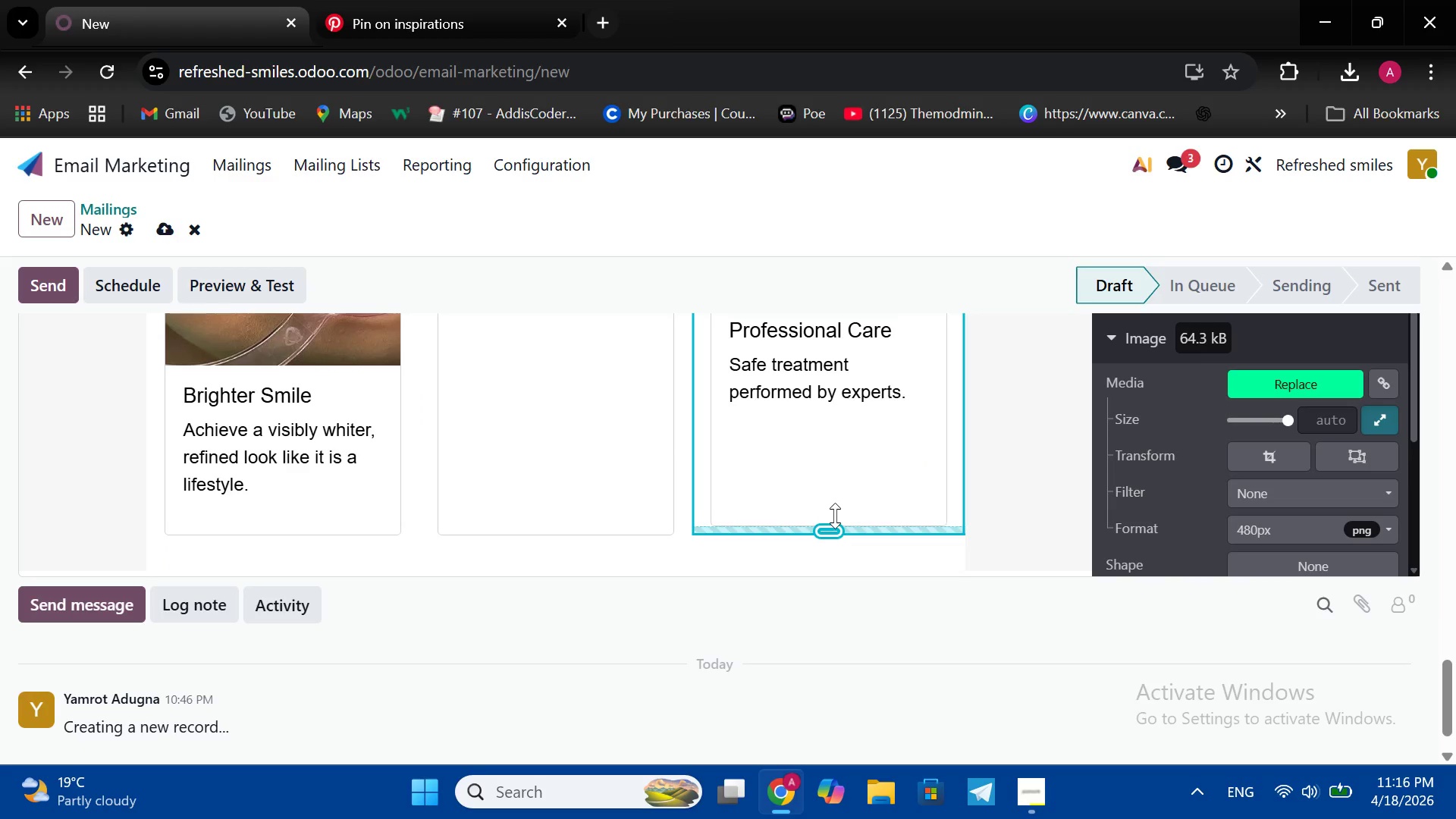 
left_click_drag(start_coordinate=[835, 526], to_coordinate=[835, 494])
 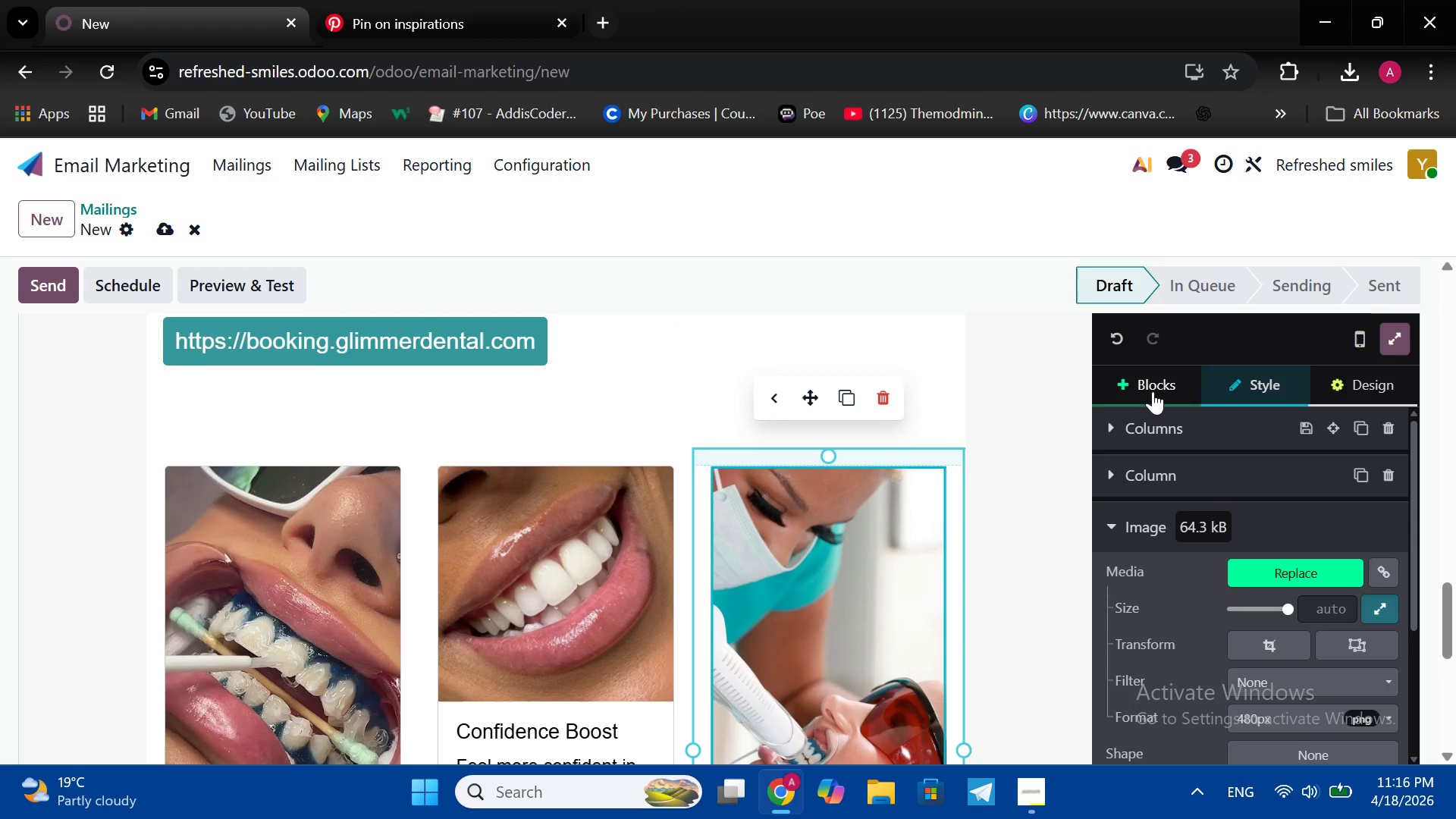 
left_click([1153, 391])
 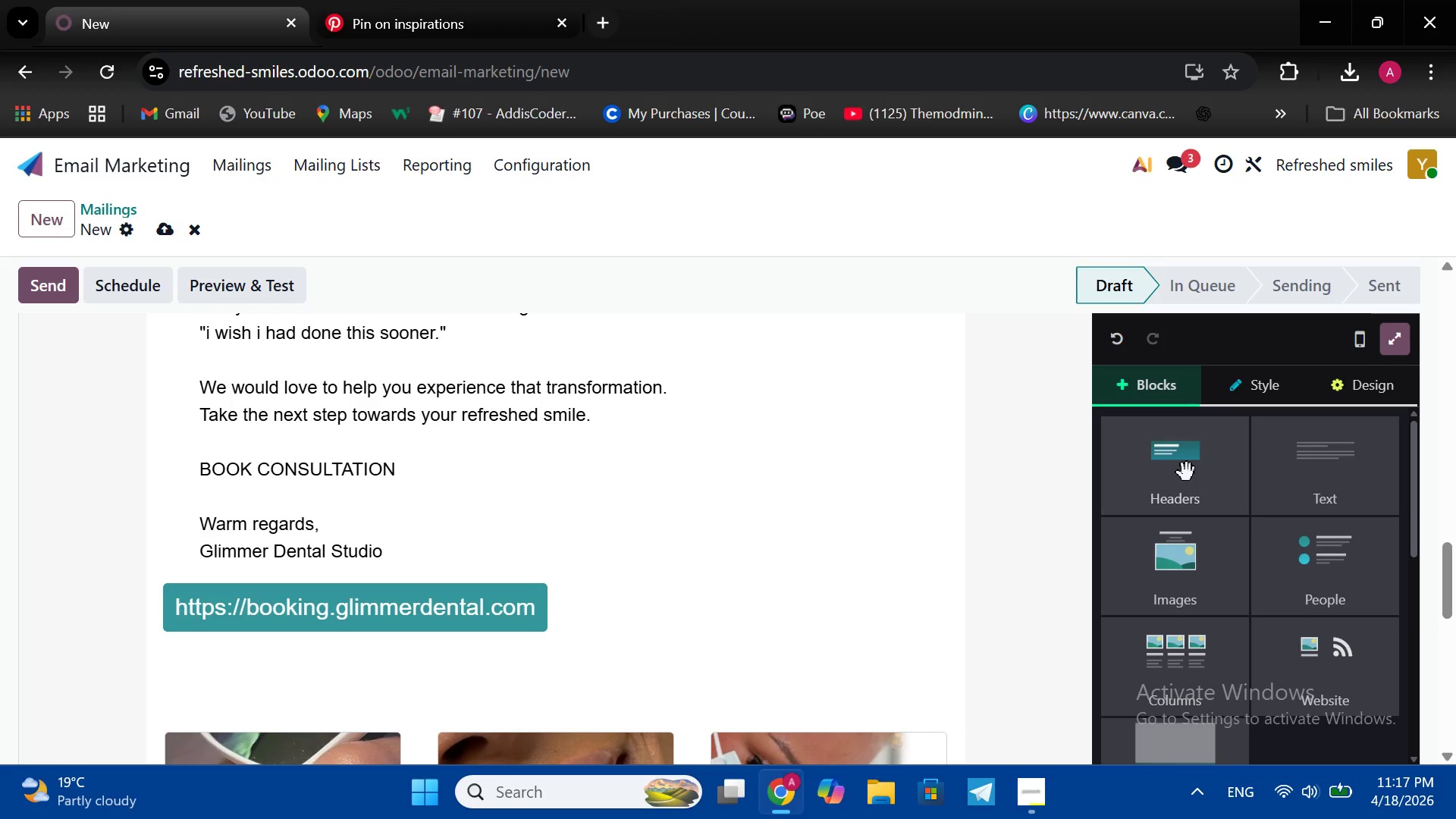 
wait(34.78)
 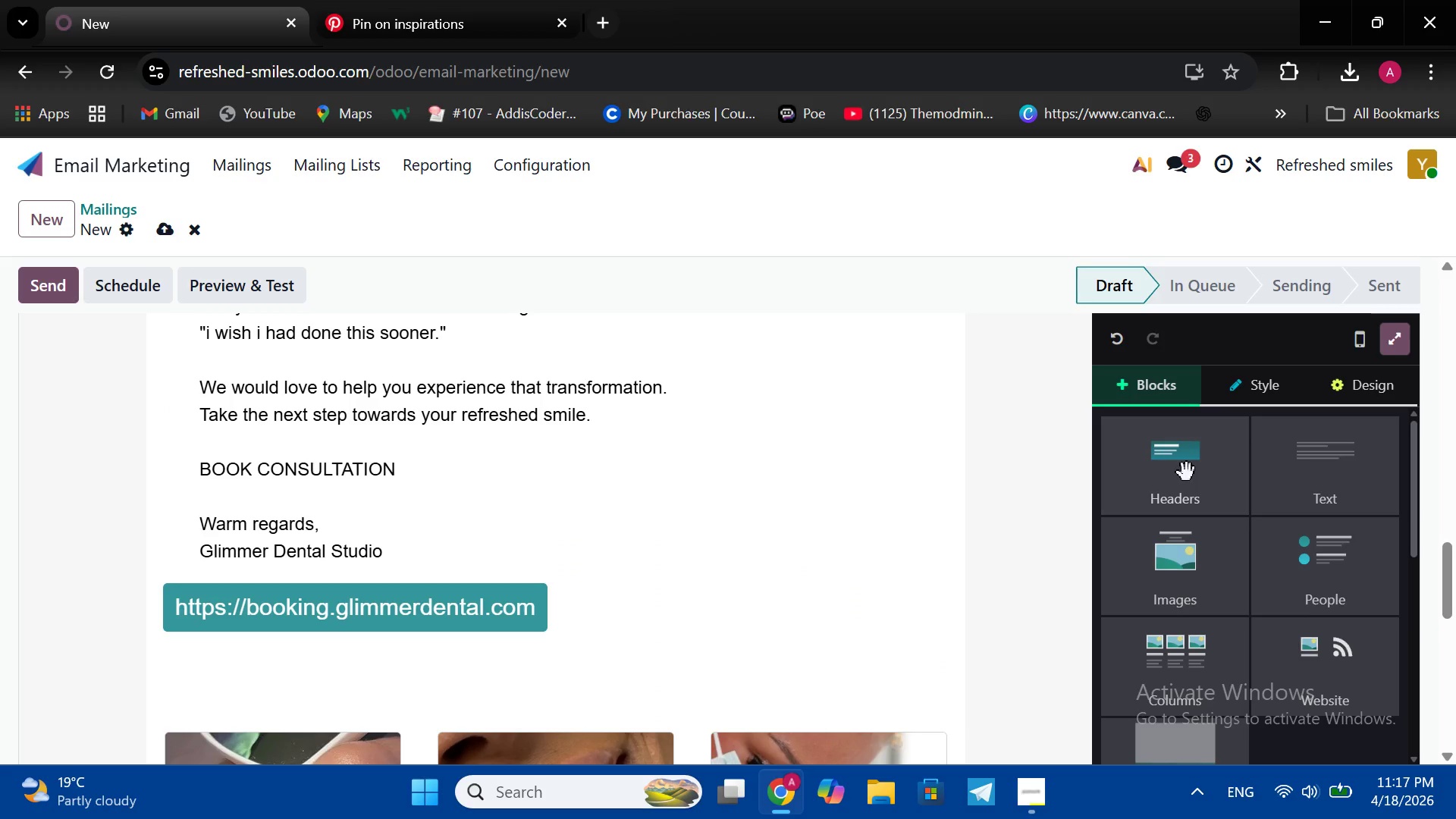 
left_click([526, 611])
 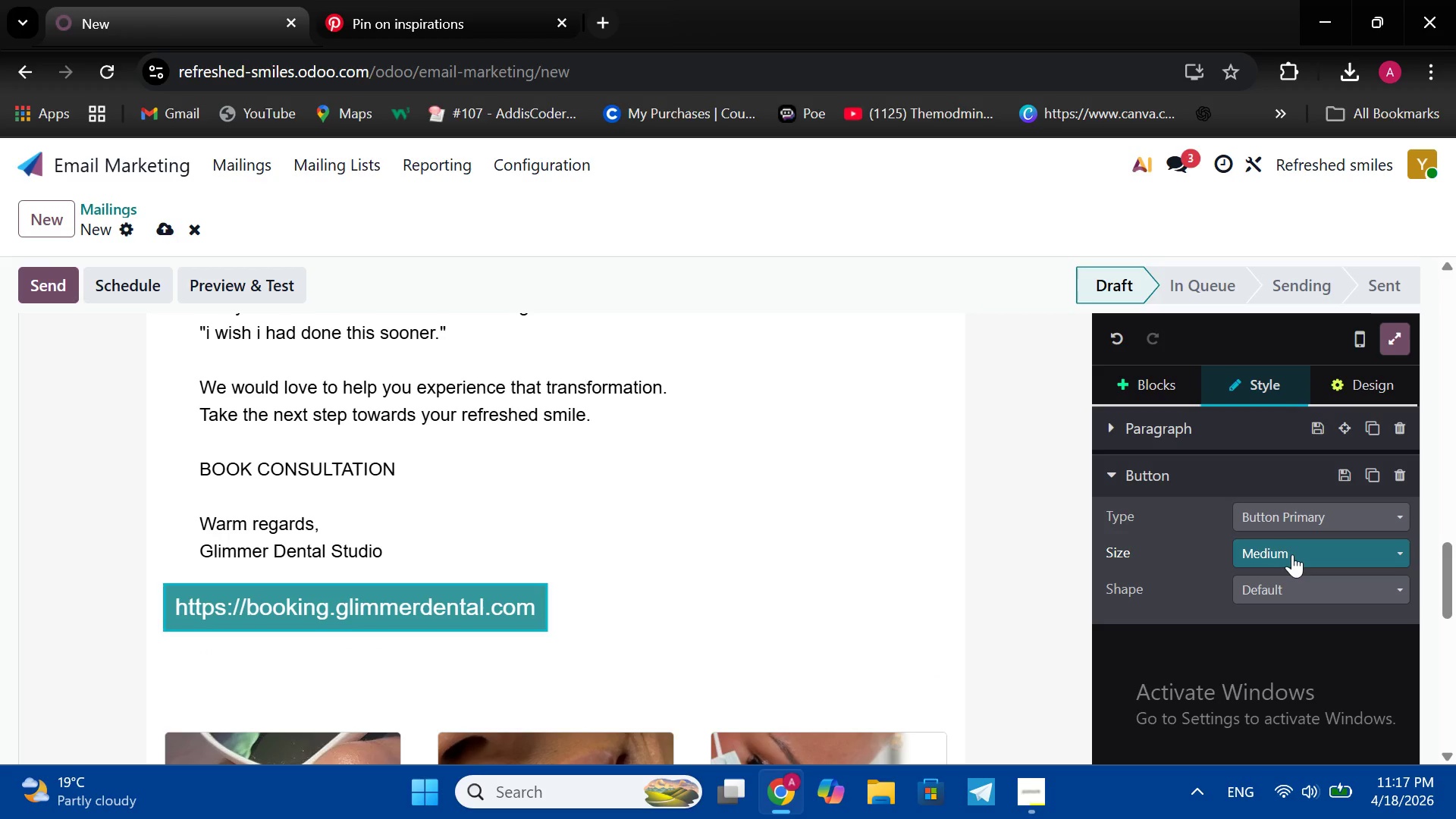 
left_click([1292, 554])
 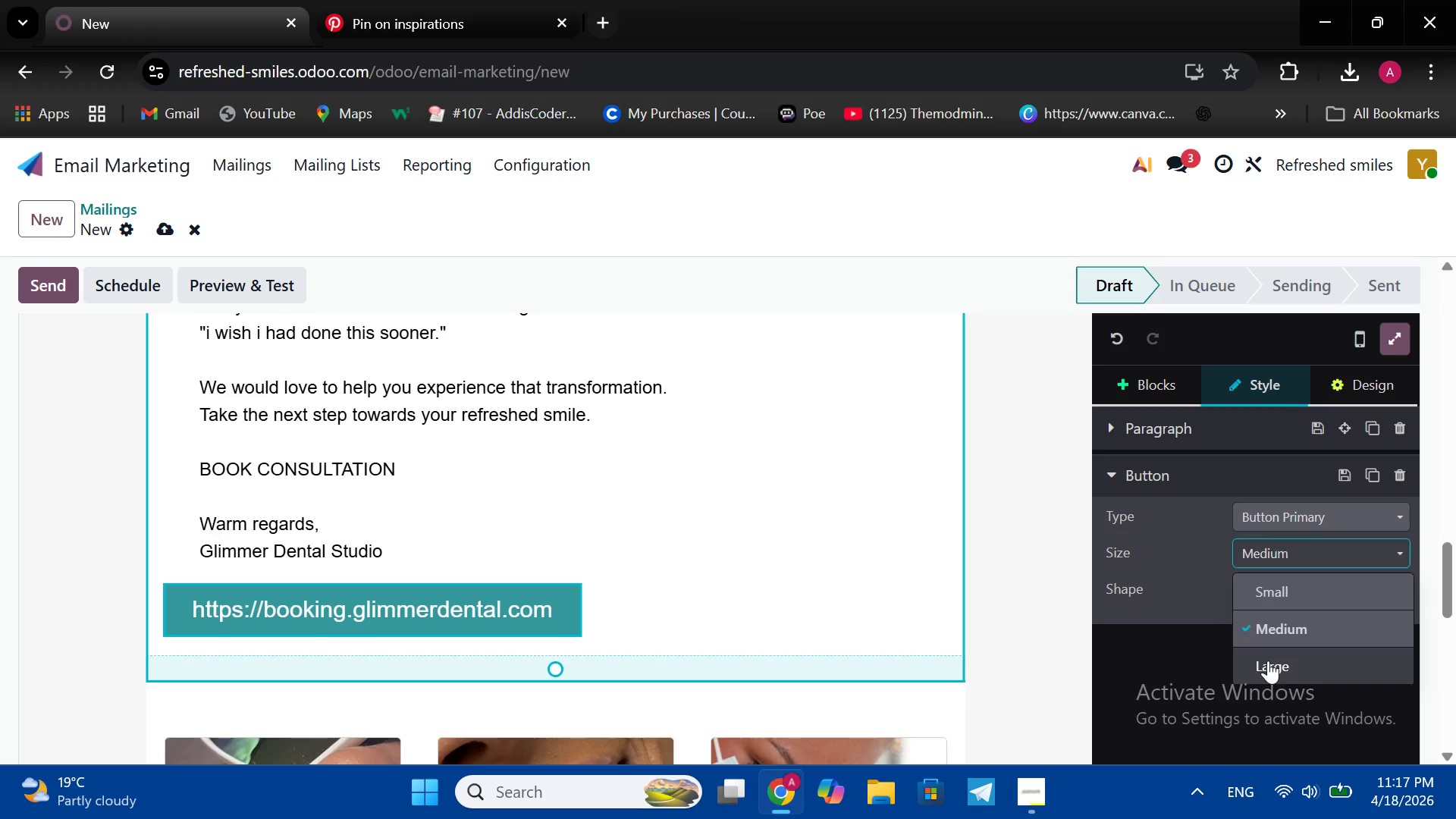 
left_click([1268, 661])
 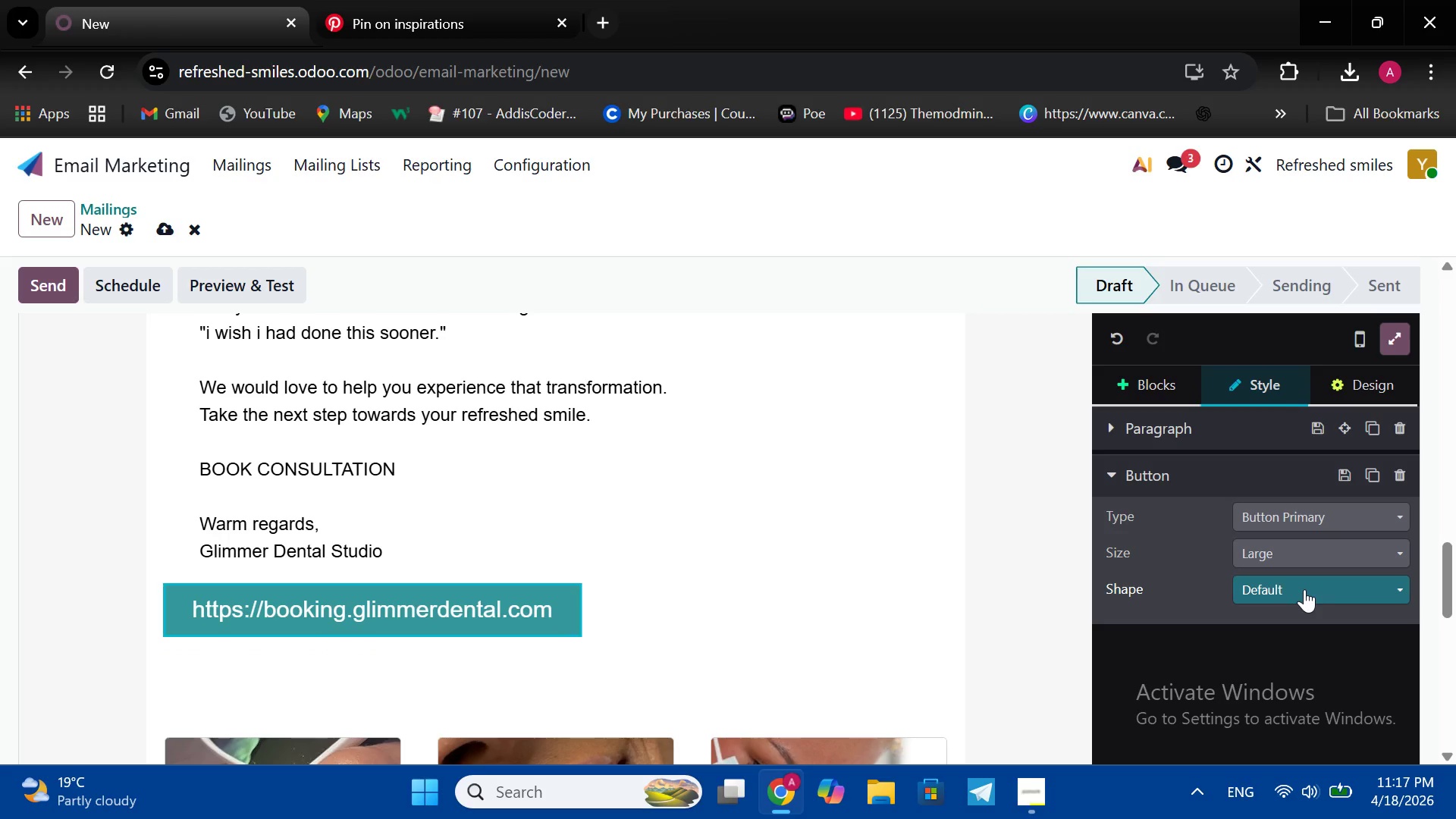 
left_click([1304, 589])
 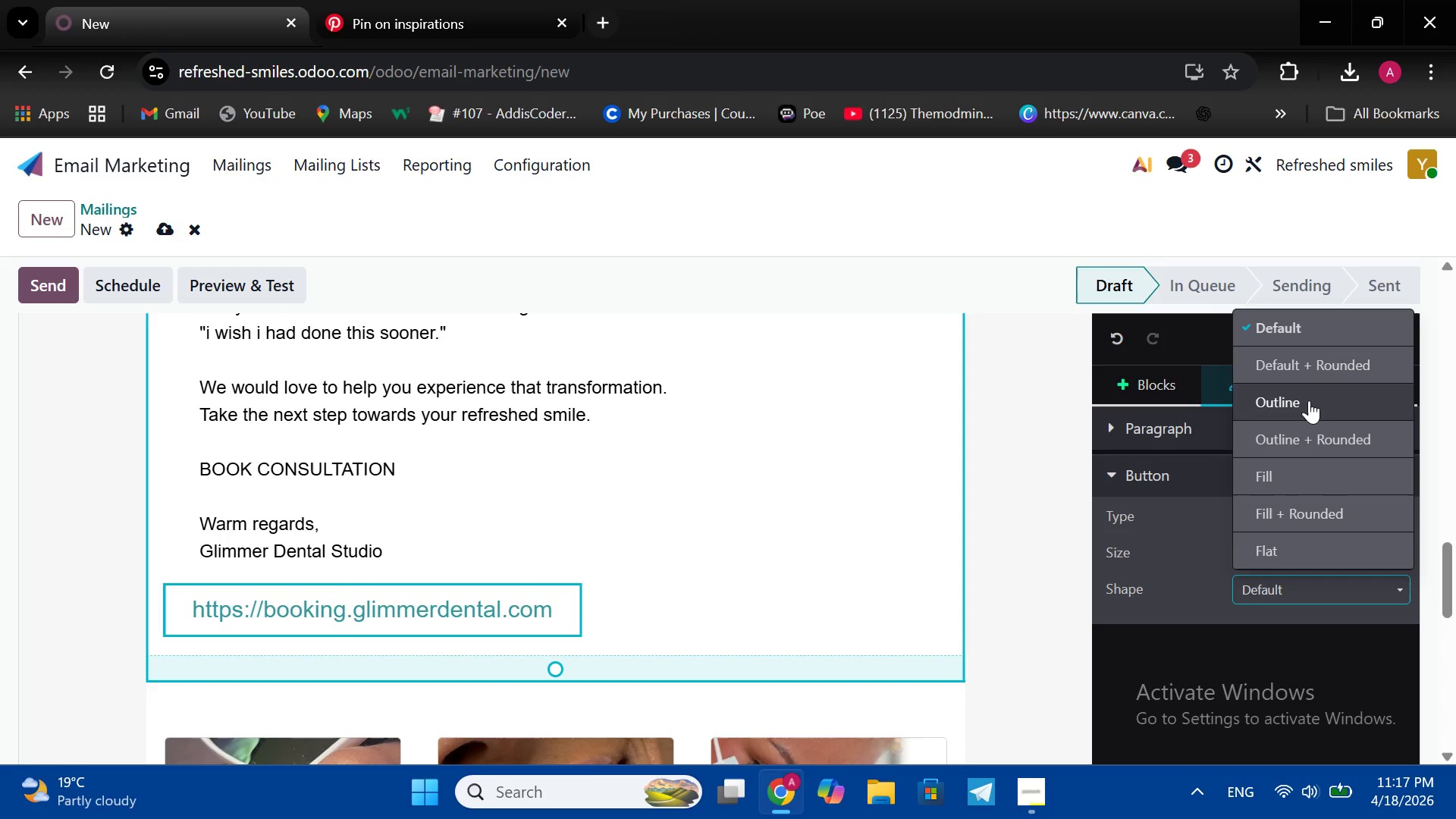 
wait(9.62)
 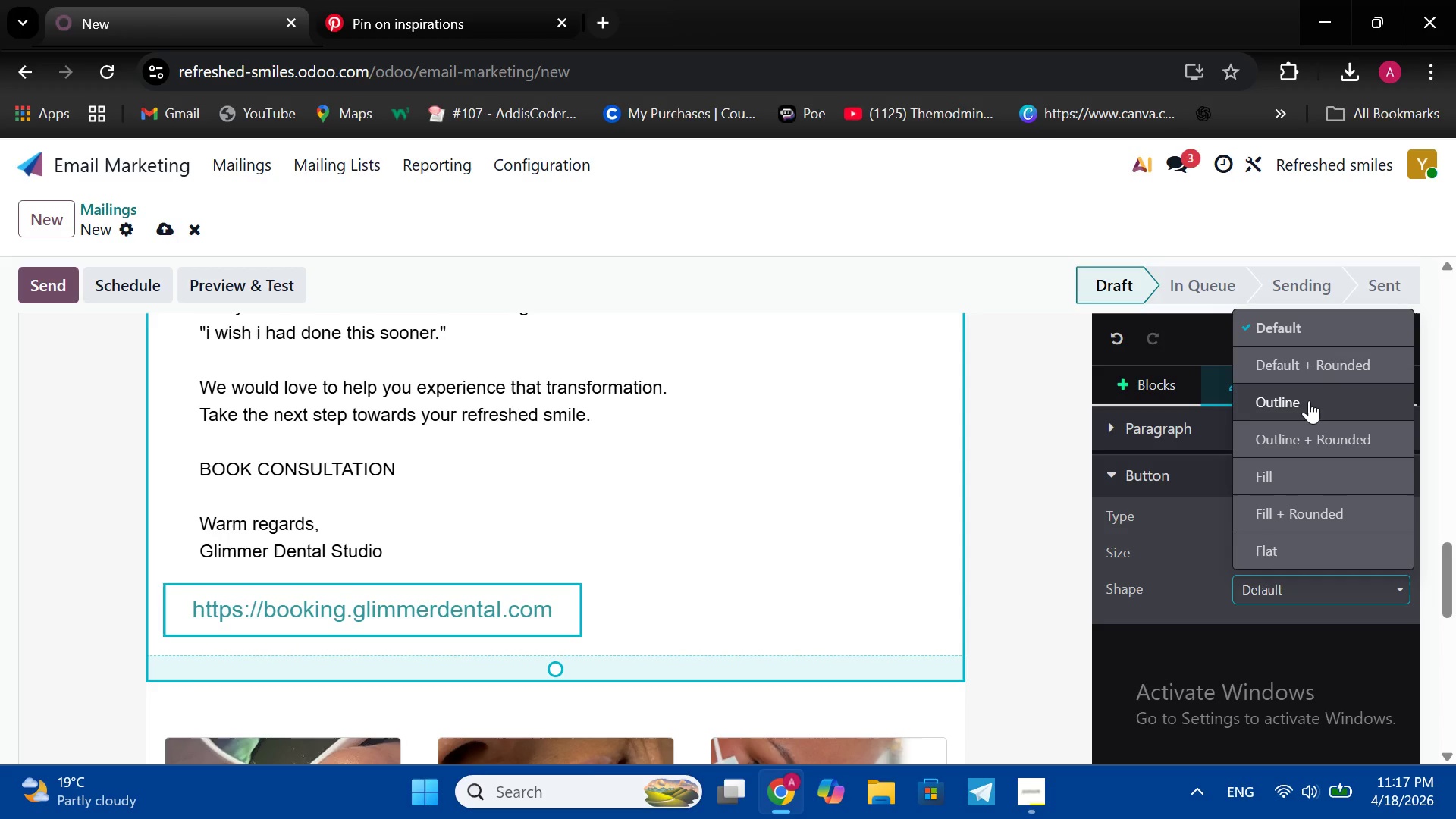 
left_click([1307, 513])
 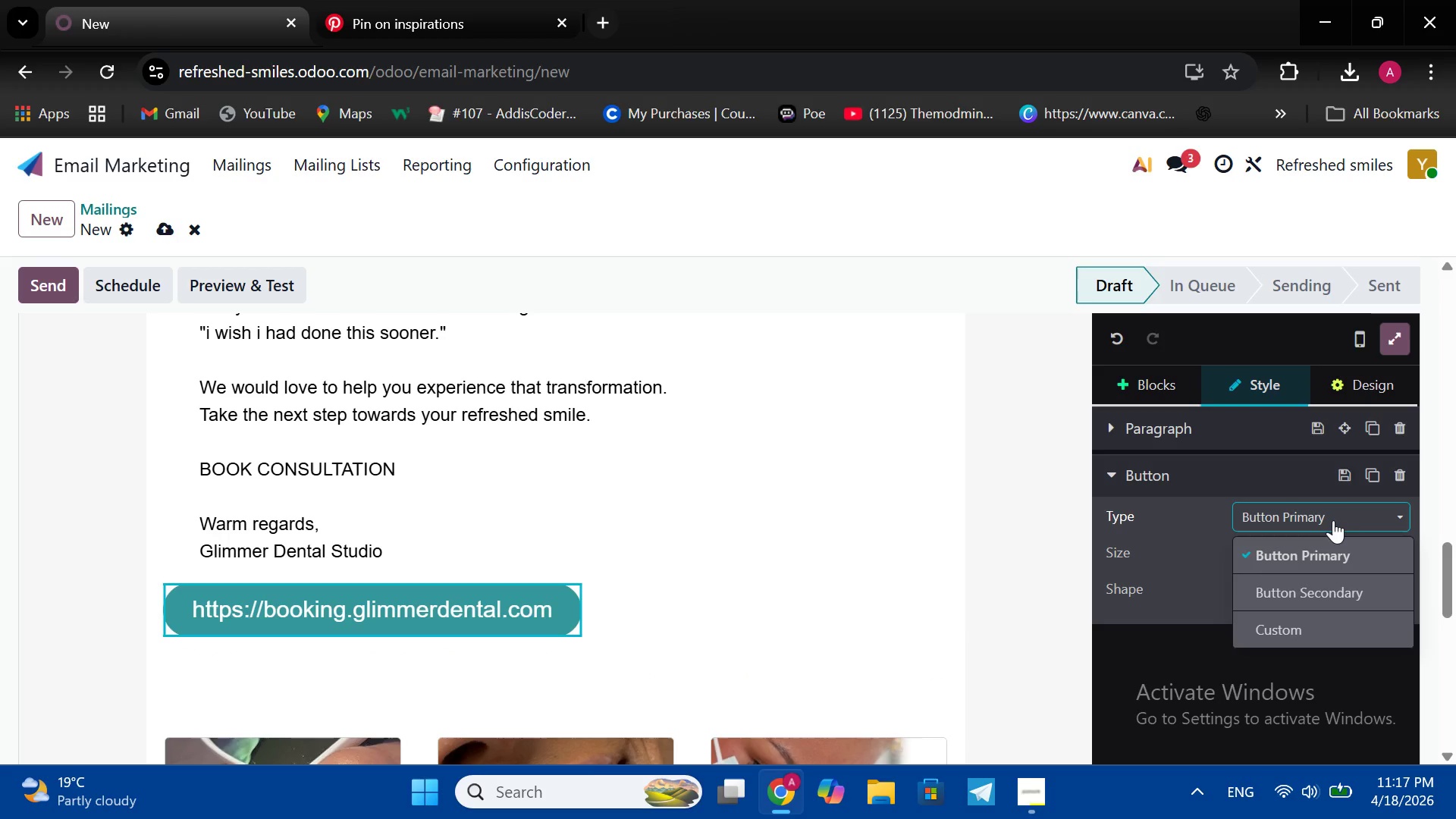 
left_click([1333, 520])
 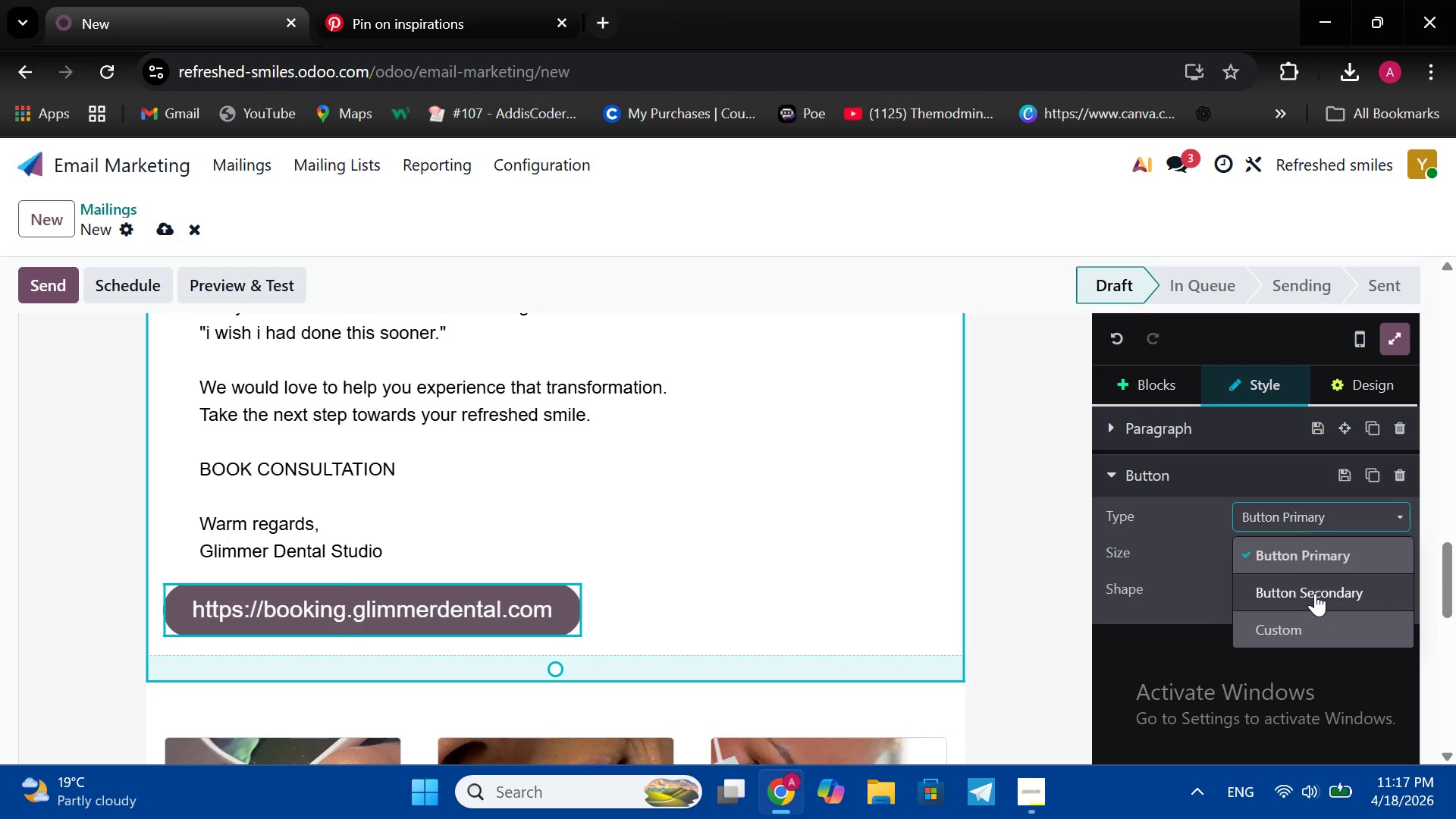 
left_click([1315, 593])
 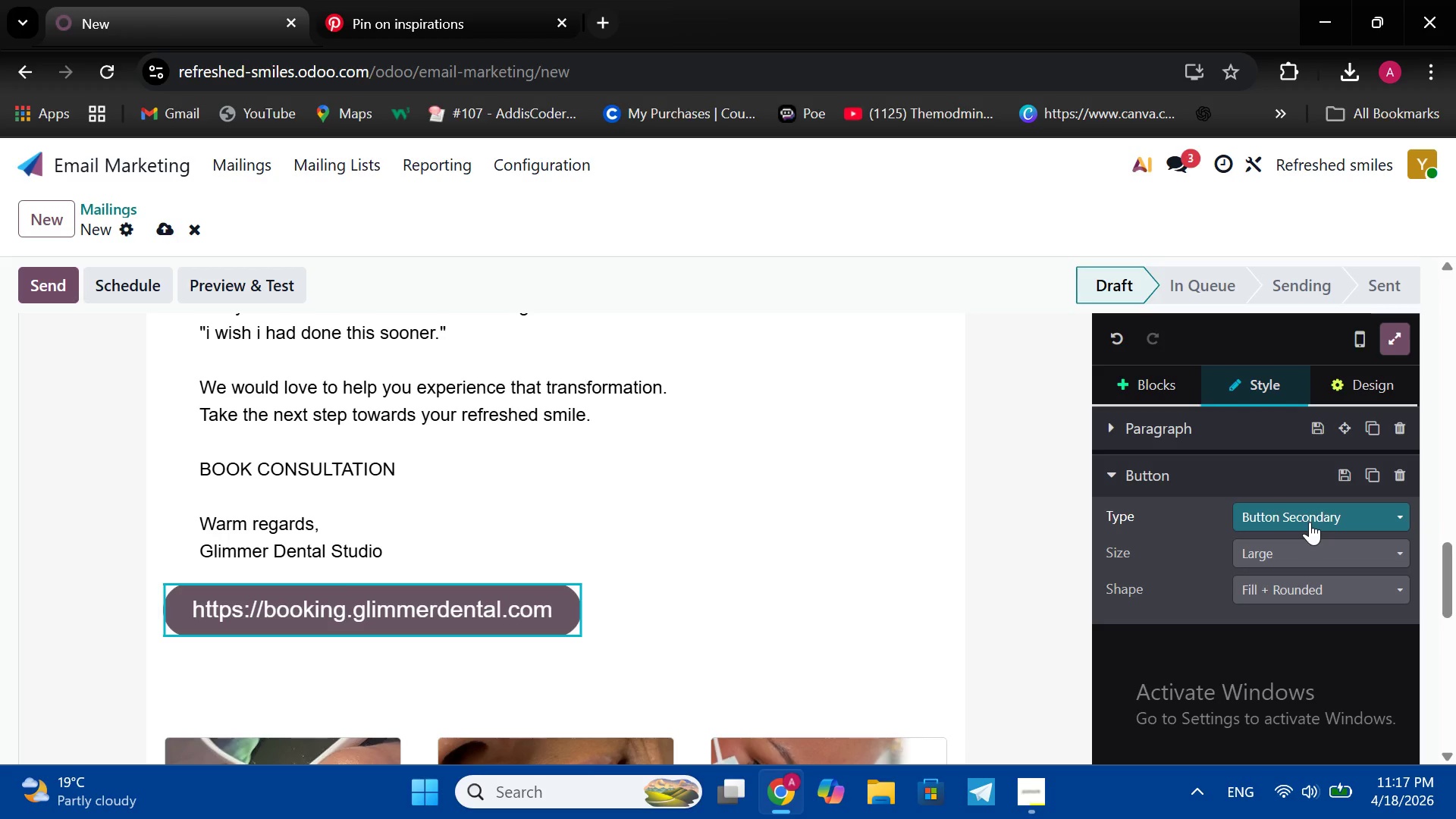 
left_click([1310, 522])
 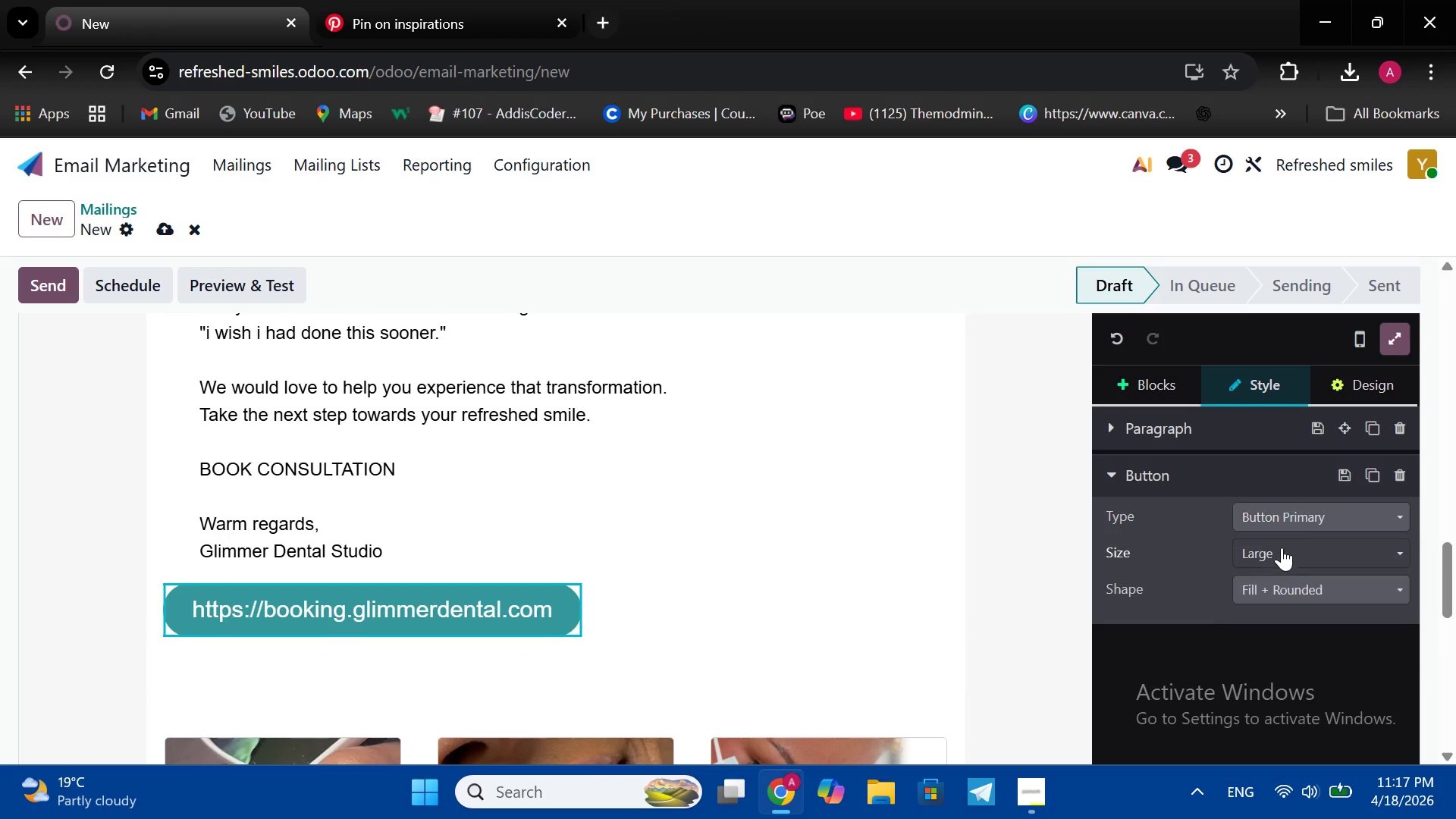 
left_click([1282, 548])
 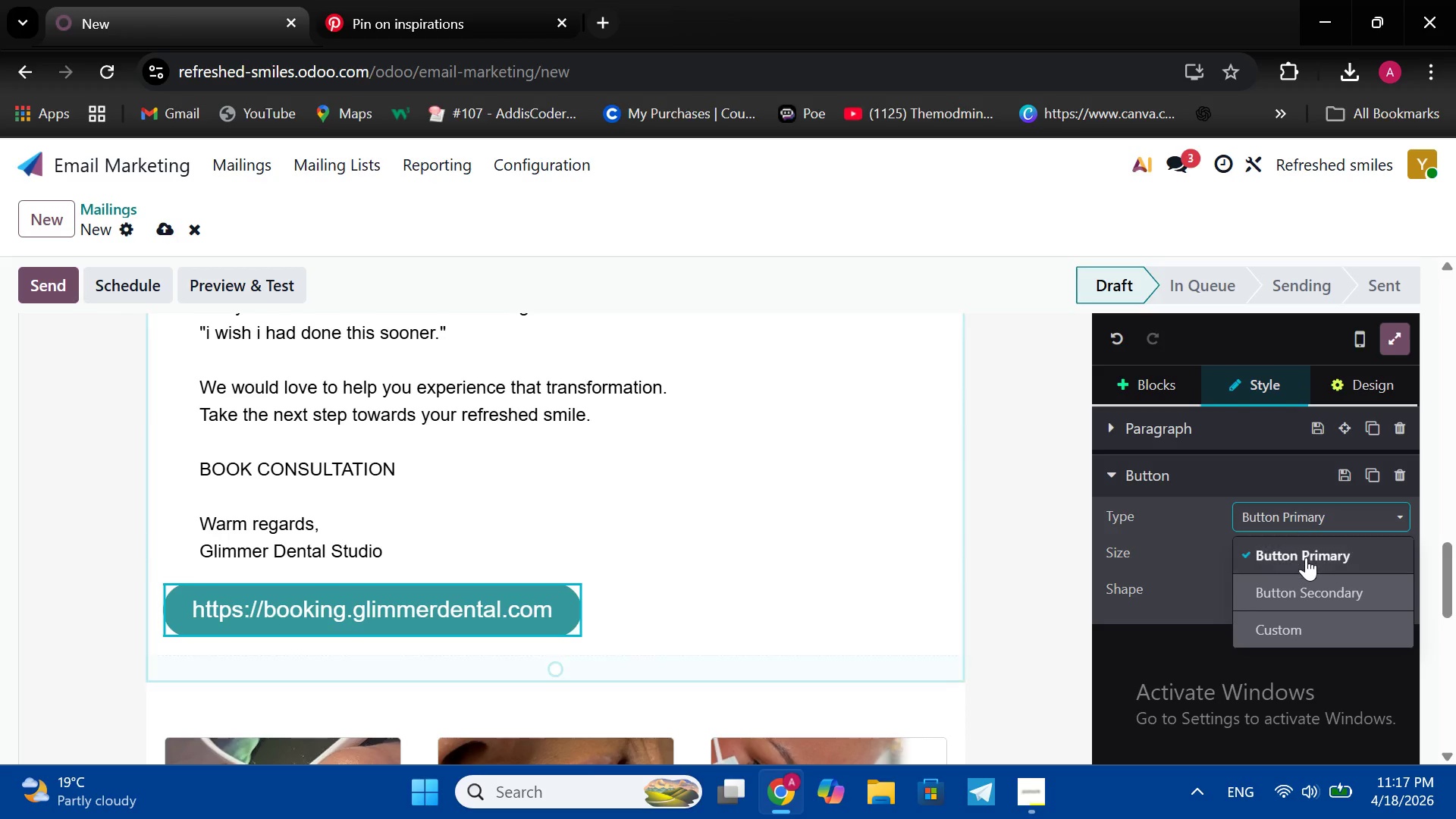 
left_click([1298, 510])
 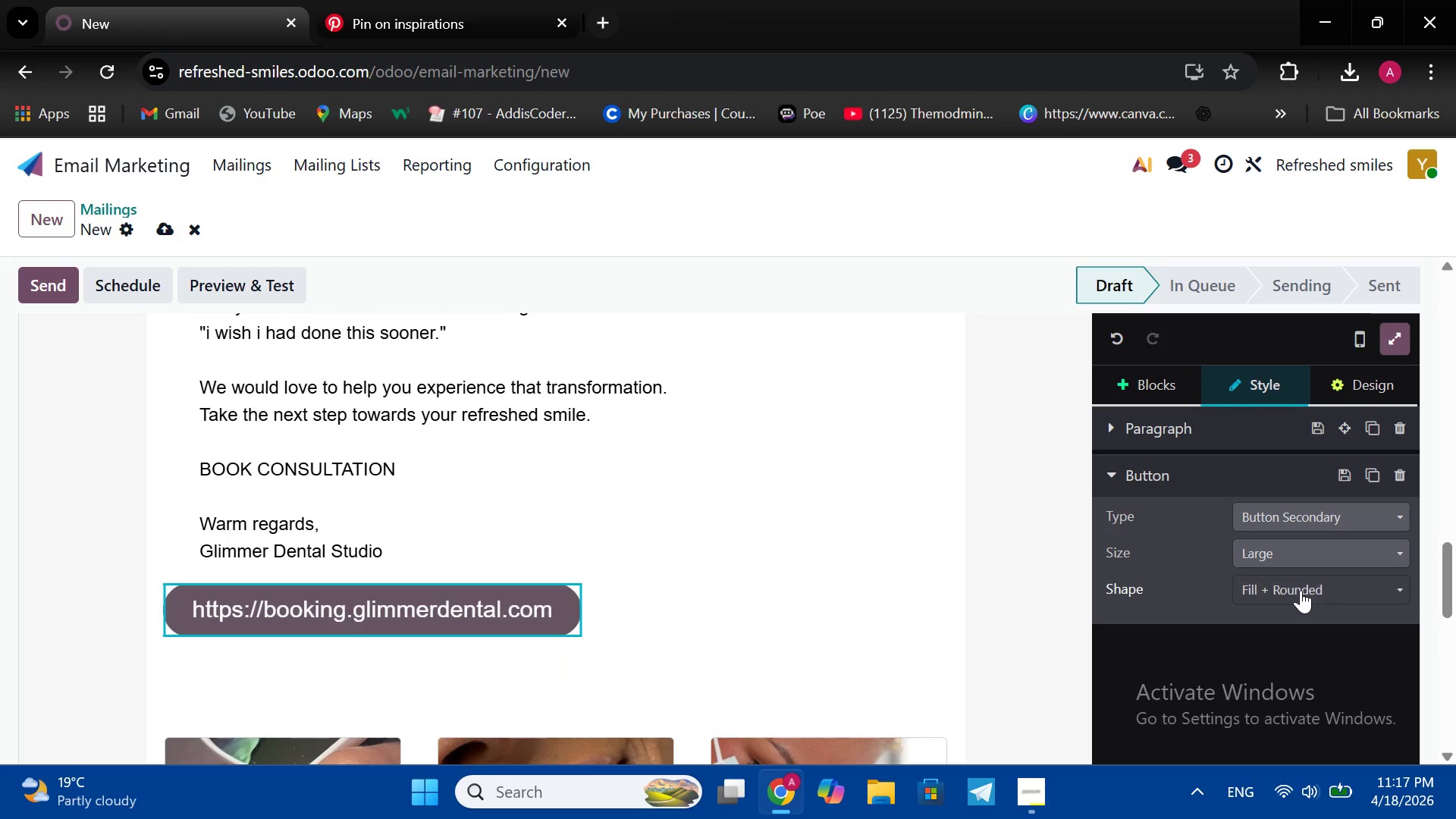 
left_click([1301, 590])
 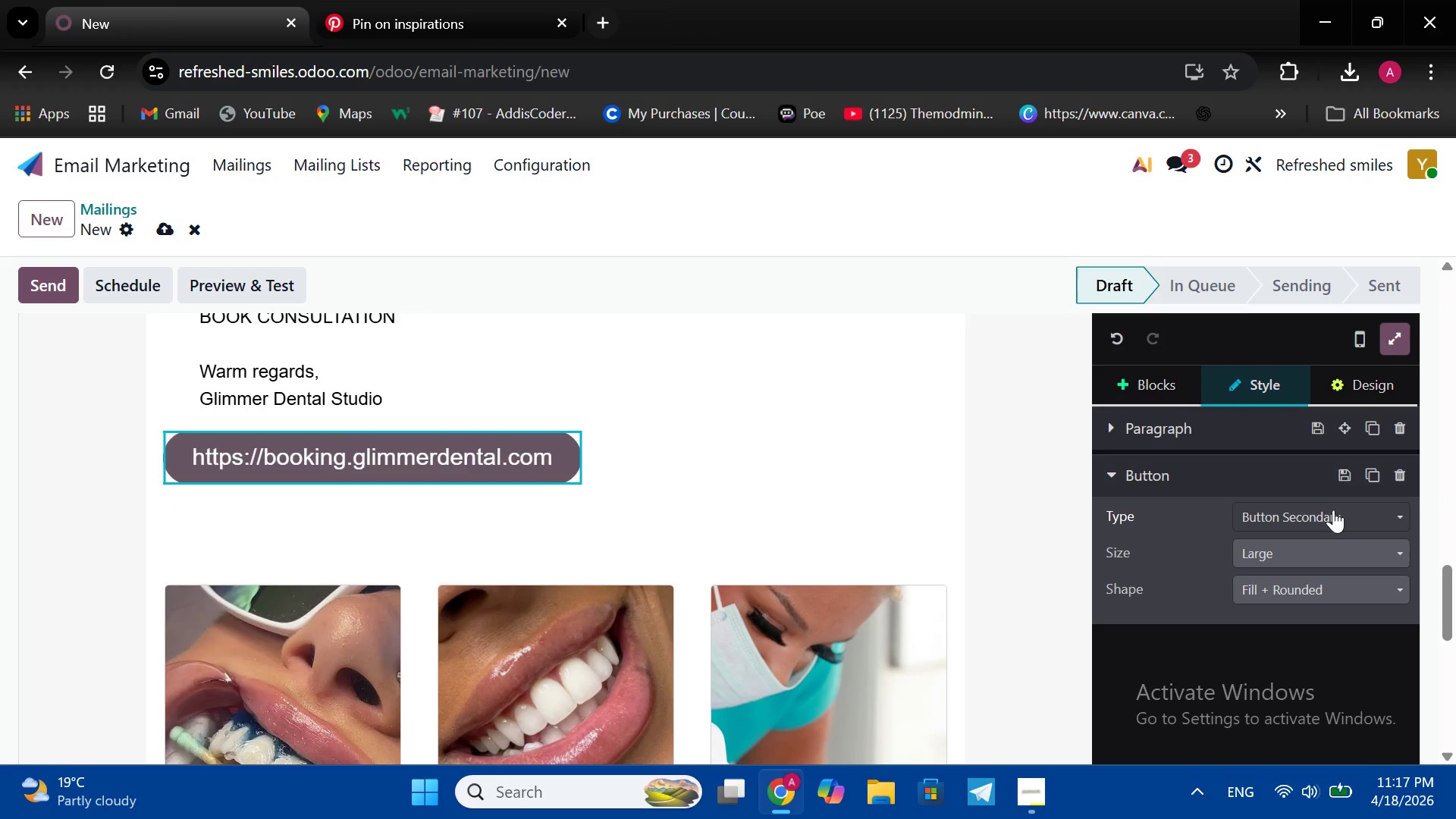 
left_click([1332, 513])
 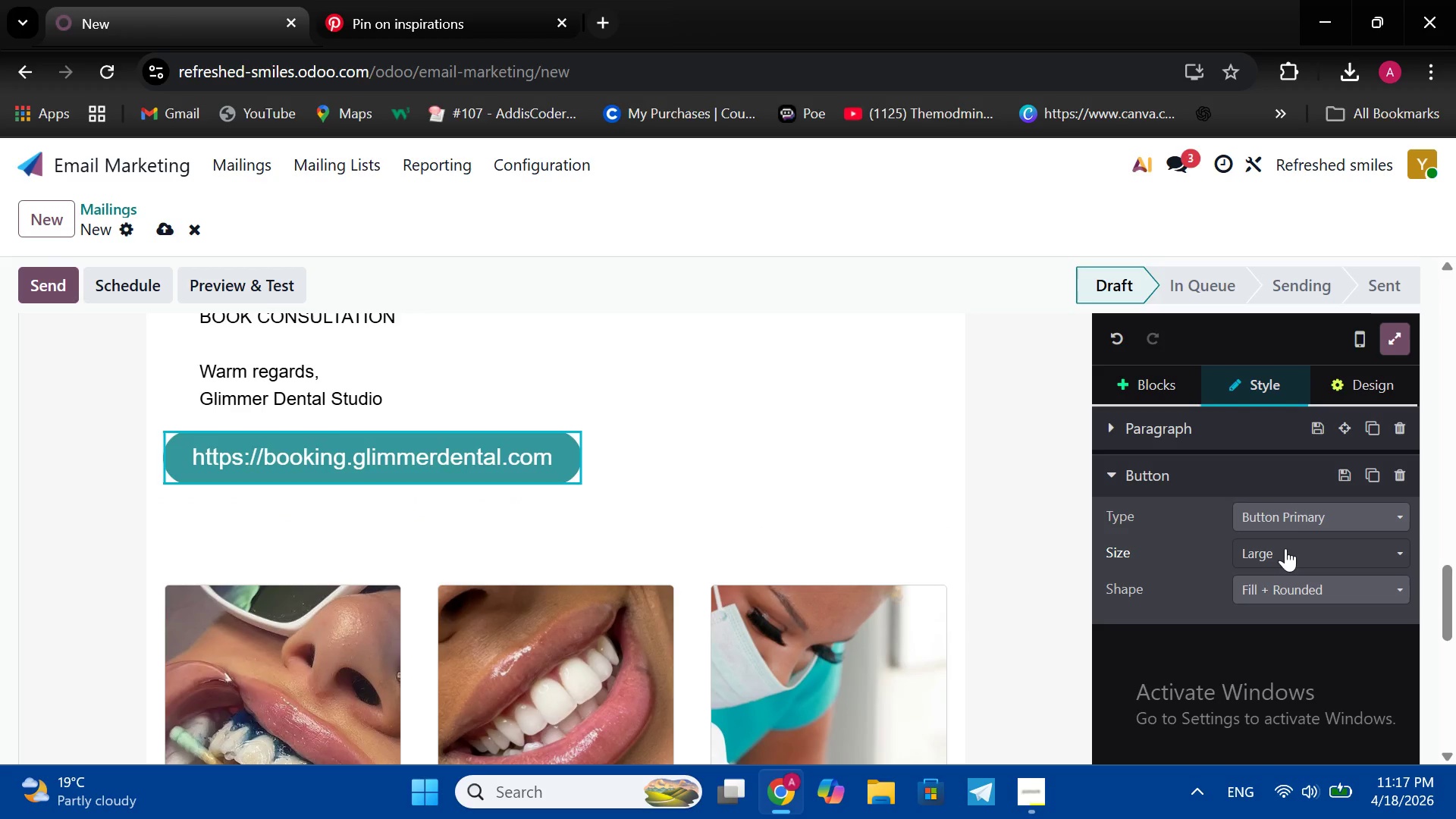 
left_click([1285, 548])
 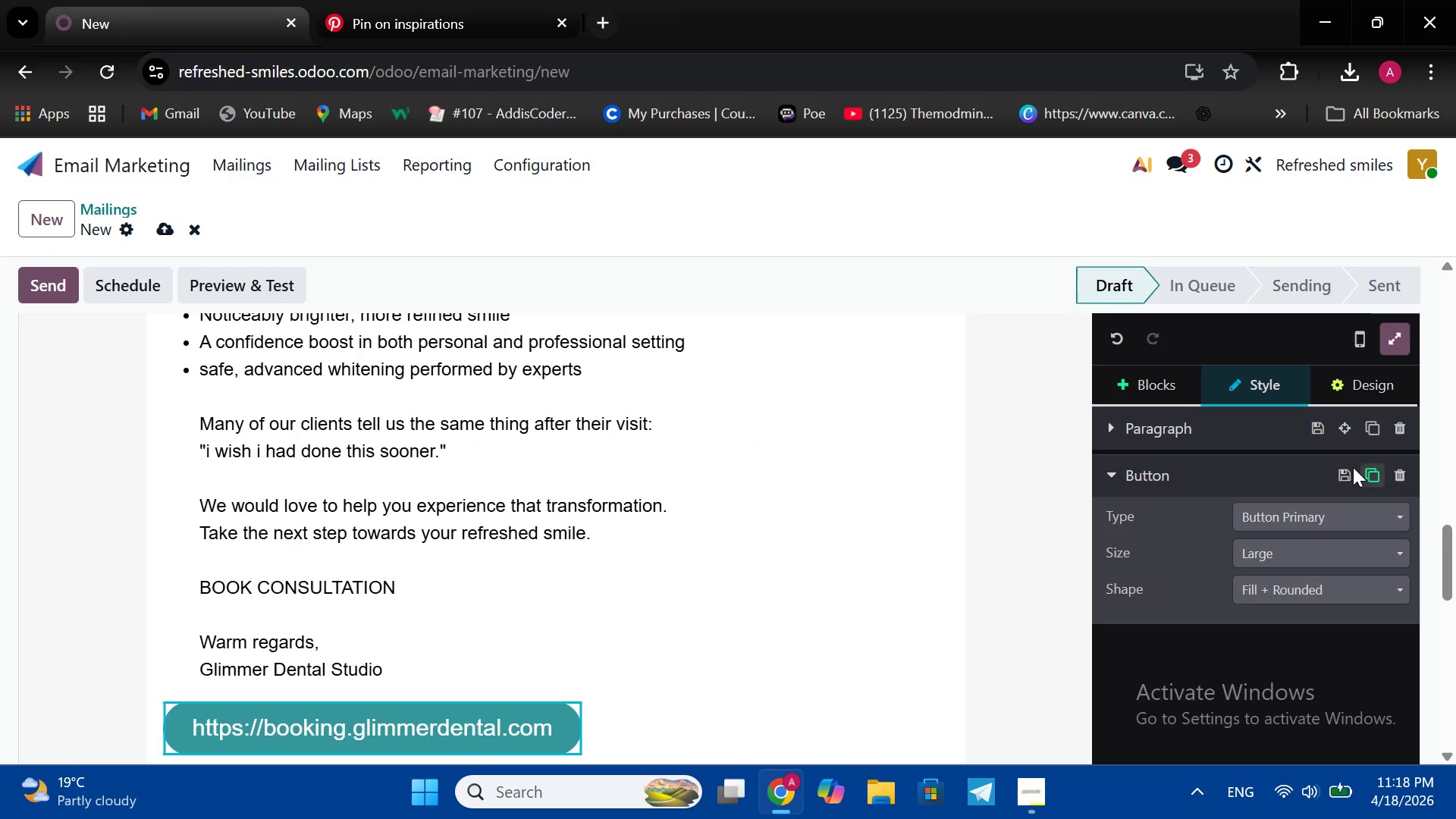 
wait(9.89)
 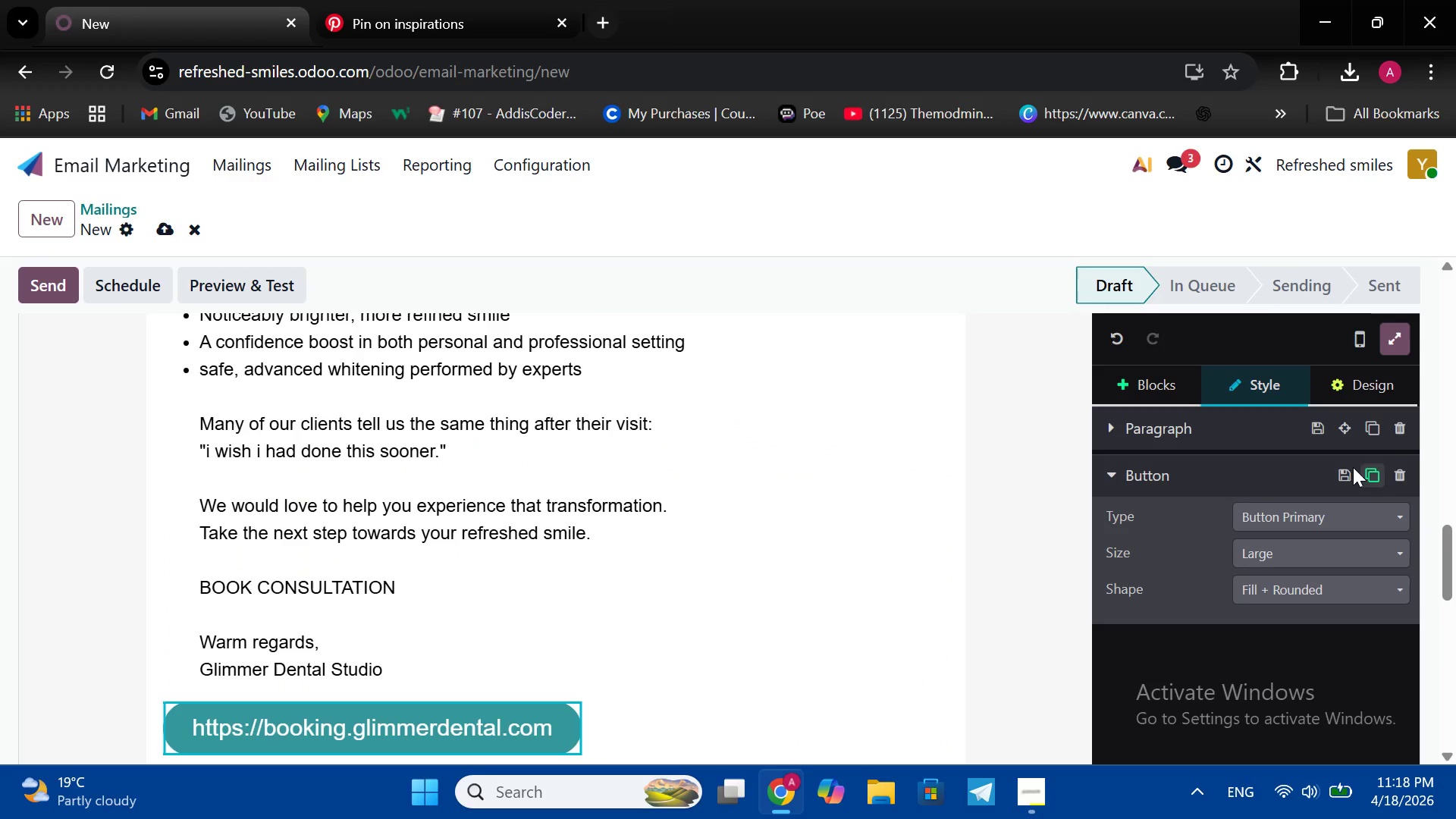 
left_click([604, 731])
 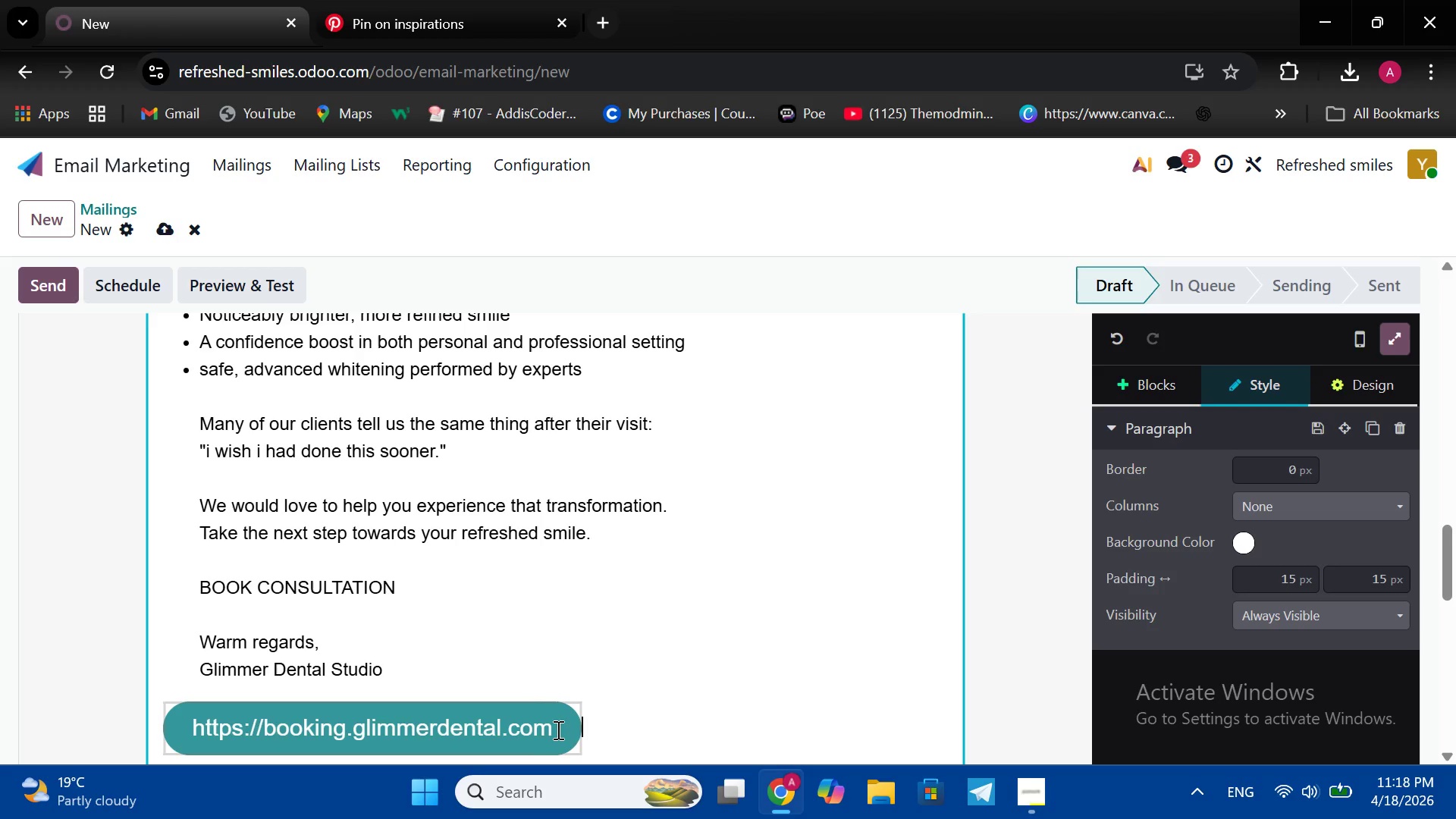 
double_click([557, 730])
 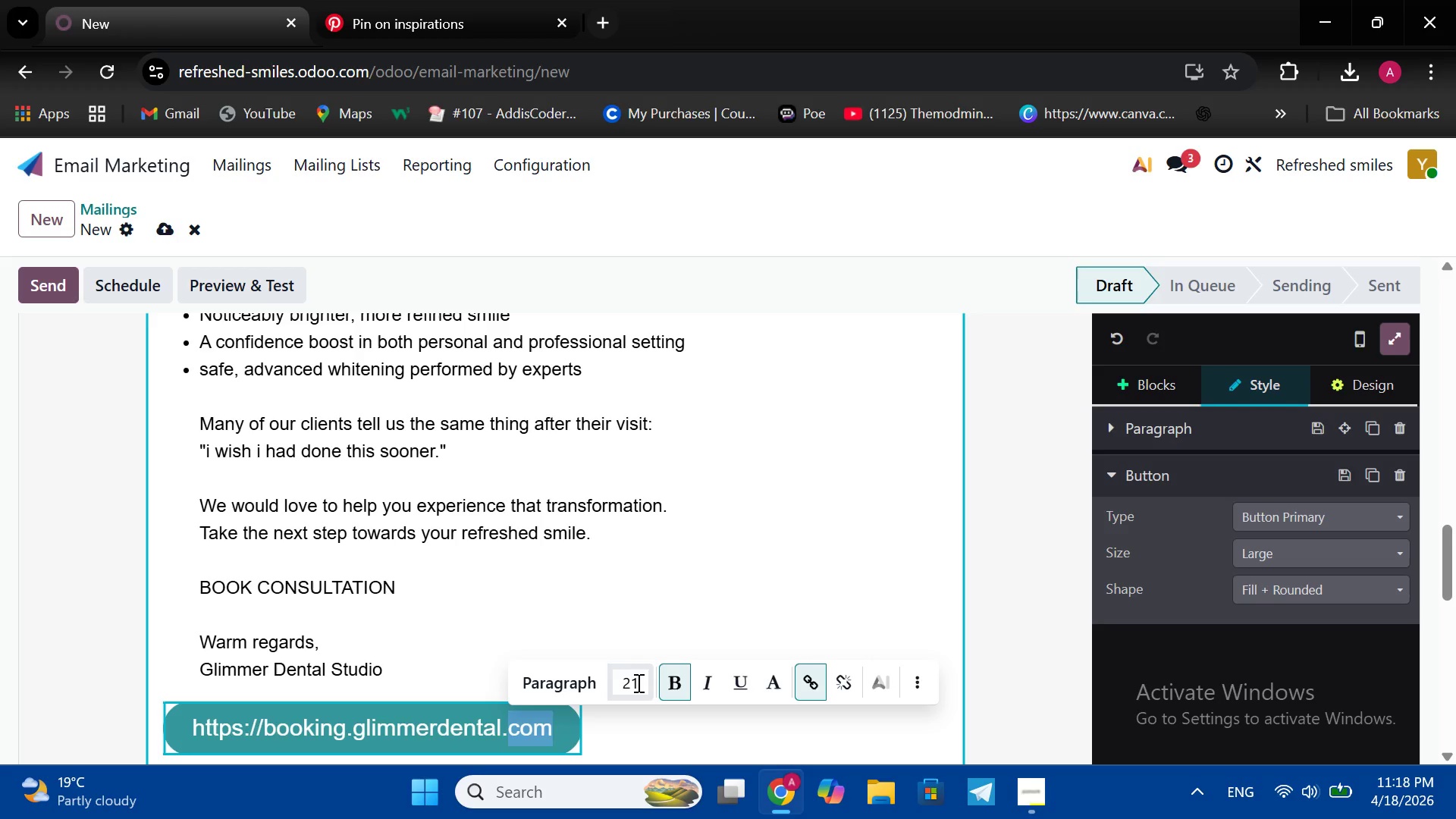 
left_click([637, 682])
 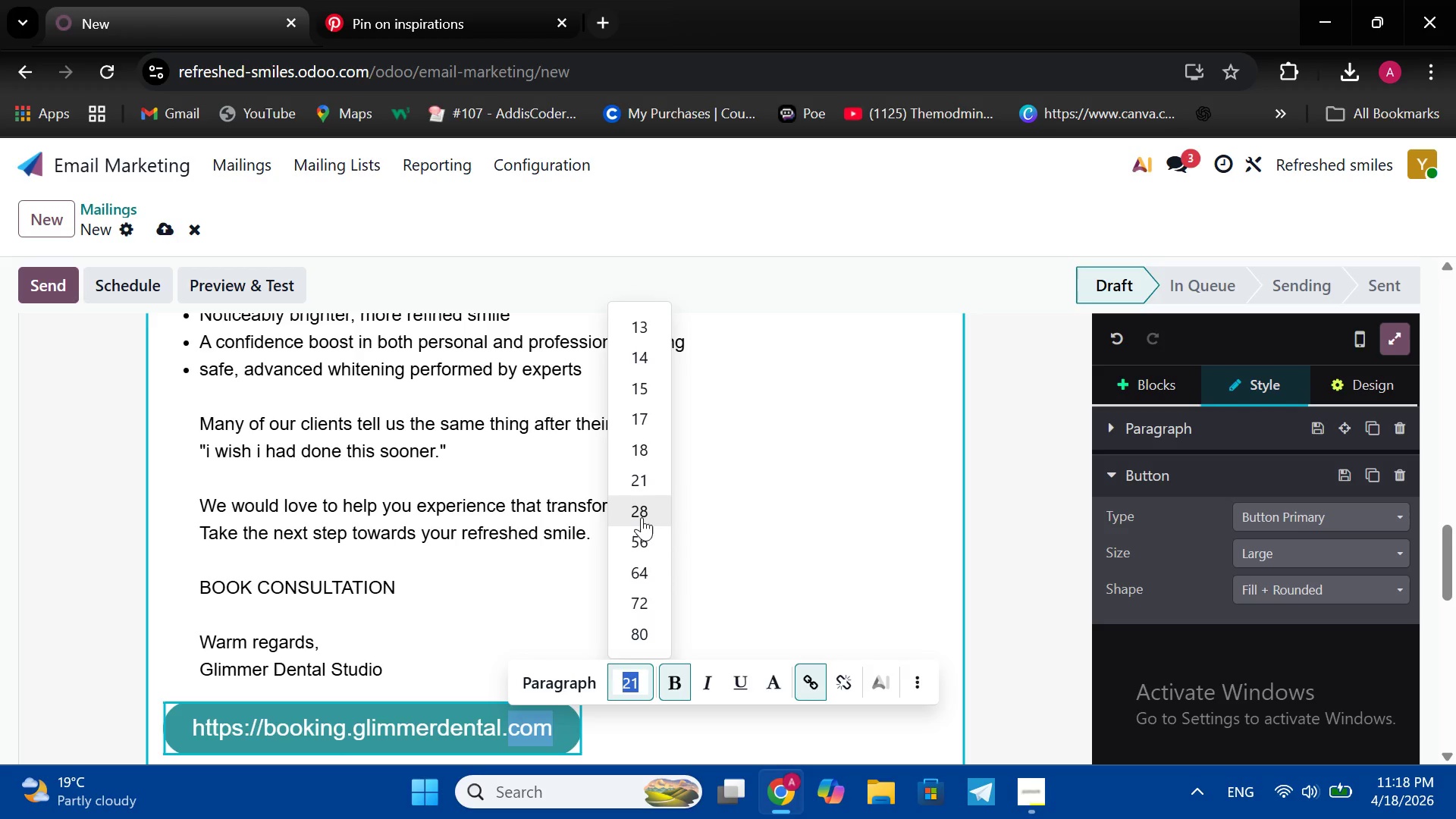 
left_click([642, 517])
 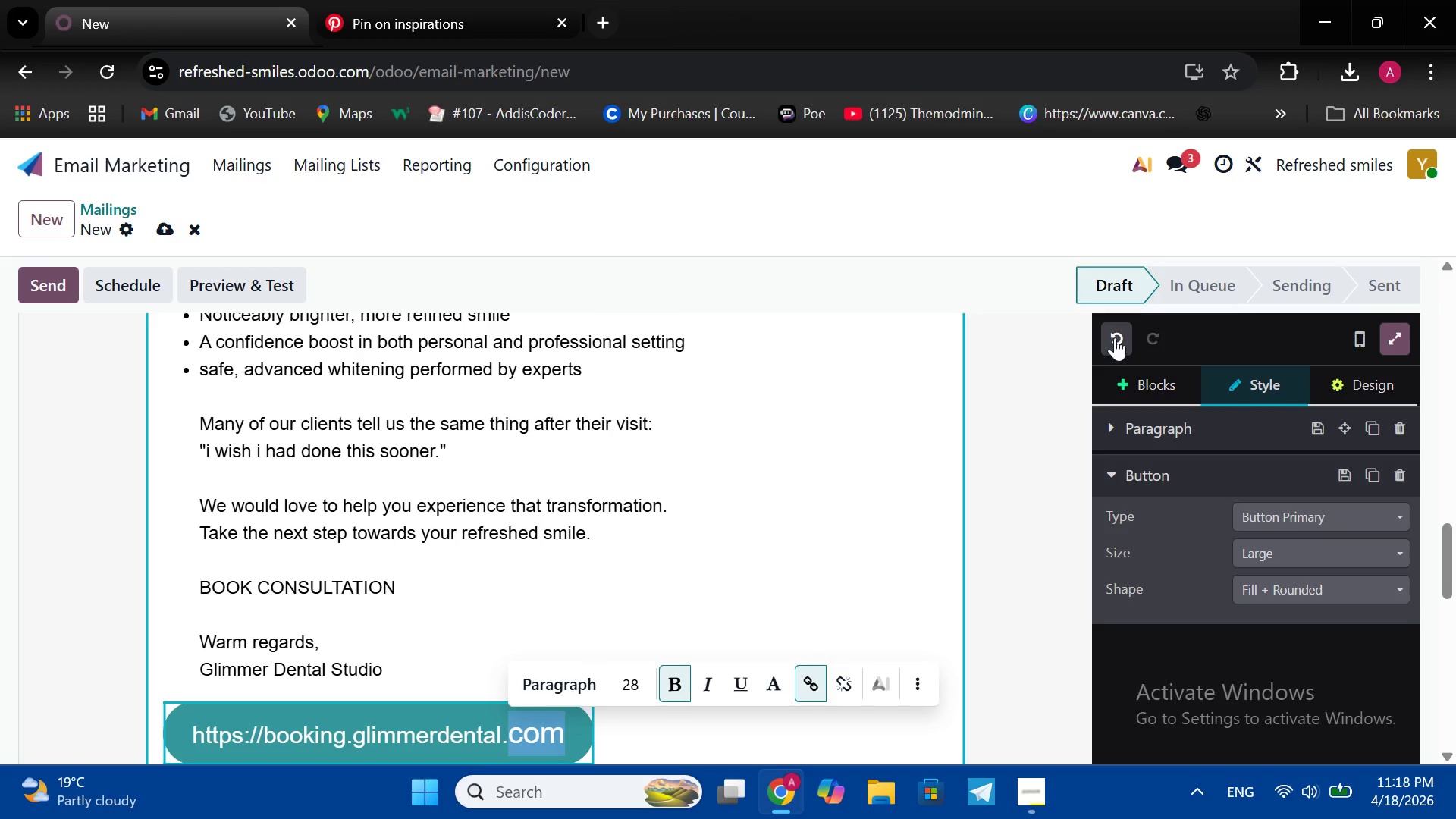 
left_click([1115, 337])
 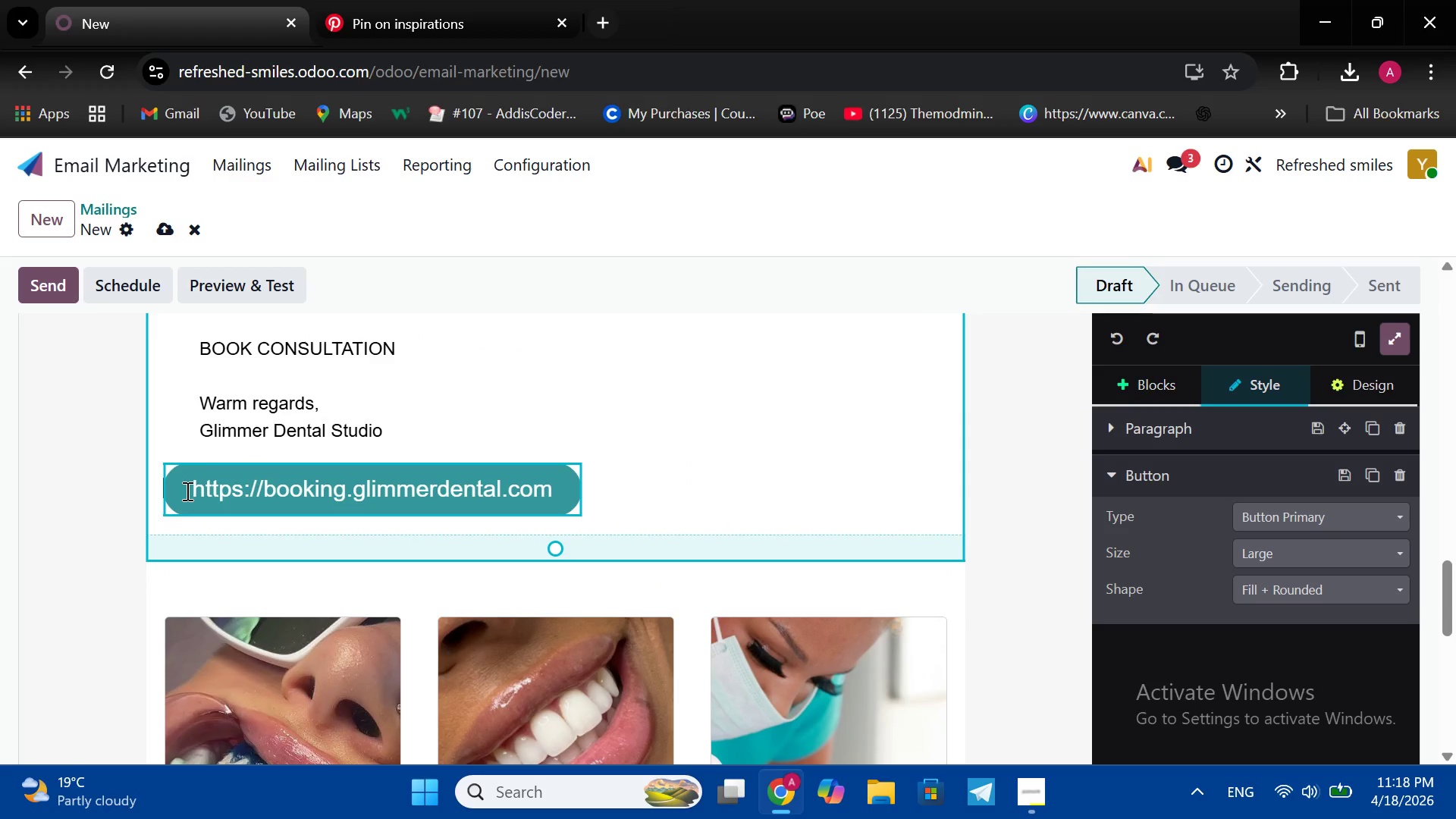 
left_click_drag(start_coordinate=[186, 491], to_coordinate=[577, 513])
 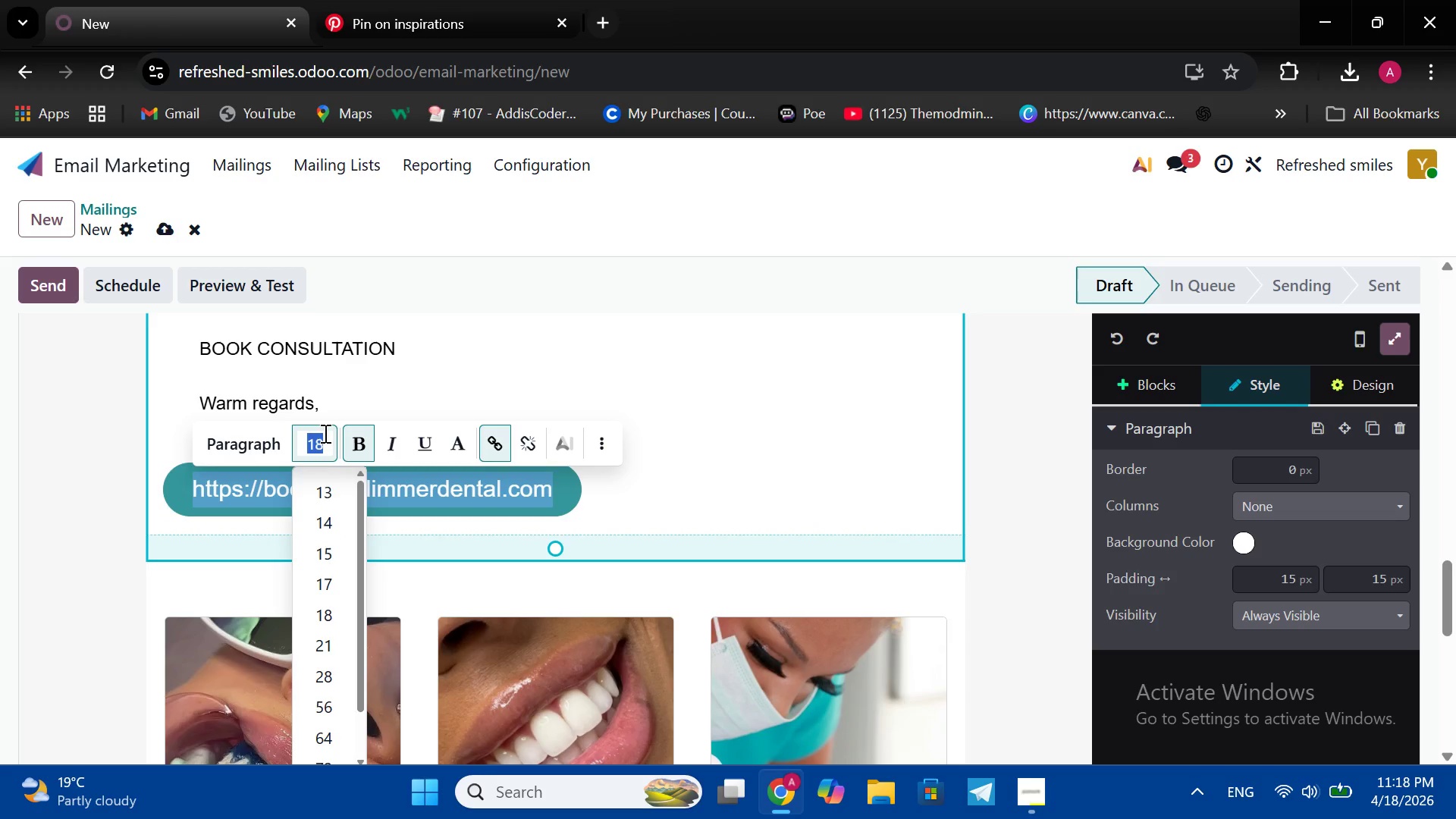 
left_click([324, 433])
 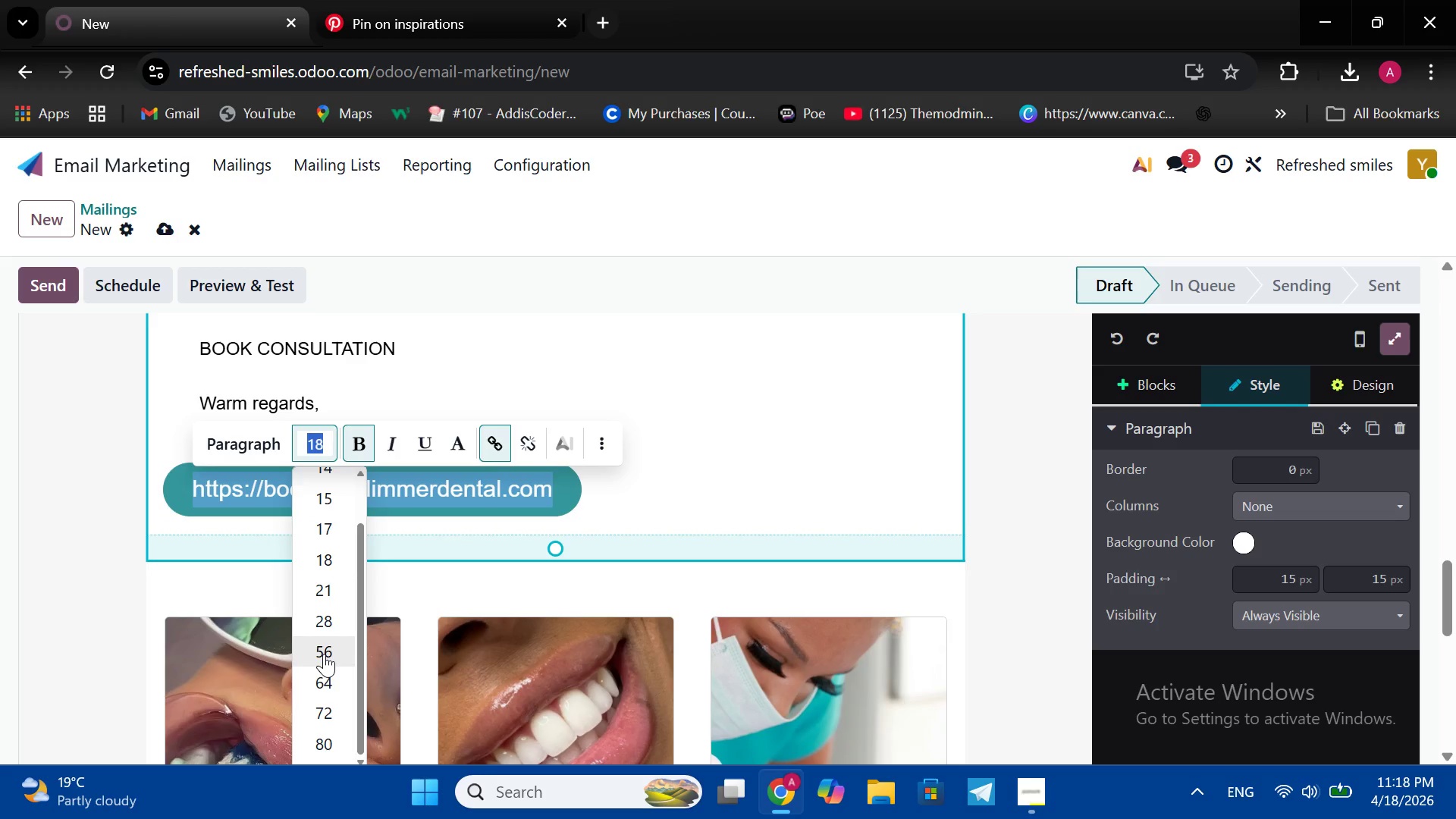 
left_click([324, 654])
 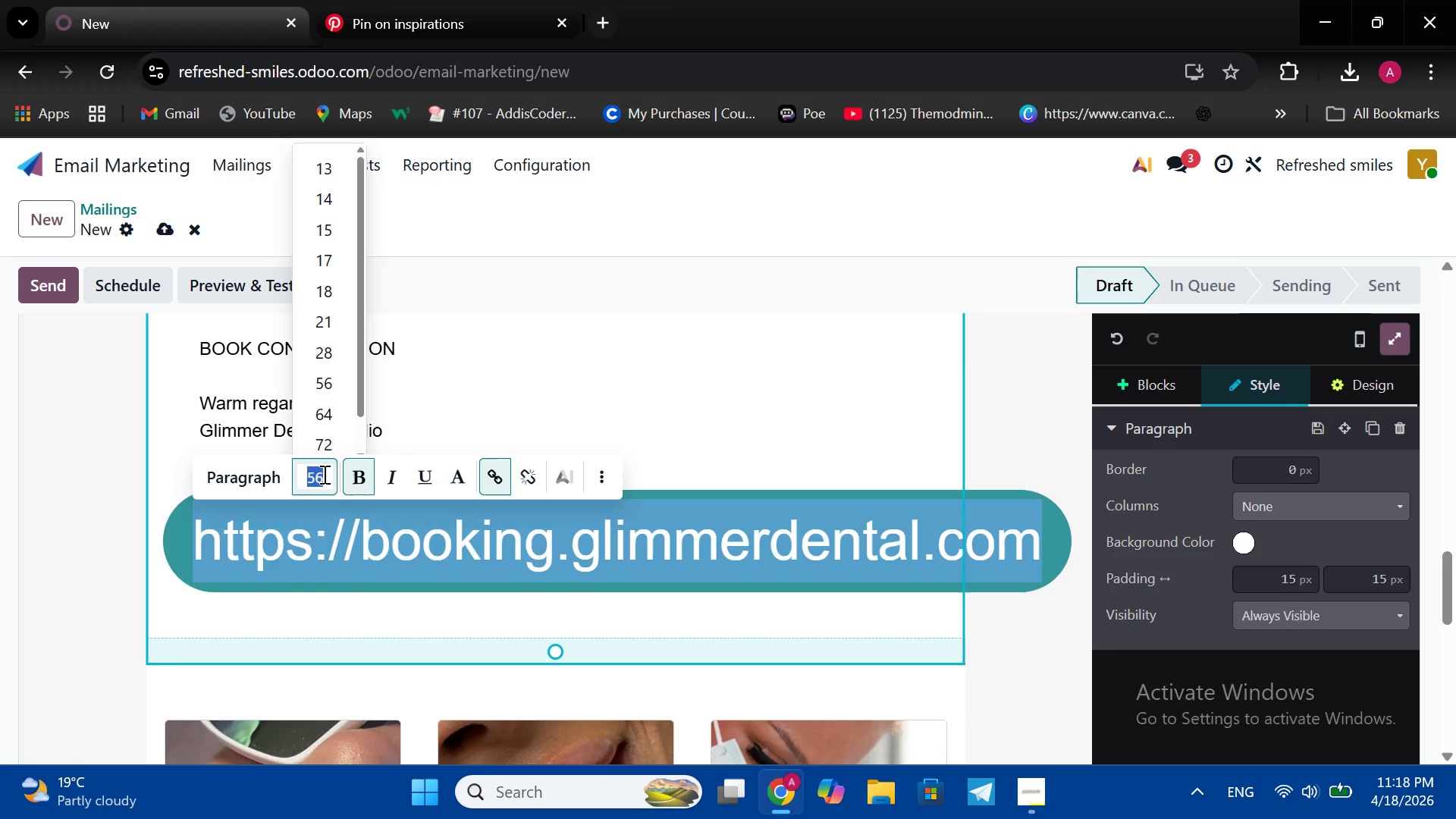 
left_click([323, 474])
 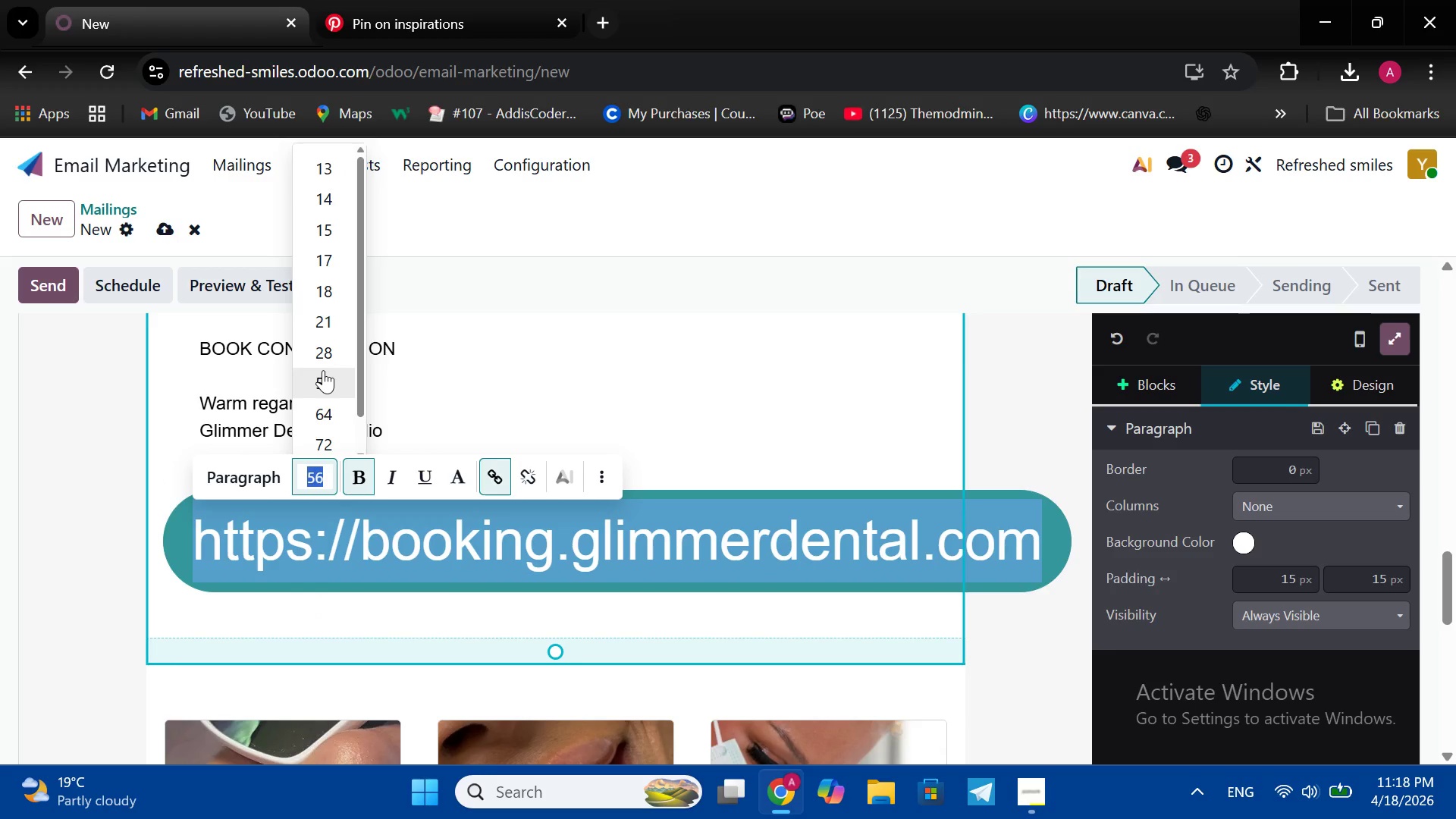 
left_click([326, 355])
 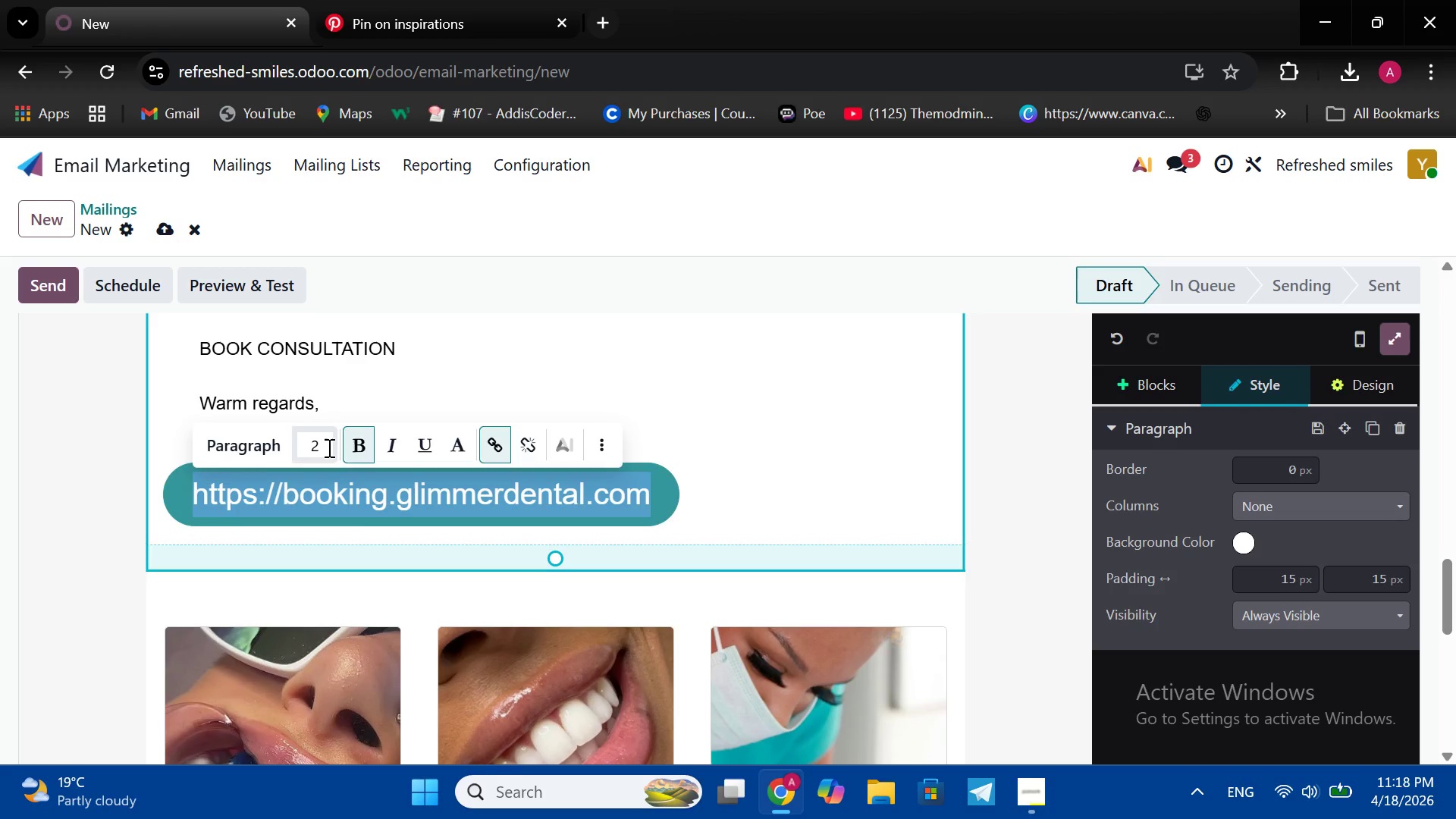 
key(Backspace)
key(Backspace)
type(46)
 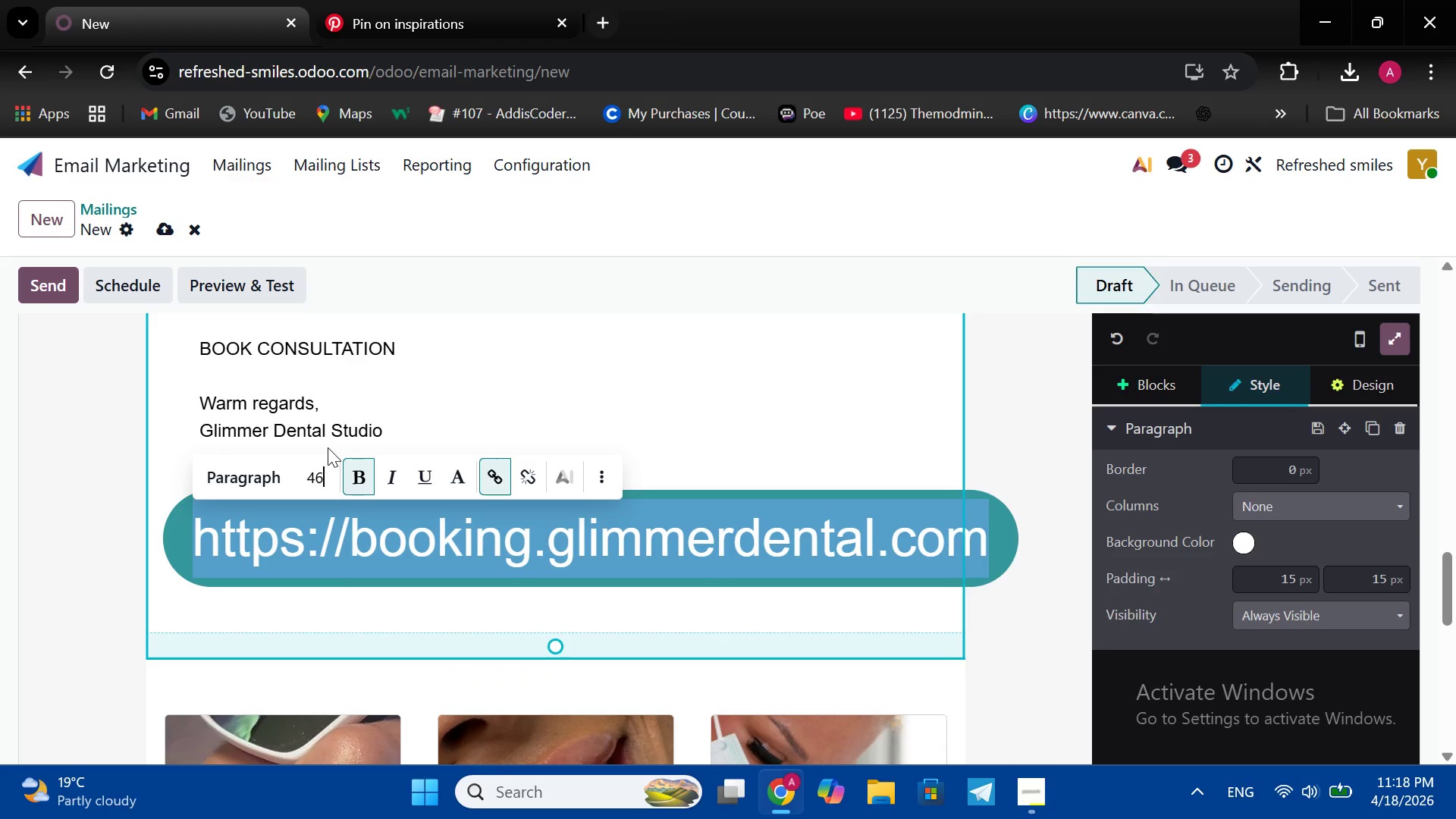 
key(Enter)
 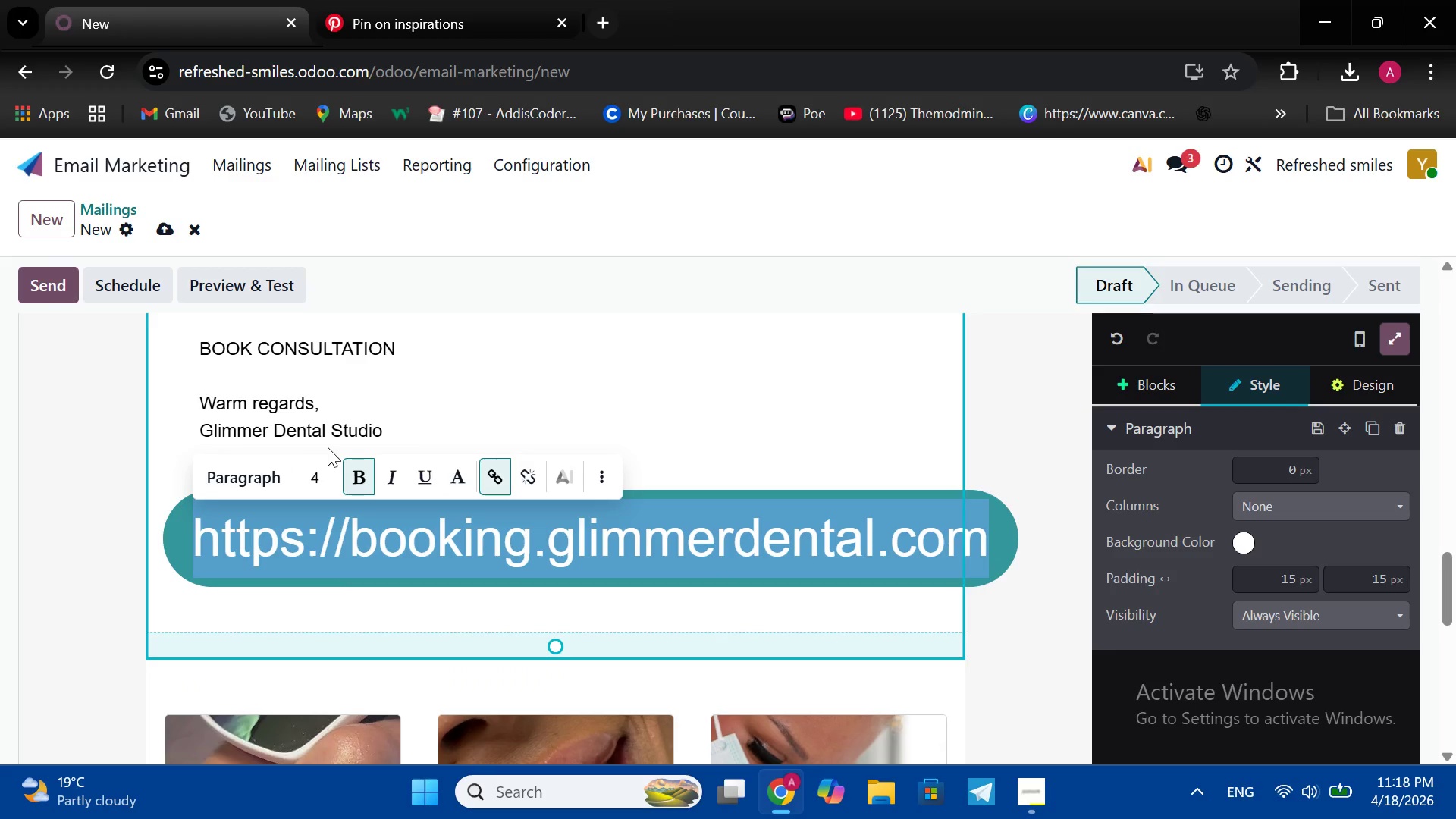 
key(Backspace)
key(Backspace)
type(388)
 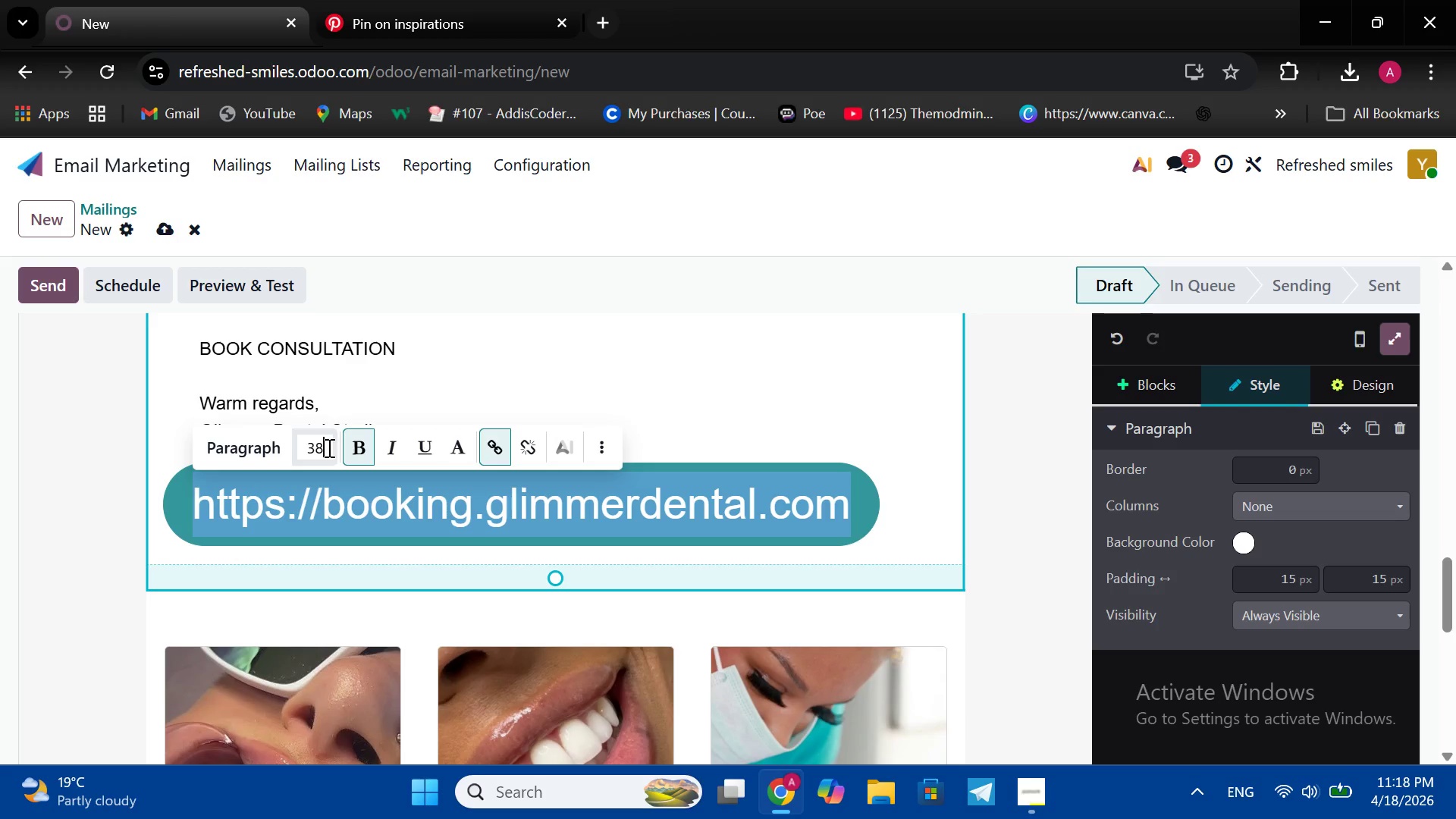 
key(Enter)
 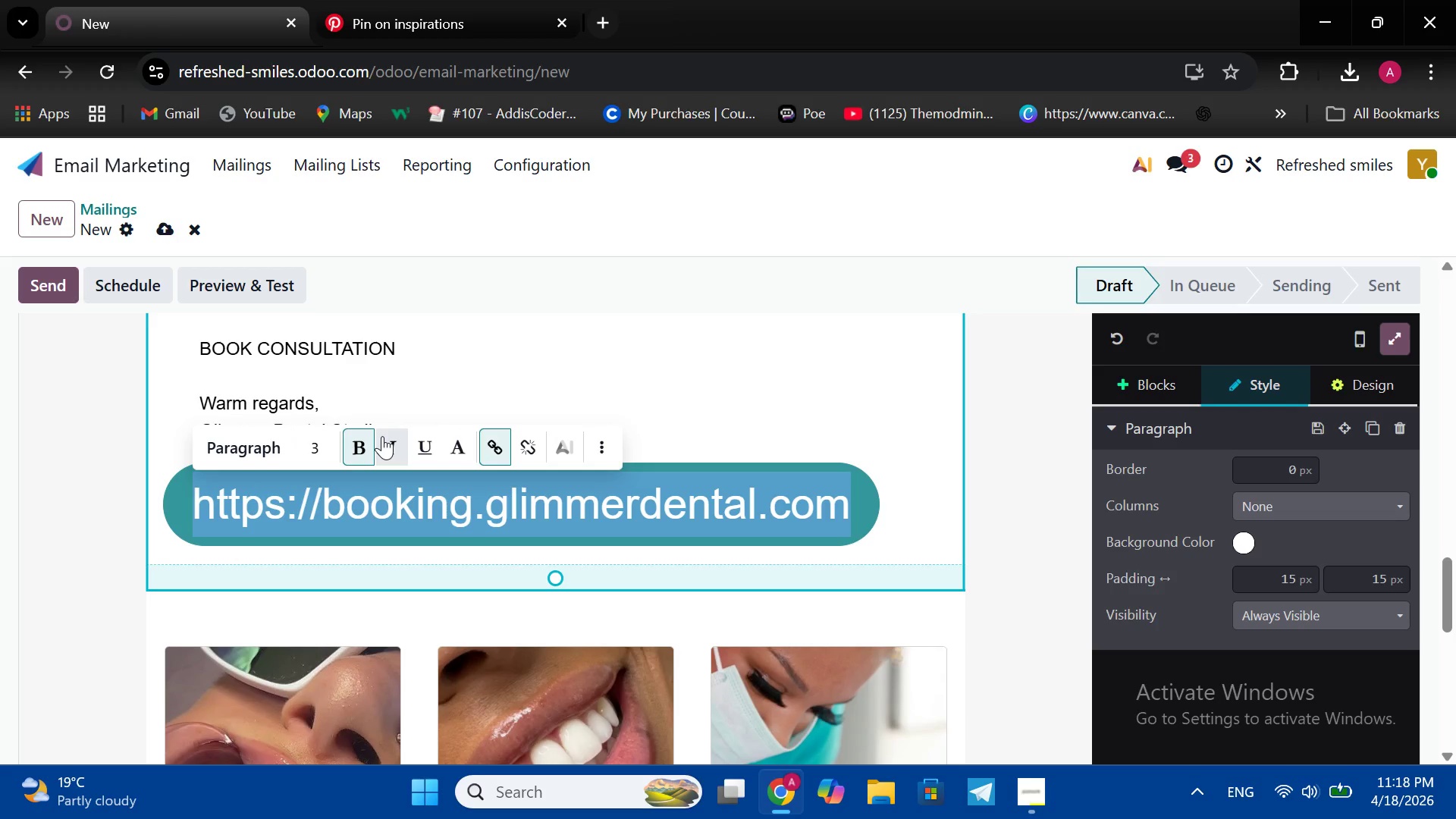 
key(Backspace)
key(Backspace)
type(35)
 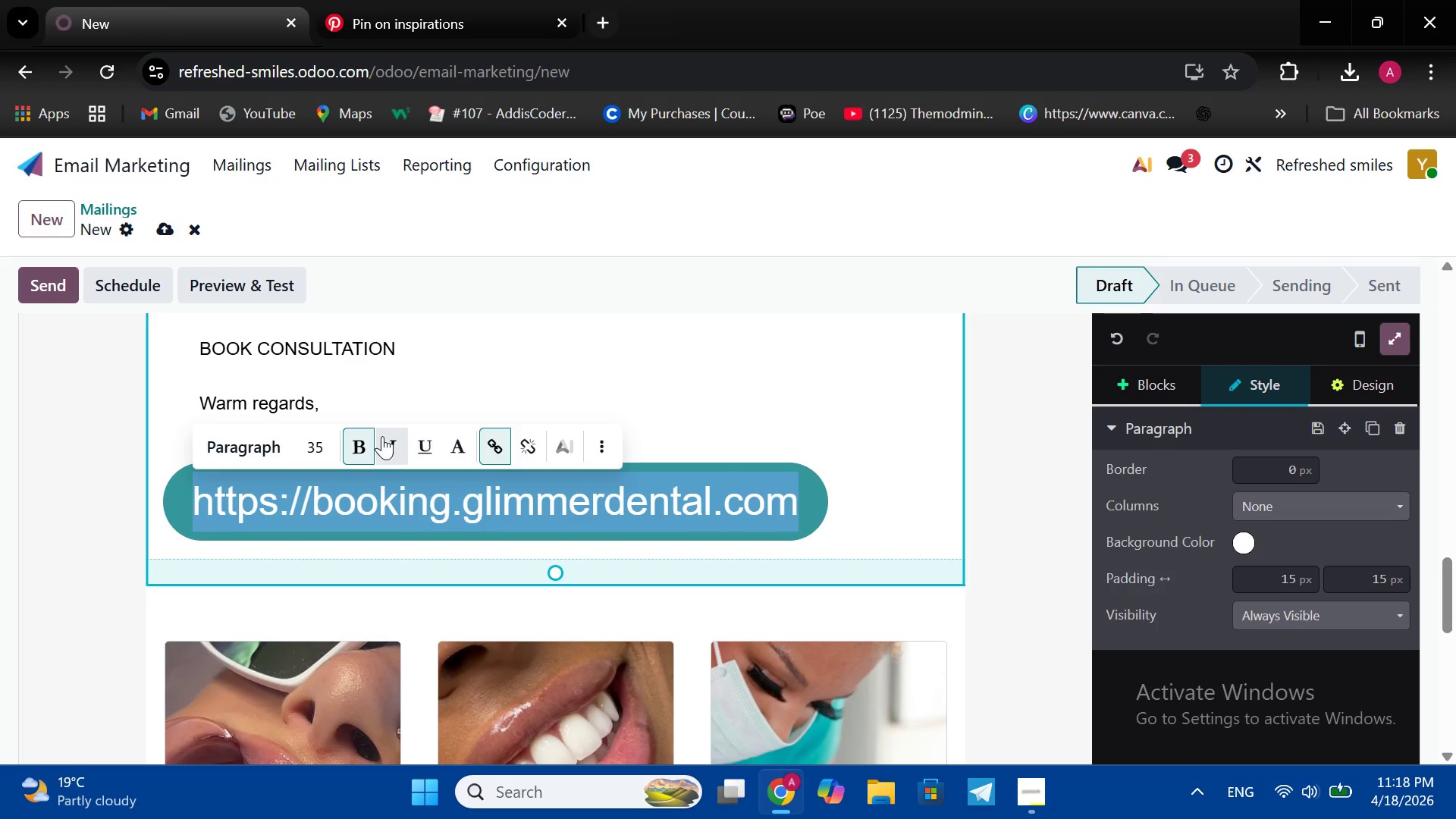 
key(Enter)
 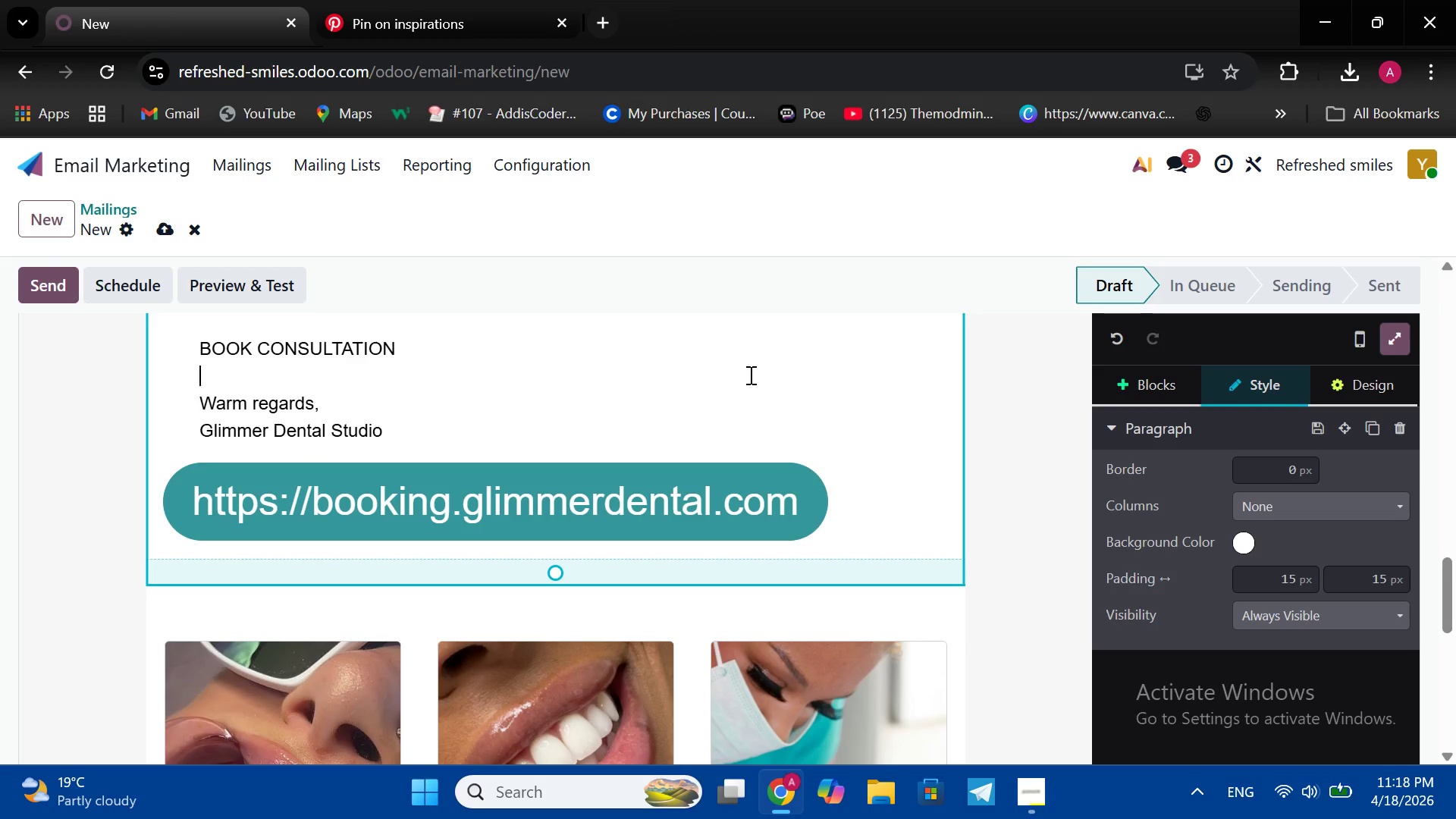 
left_click([749, 375])
 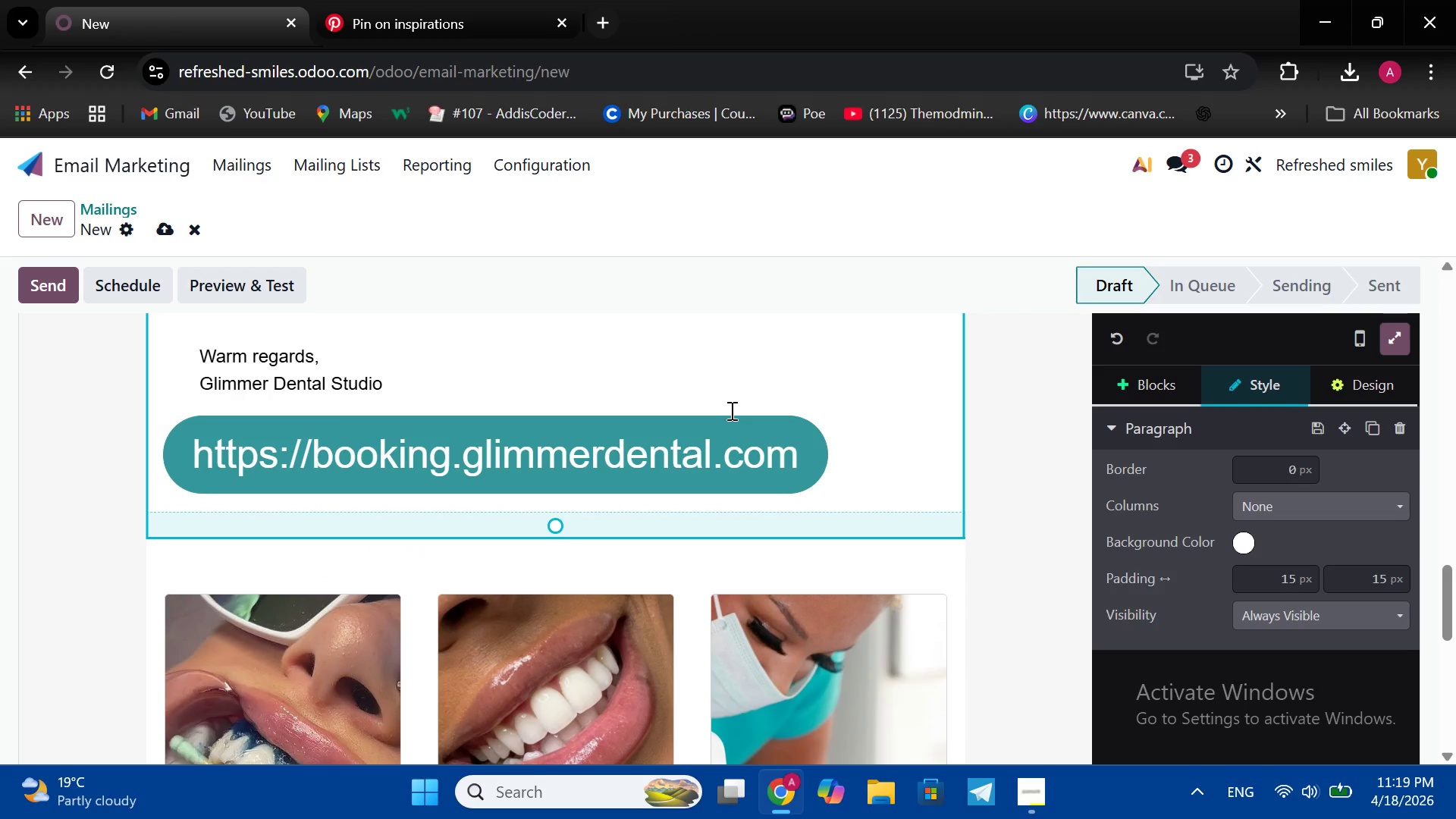 
wait(33.45)
 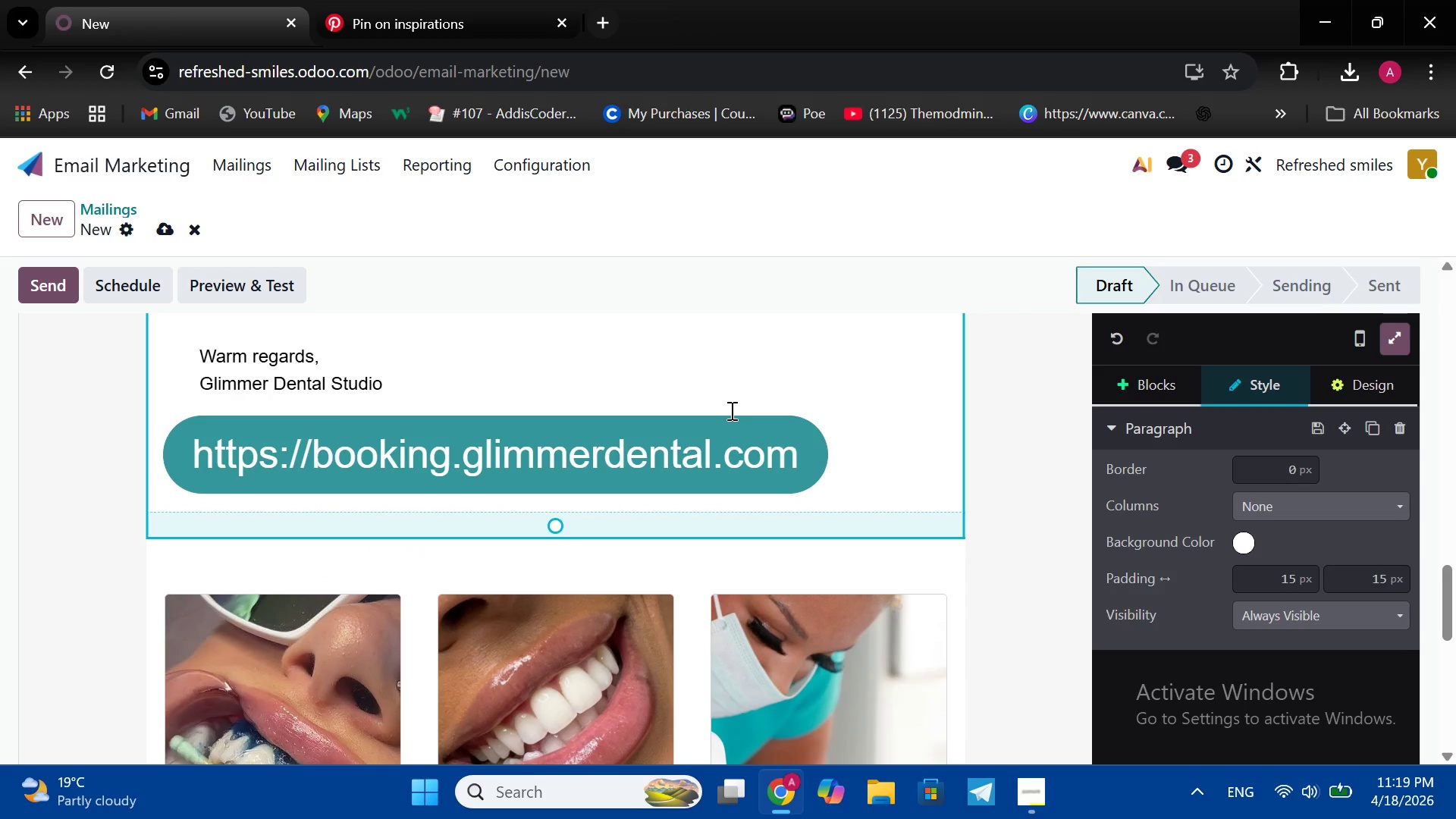 
left_click([1147, 388])
 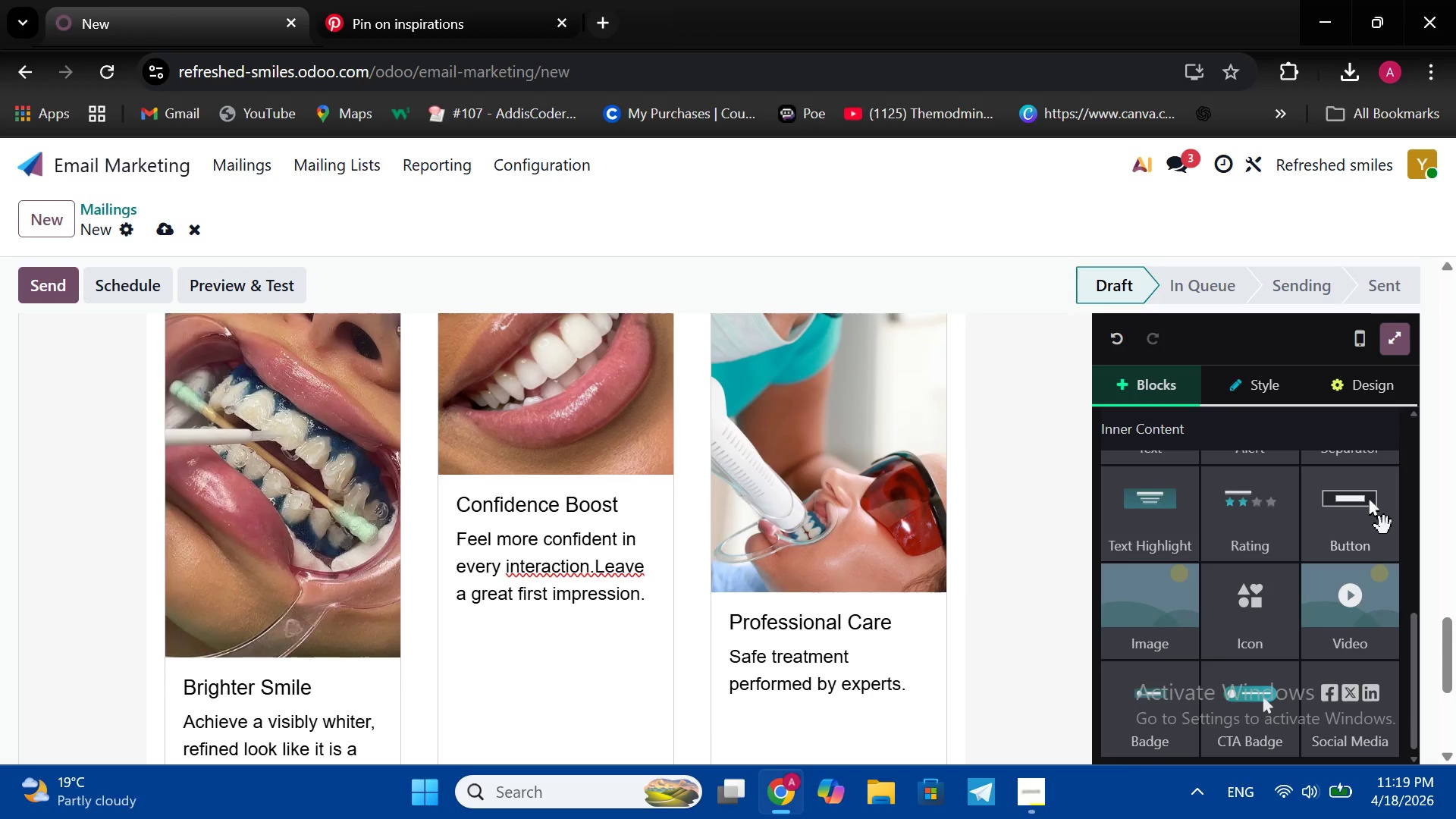 
left_click_drag(start_coordinate=[1384, 526], to_coordinate=[1352, 521])
 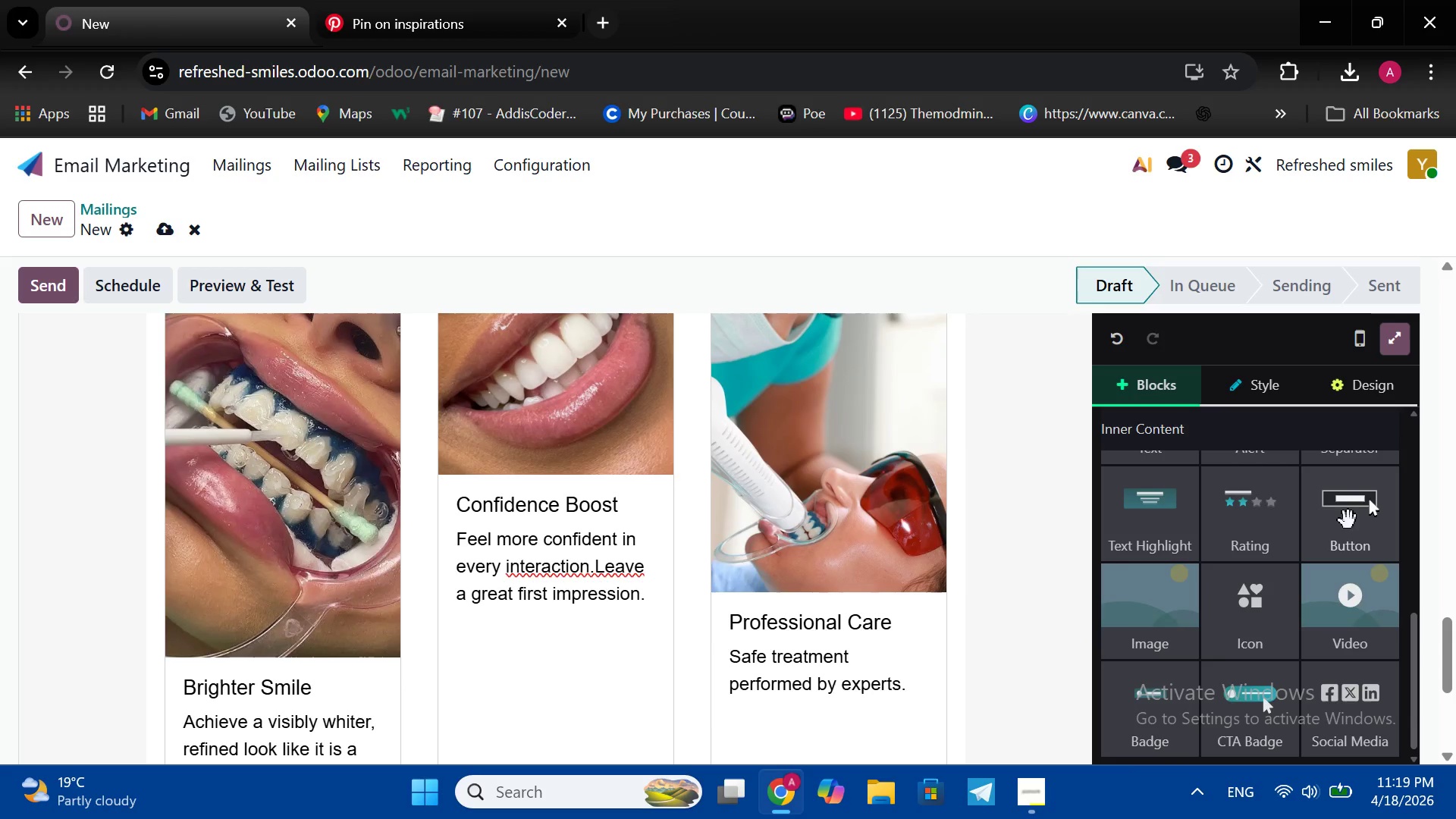 
left_click_drag(start_coordinate=[1352, 520], to_coordinate=[1351, 534])
 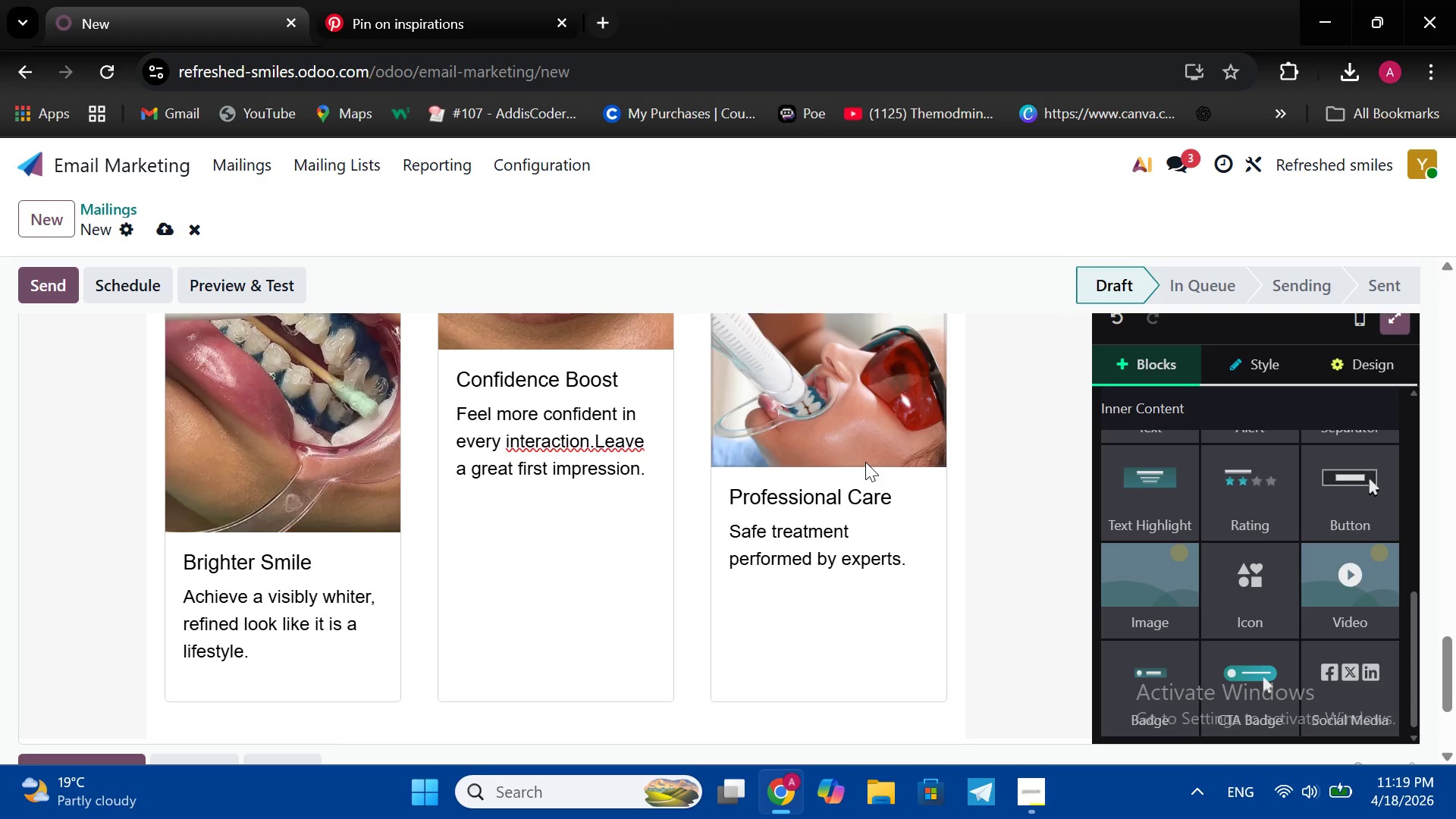 
wait(17.88)
 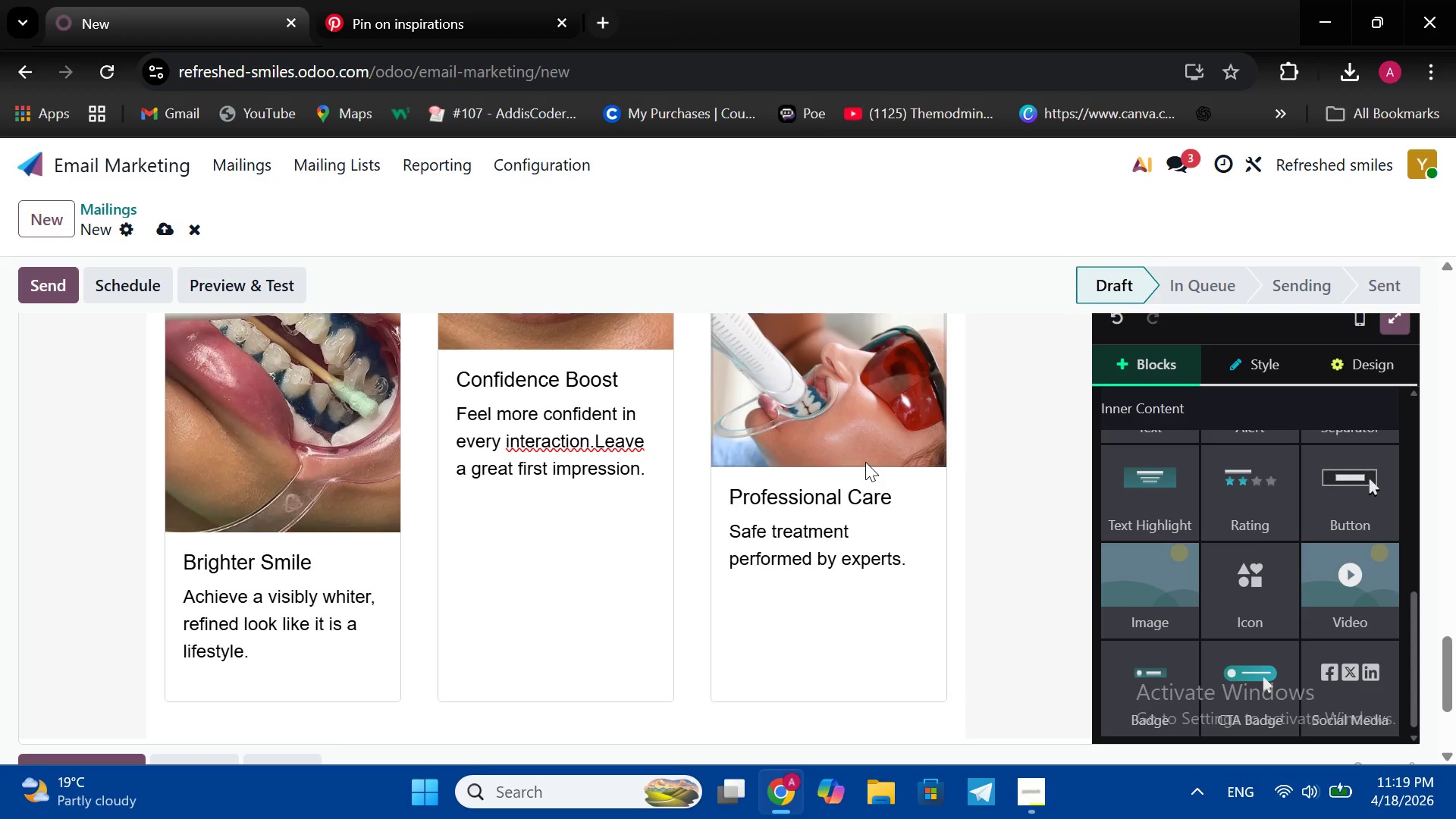 
right_click([865, 462])
 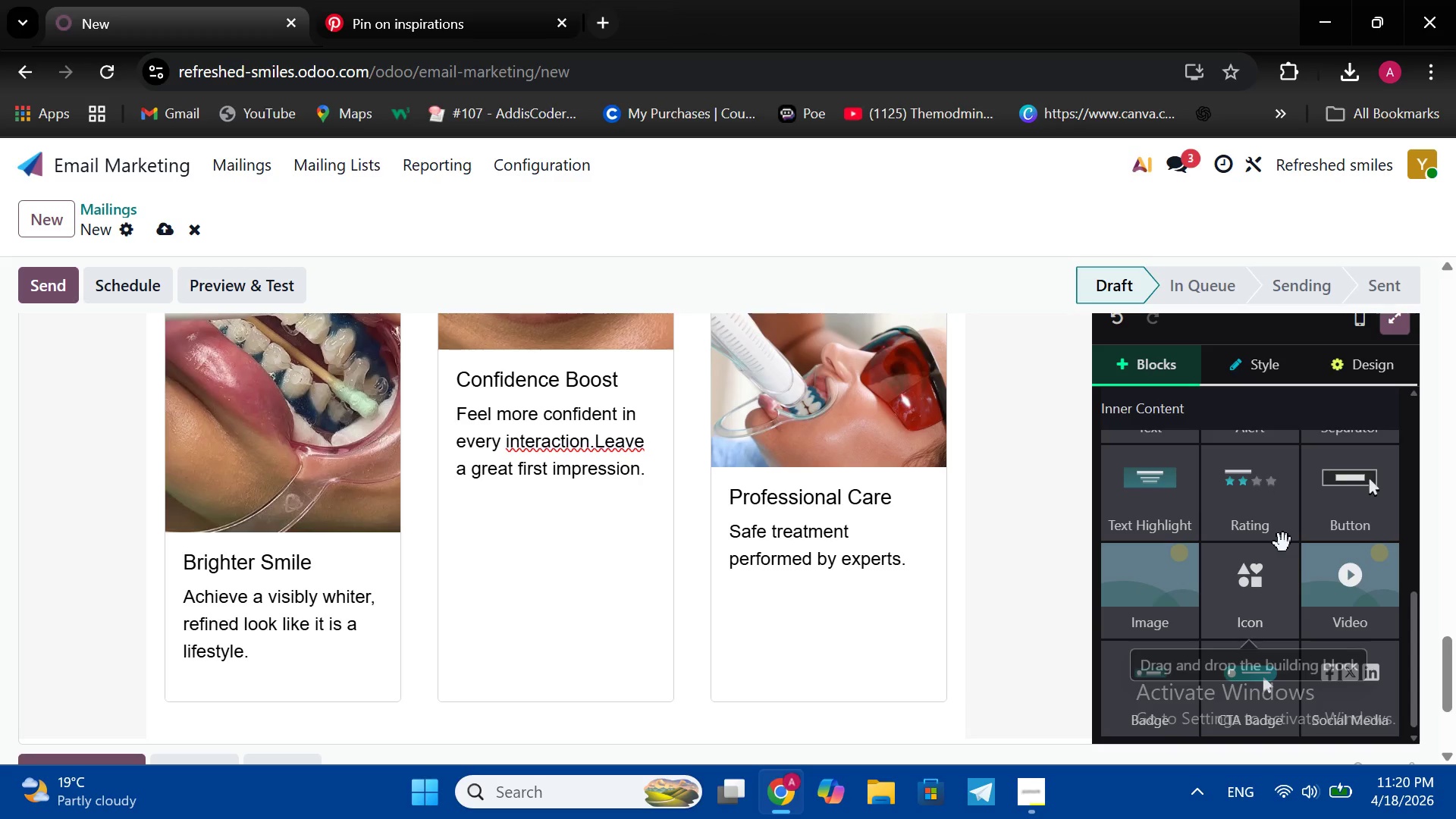 
left_click([1283, 543])
 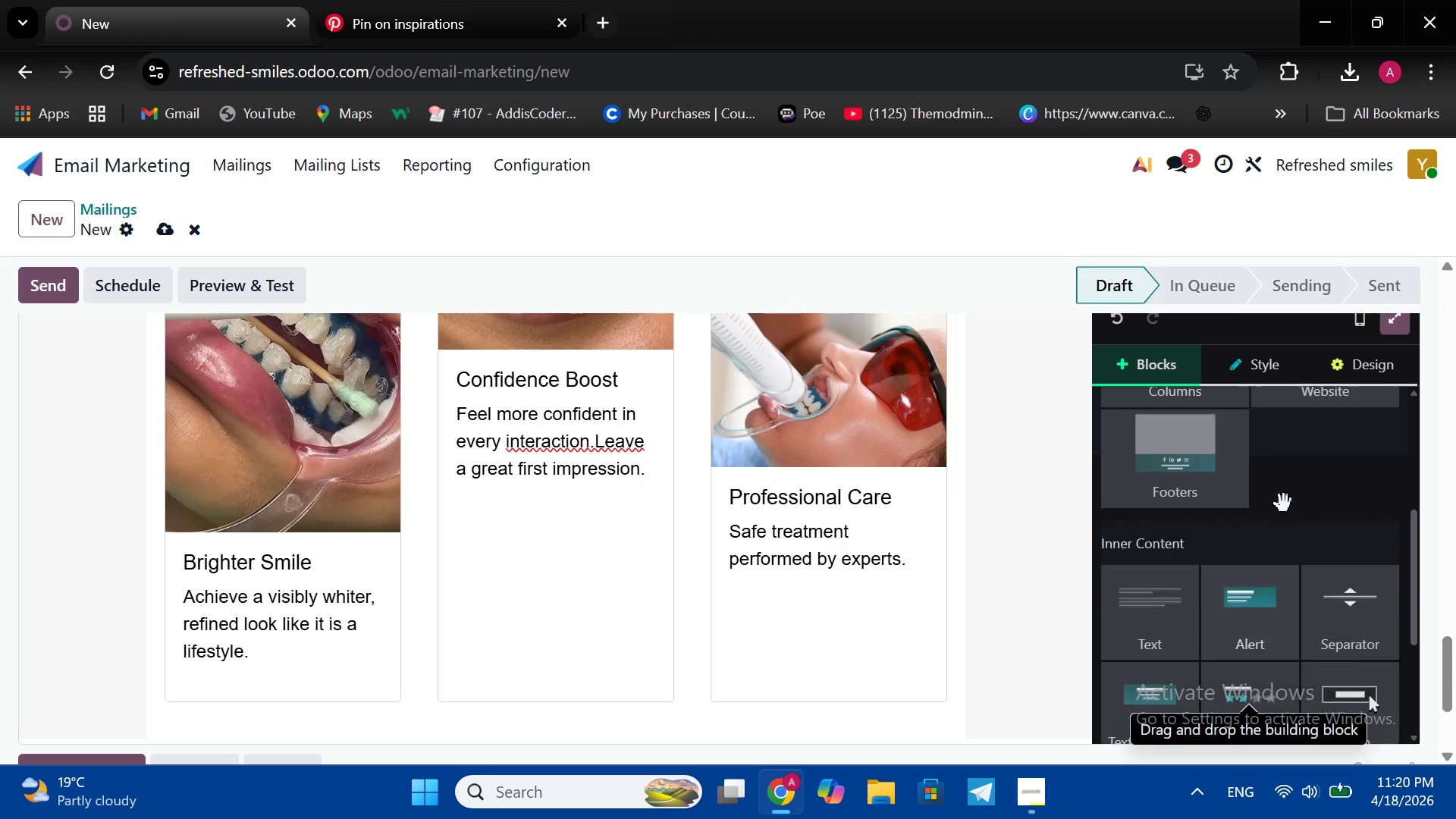 
scroll: coordinate [1284, 504], scroll_direction: up, amount: 2.0
 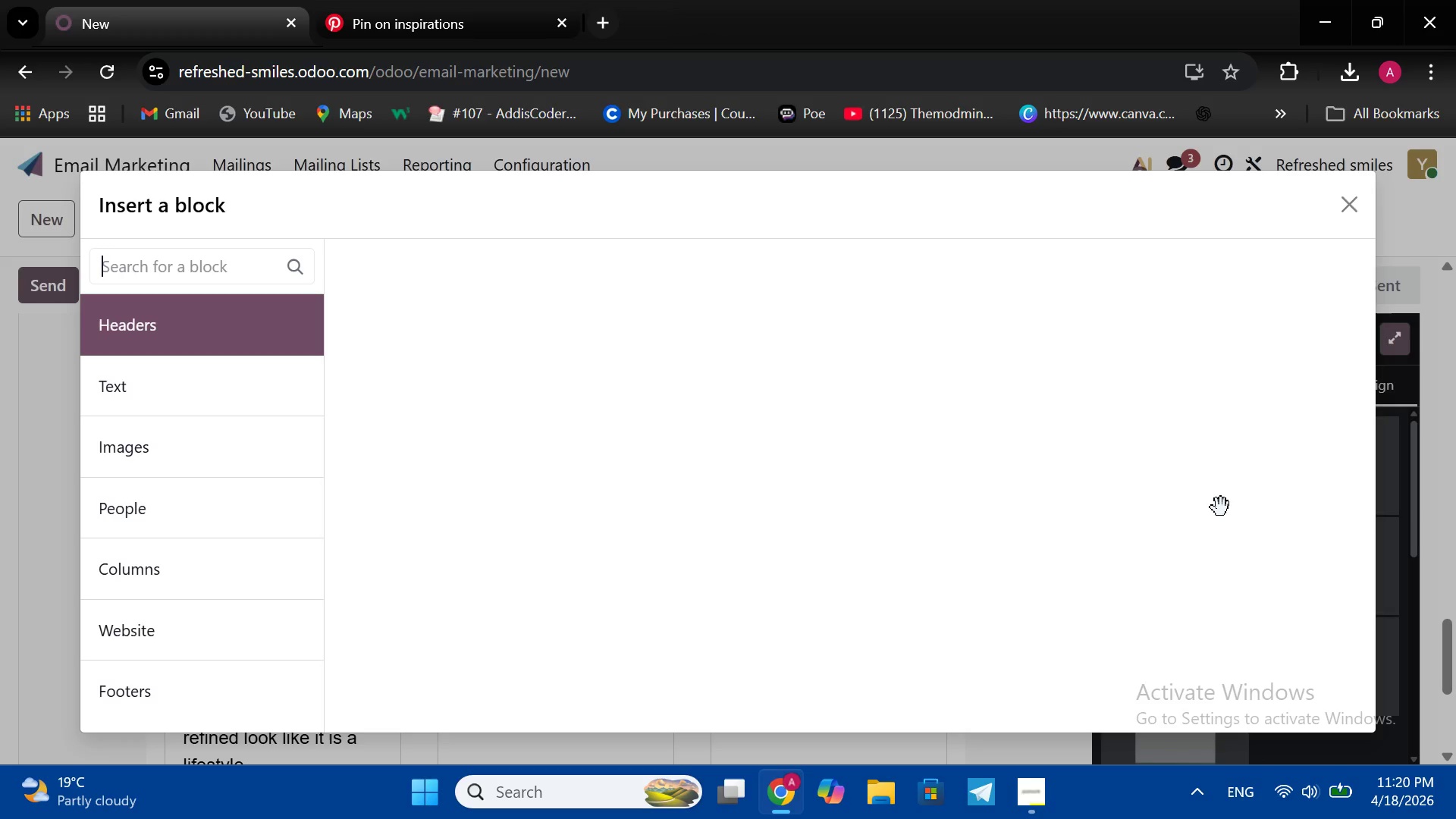 
left_click([1221, 507])
 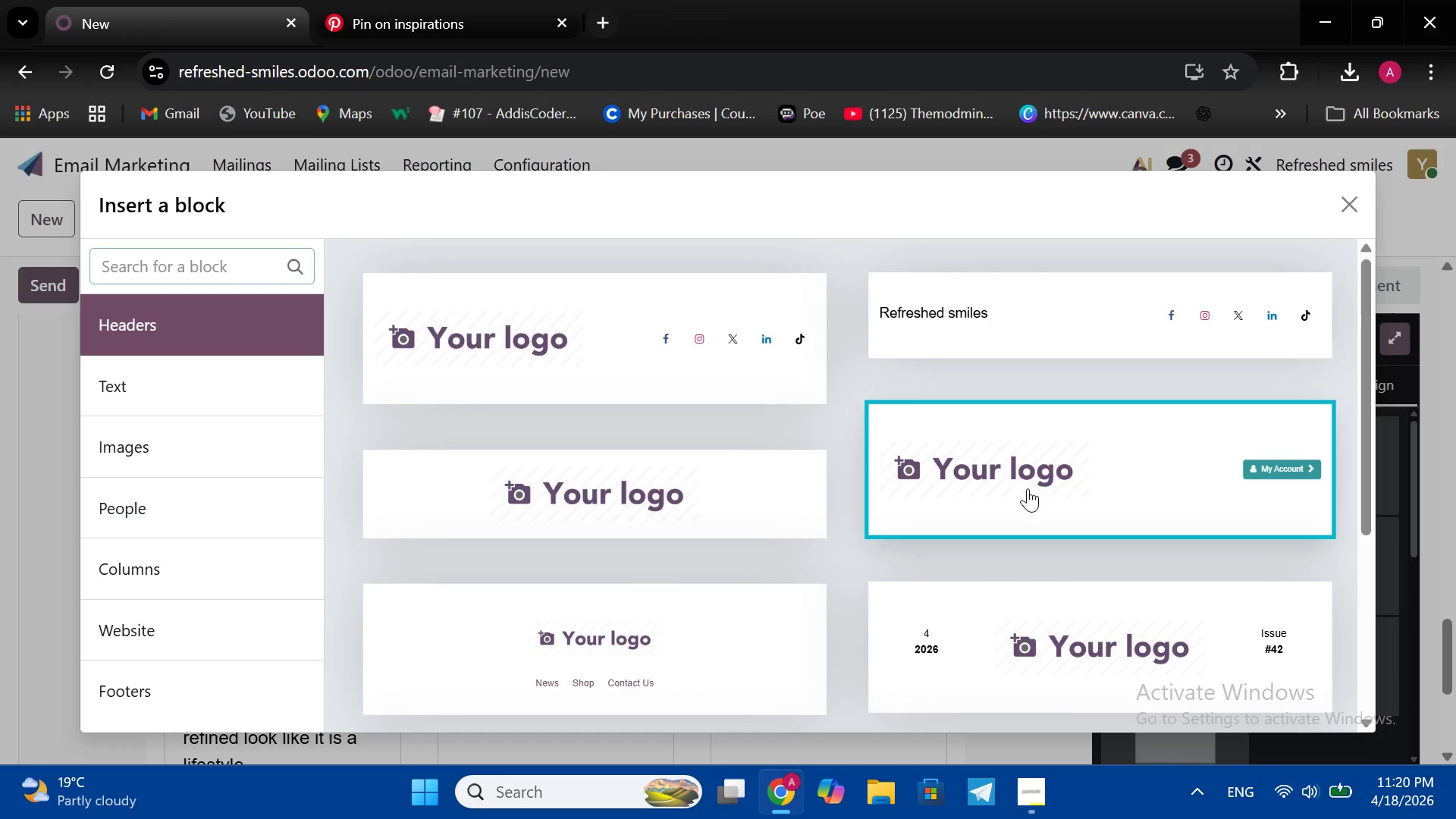 
wait(6.95)
 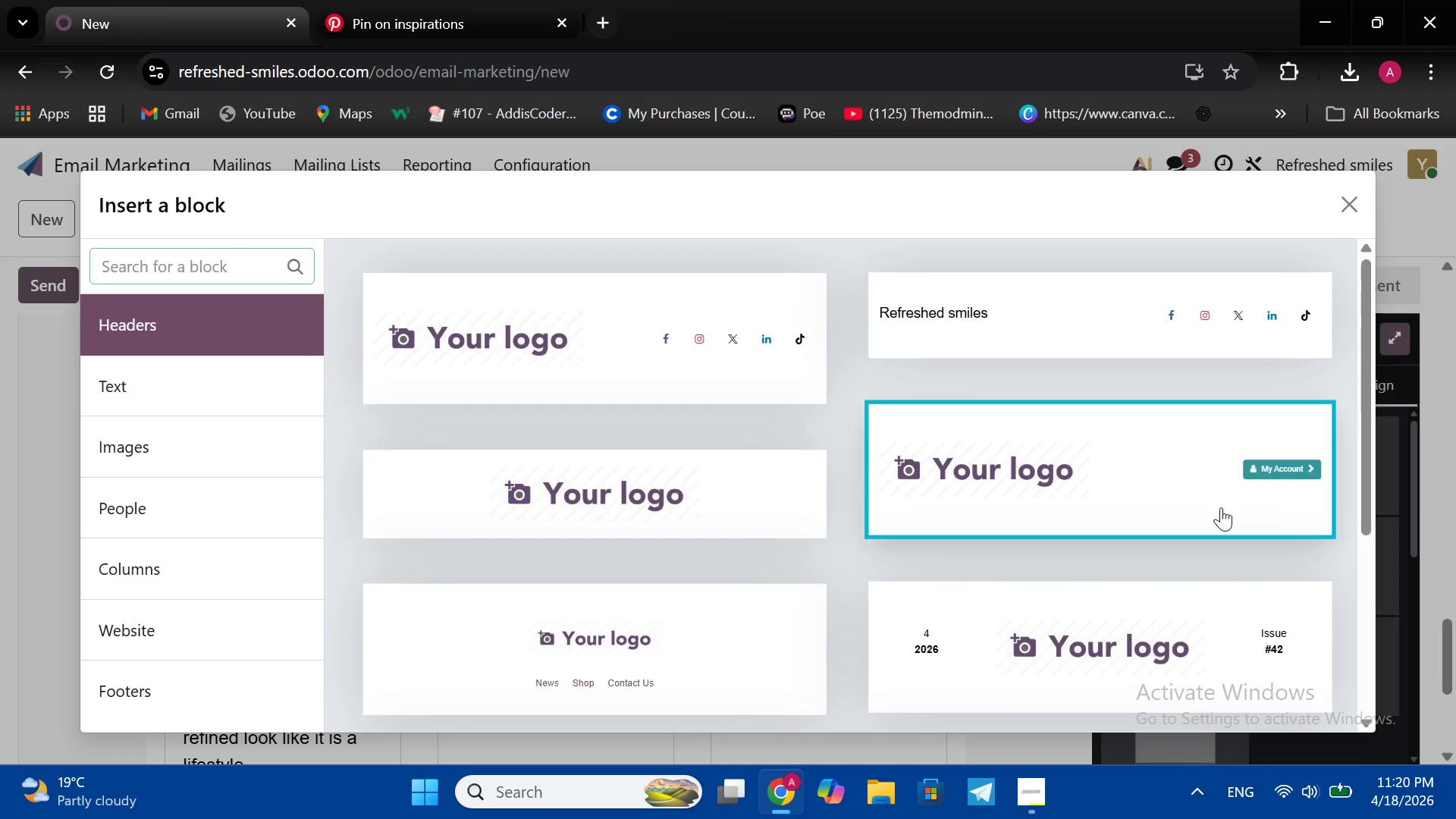 
scroll: coordinate [1028, 488], scroll_direction: down, amount: 3.0
 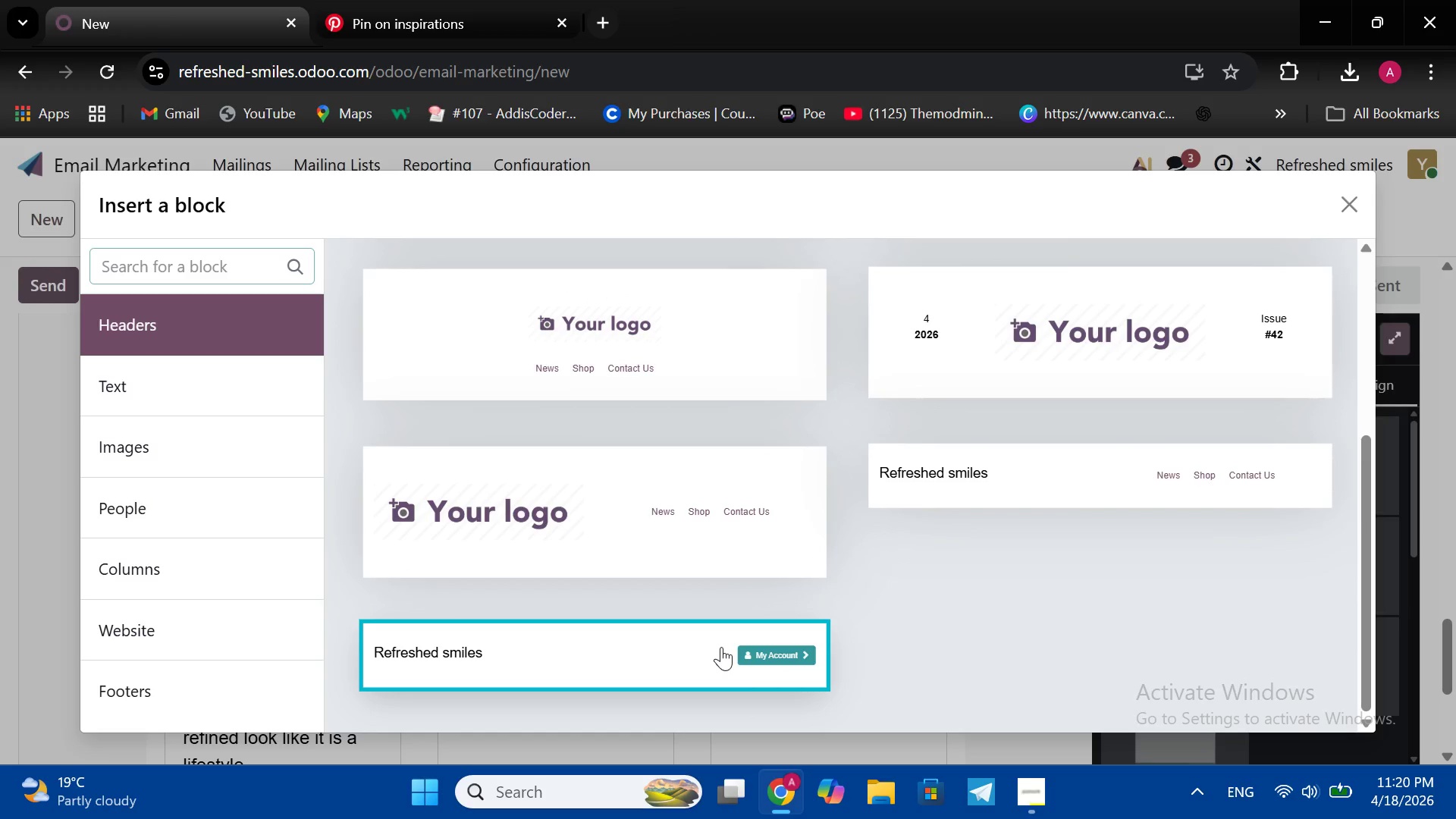 
left_click([721, 647])
 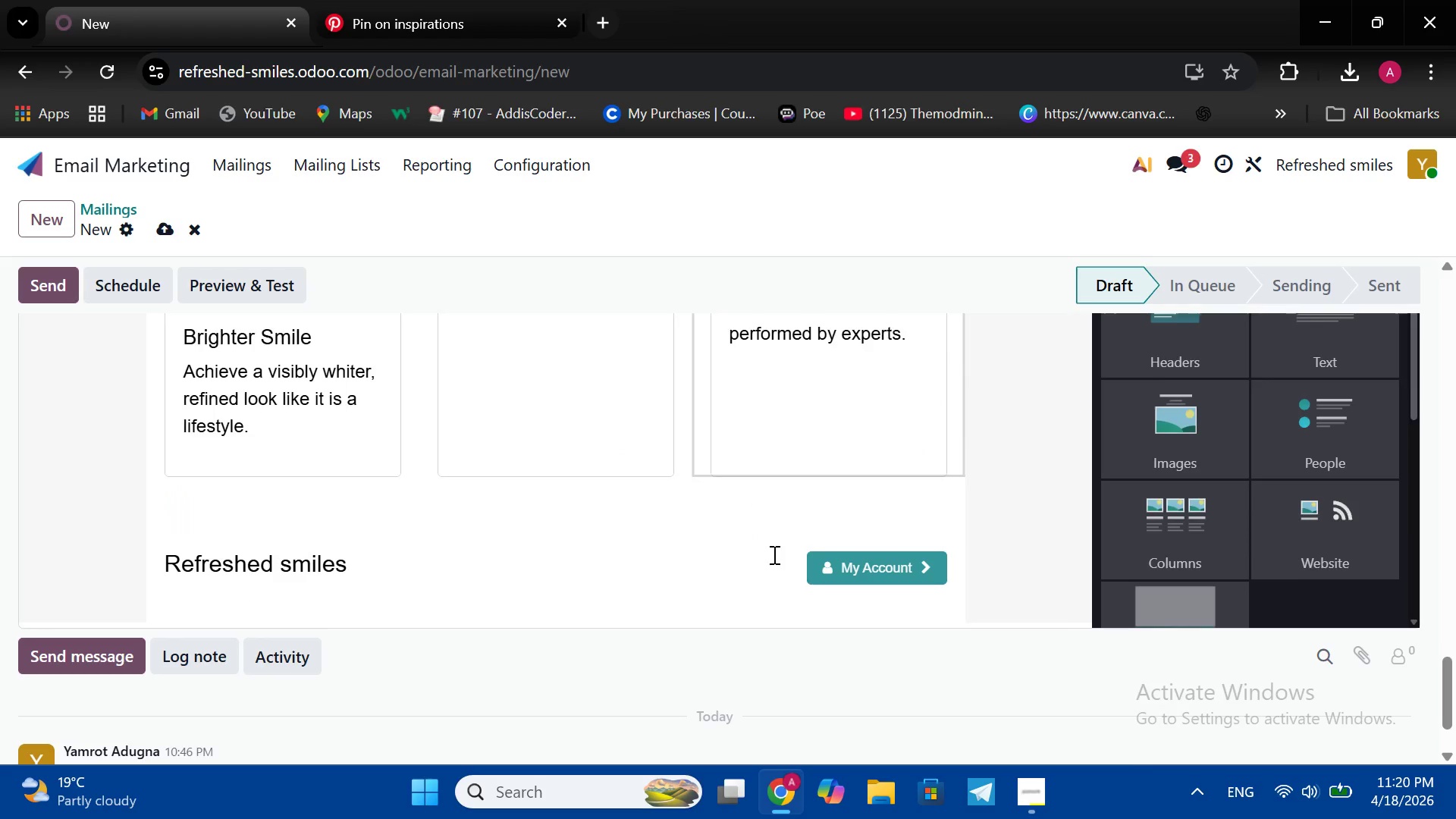 
scroll: coordinate [773, 554], scroll_direction: down, amount: 6.0
 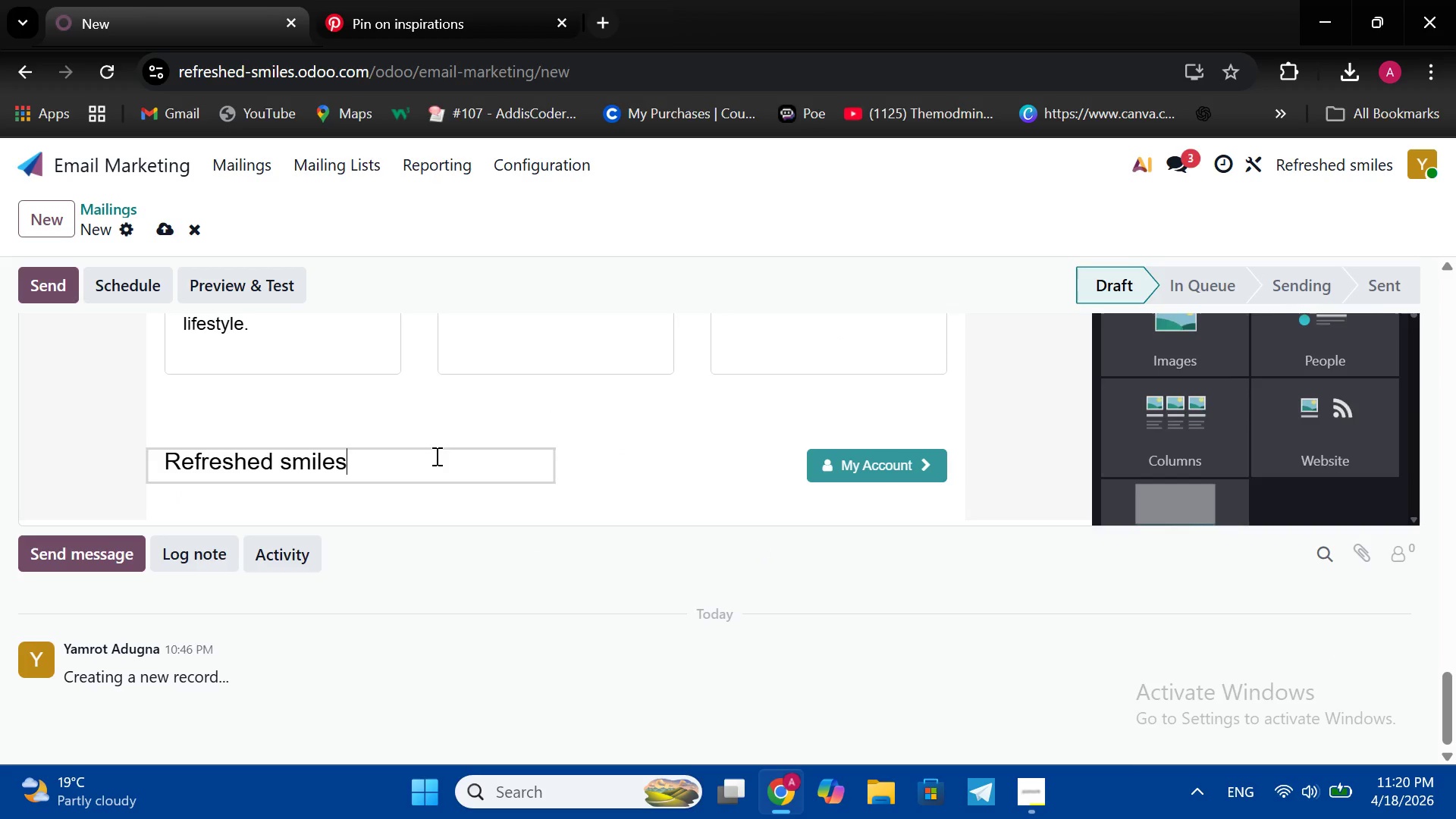 
left_click([435, 456])
 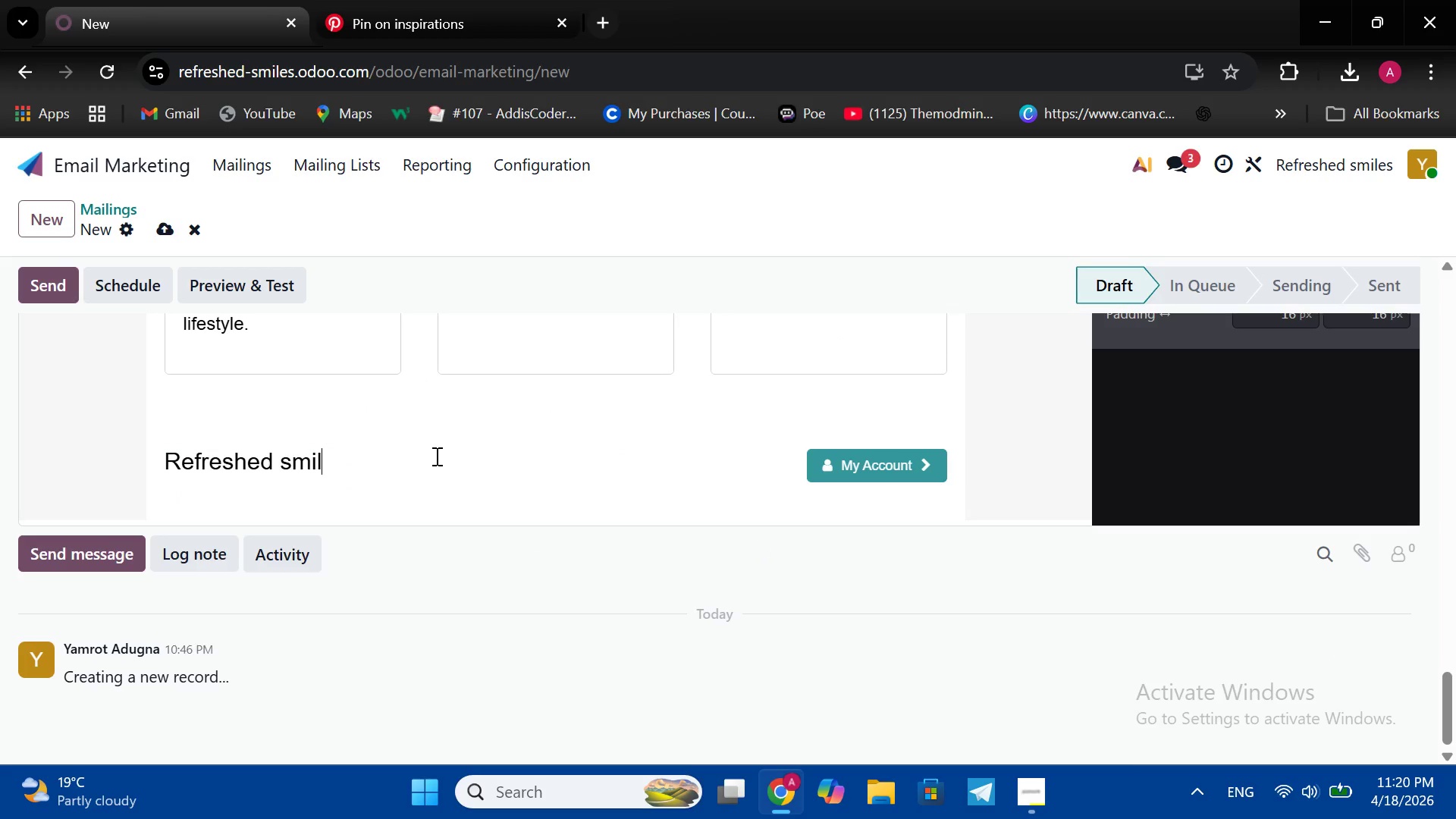 
key(Backspace)
key(Backspace)
key(Backspace)
key(Backspace)
key(Backspace)
type(Book )
key(Backspace)
key(Backspace)
key(Backspace)
key(Backspace)
type(OOK CONSULTAY)
key(Backspace)
type(TION )
 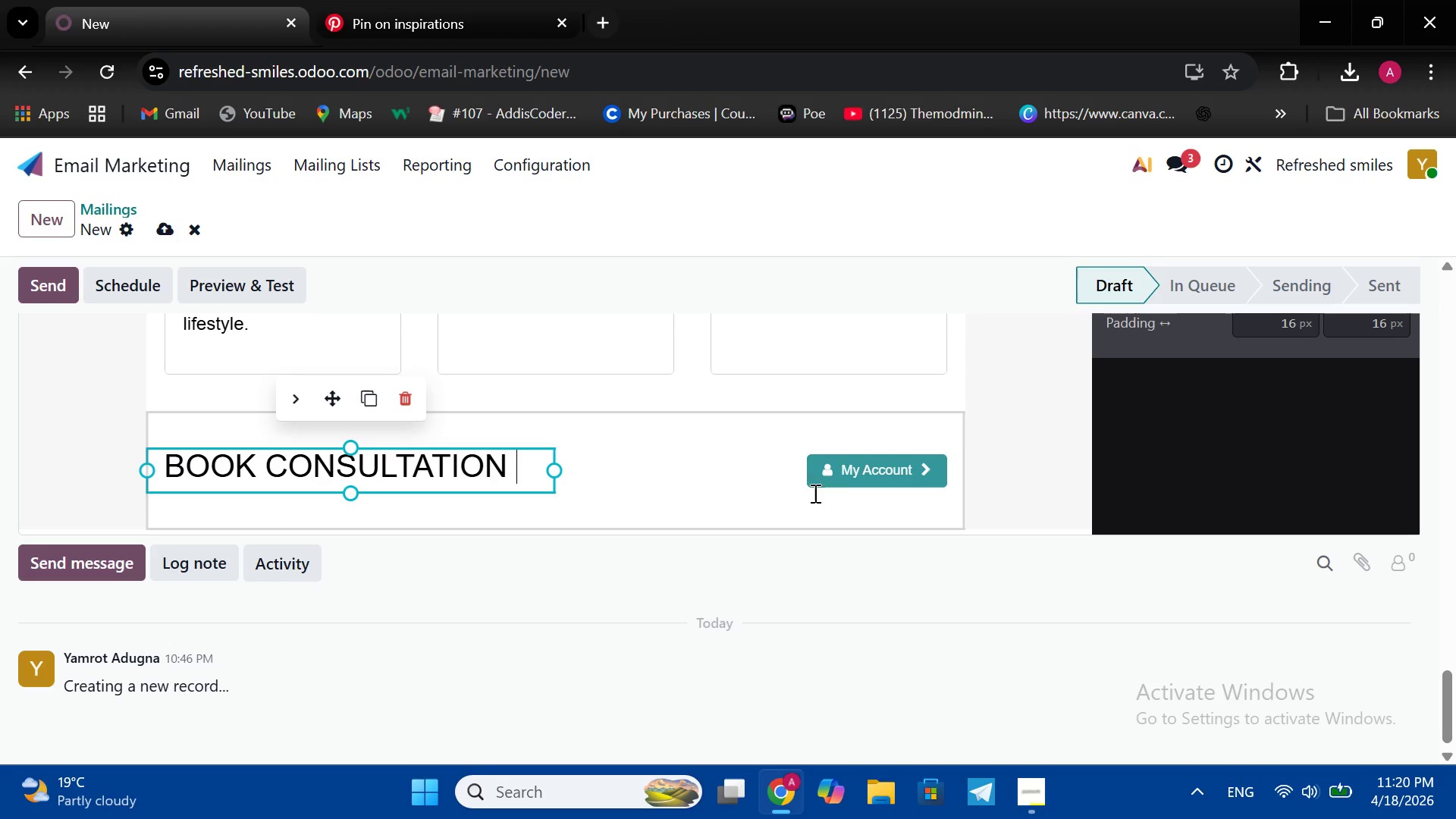 
left_click([871, 472])
 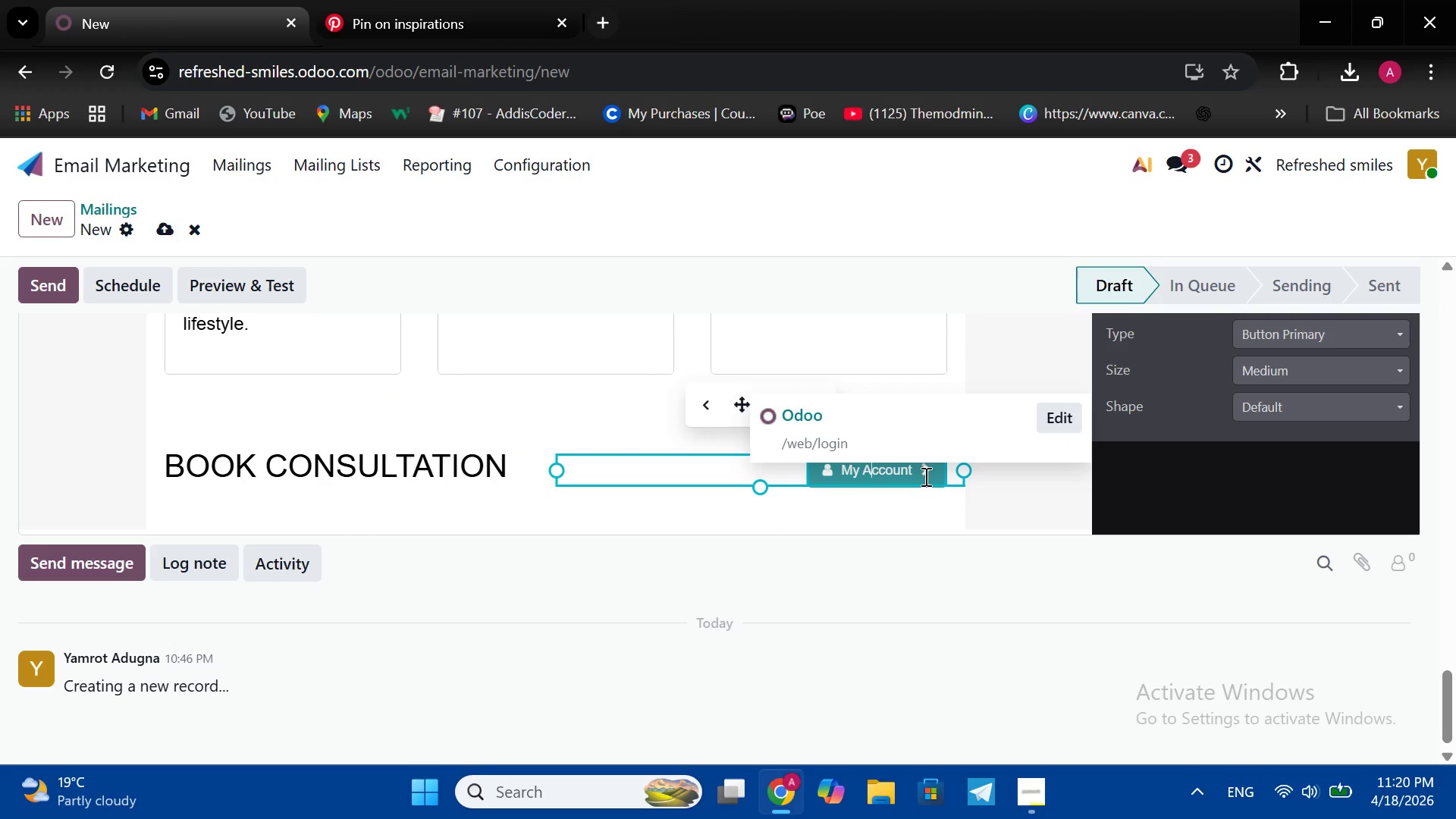 
wait(7.8)
 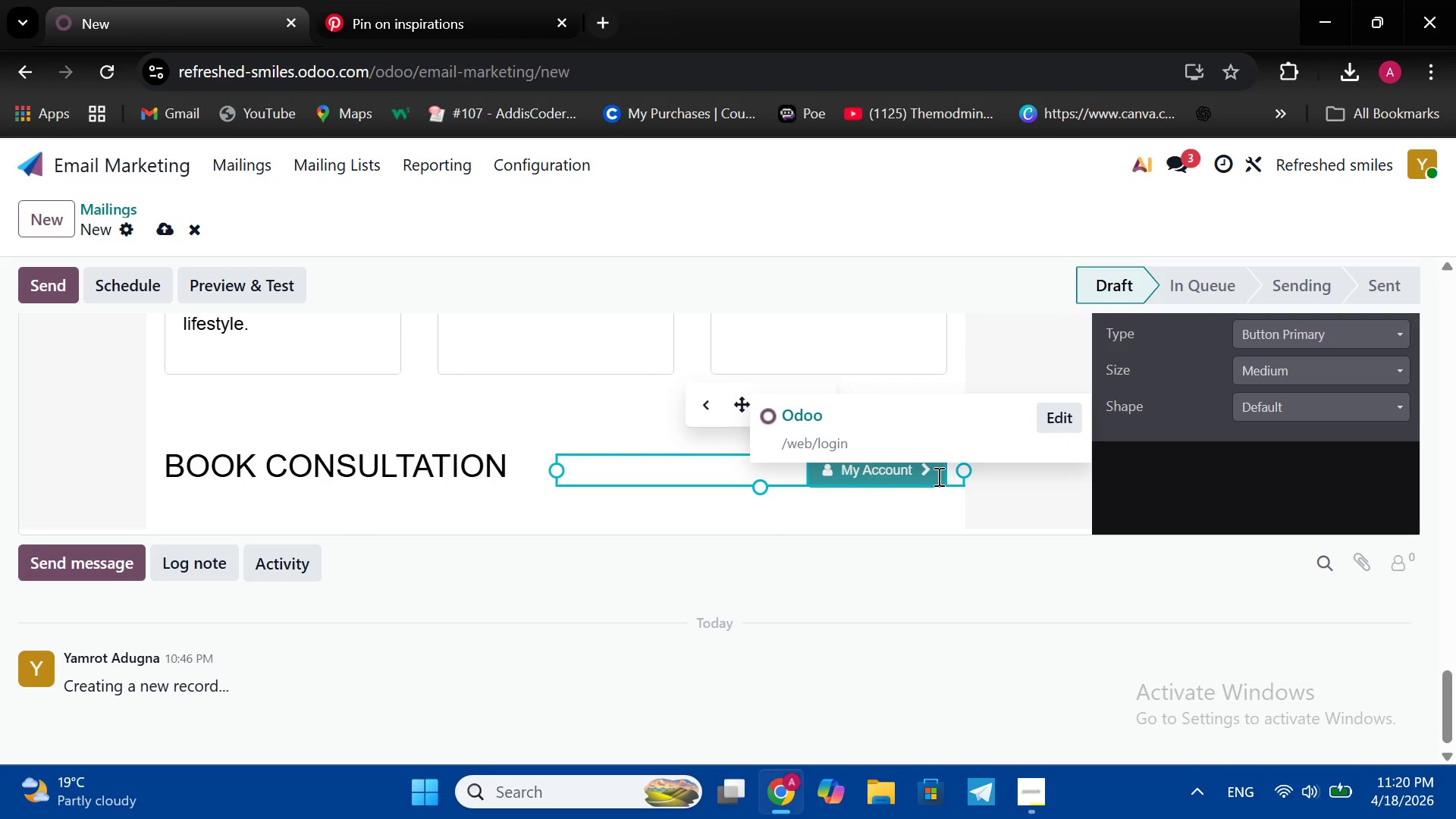 
left_click([918, 473])
 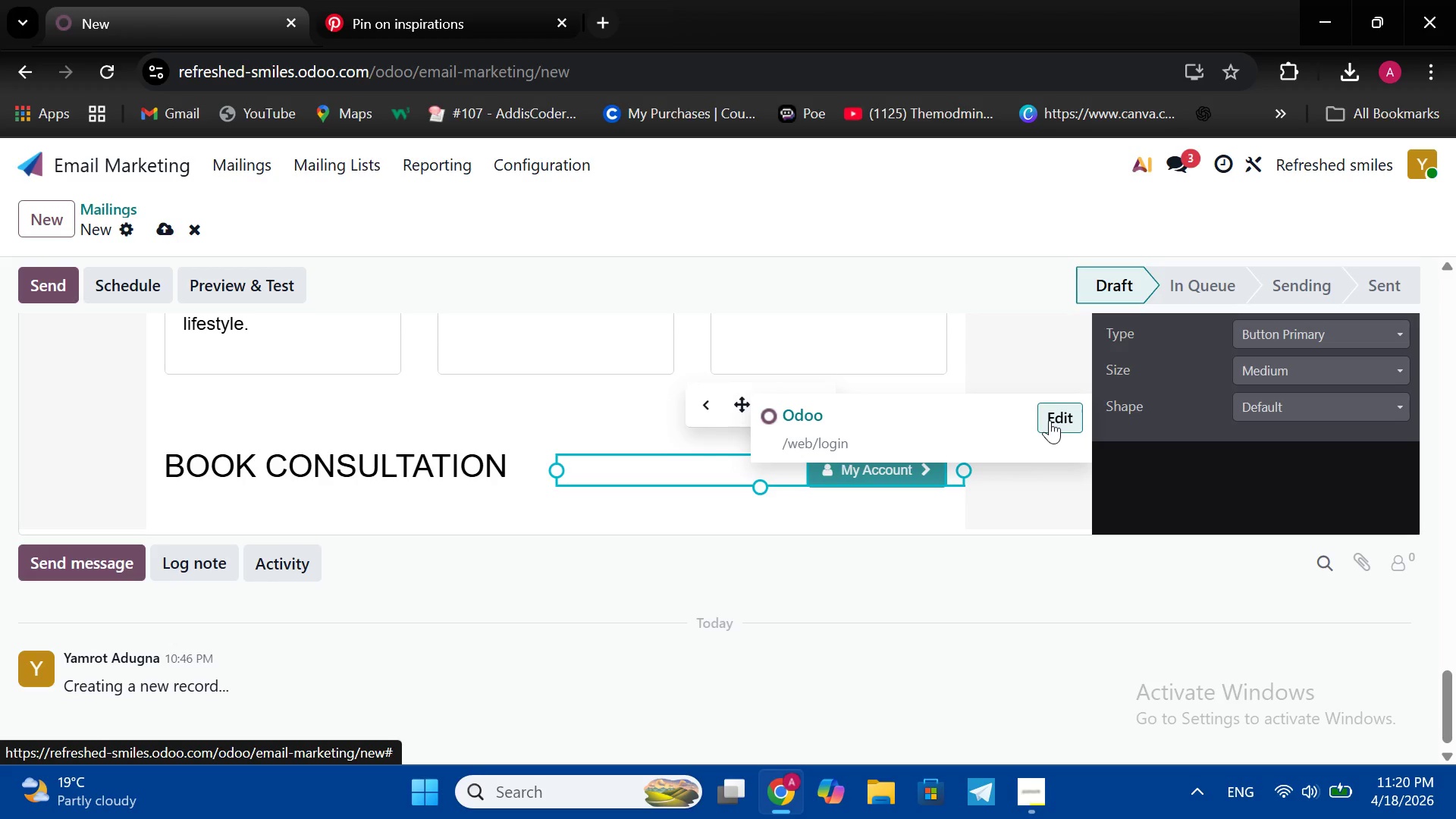 
left_click([1050, 420])
 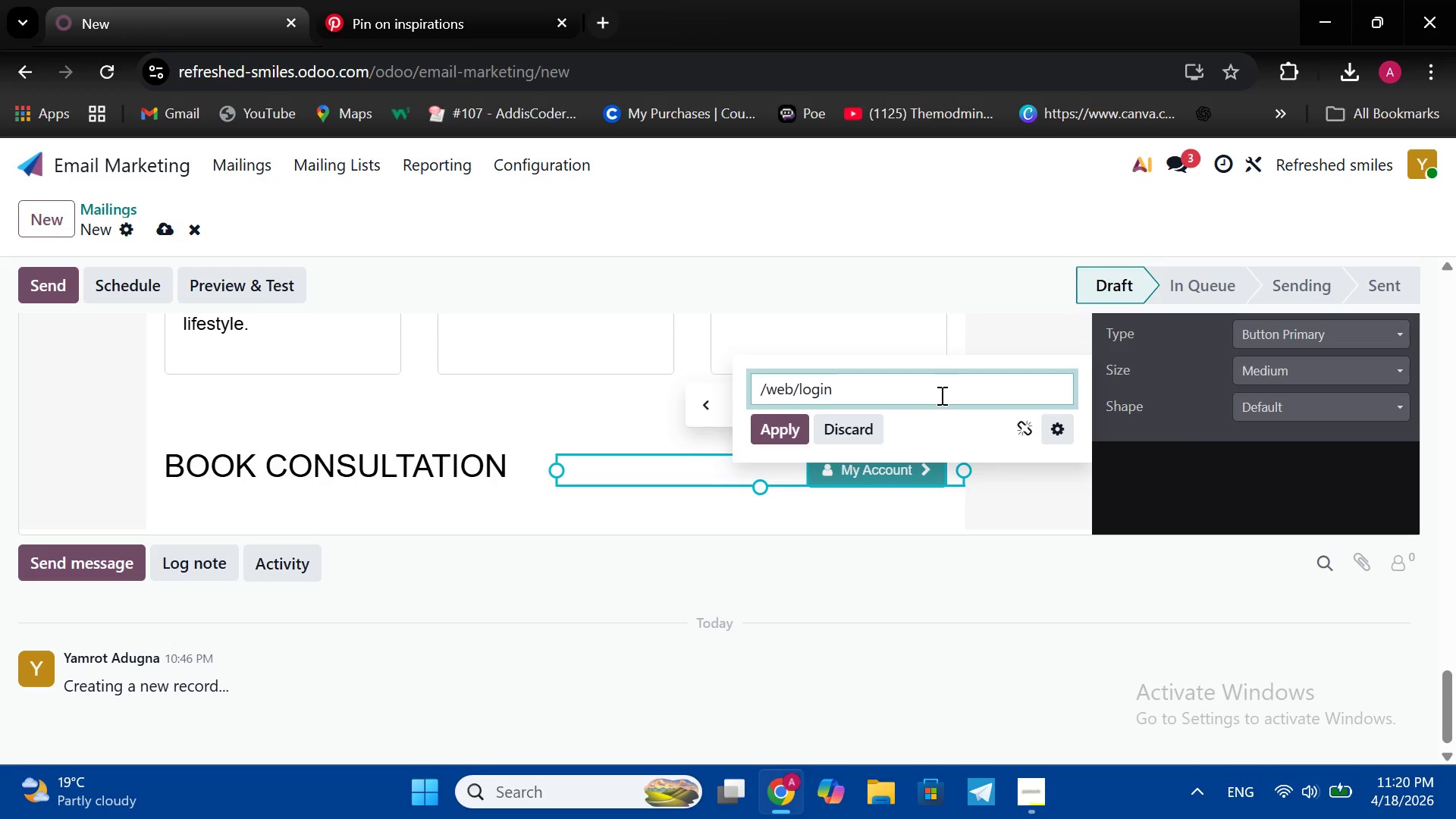 
left_click([940, 395])
 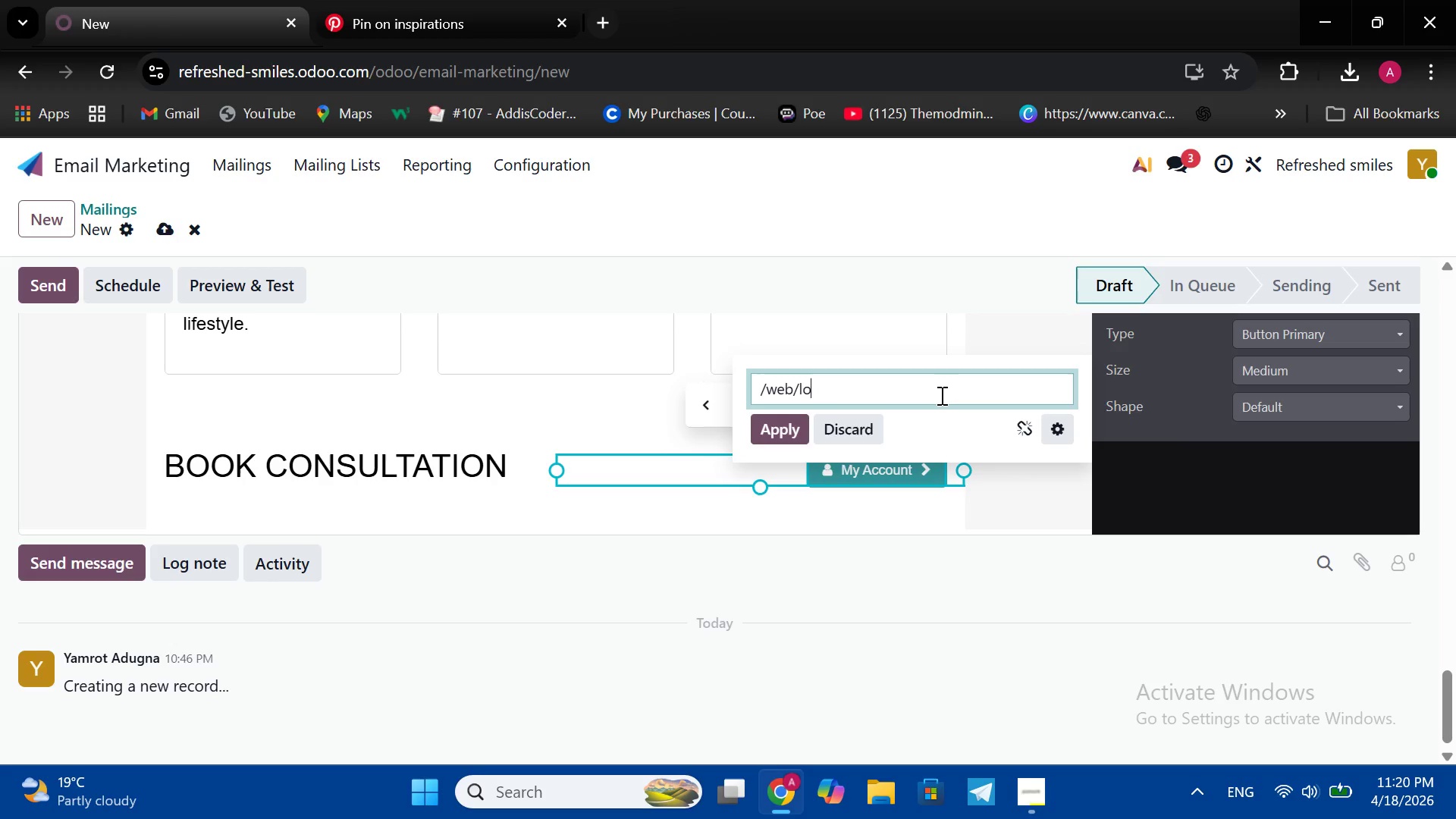 
hold_key(key=Backspace, duration=0.97)
 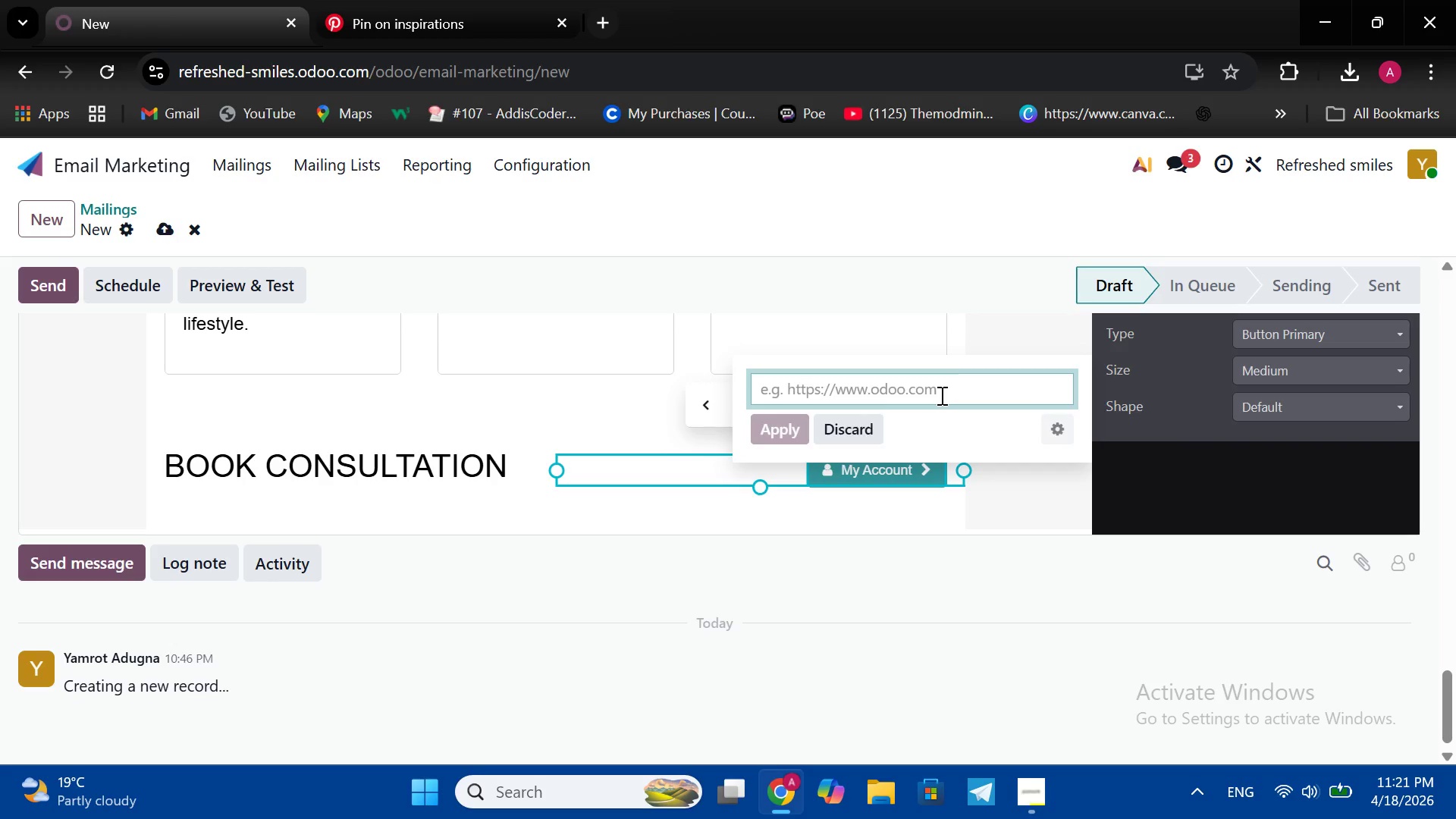 
type(https )
key(Backspace)
type(://booking.glimmera)
key(Backspace)
type(dental.com)
 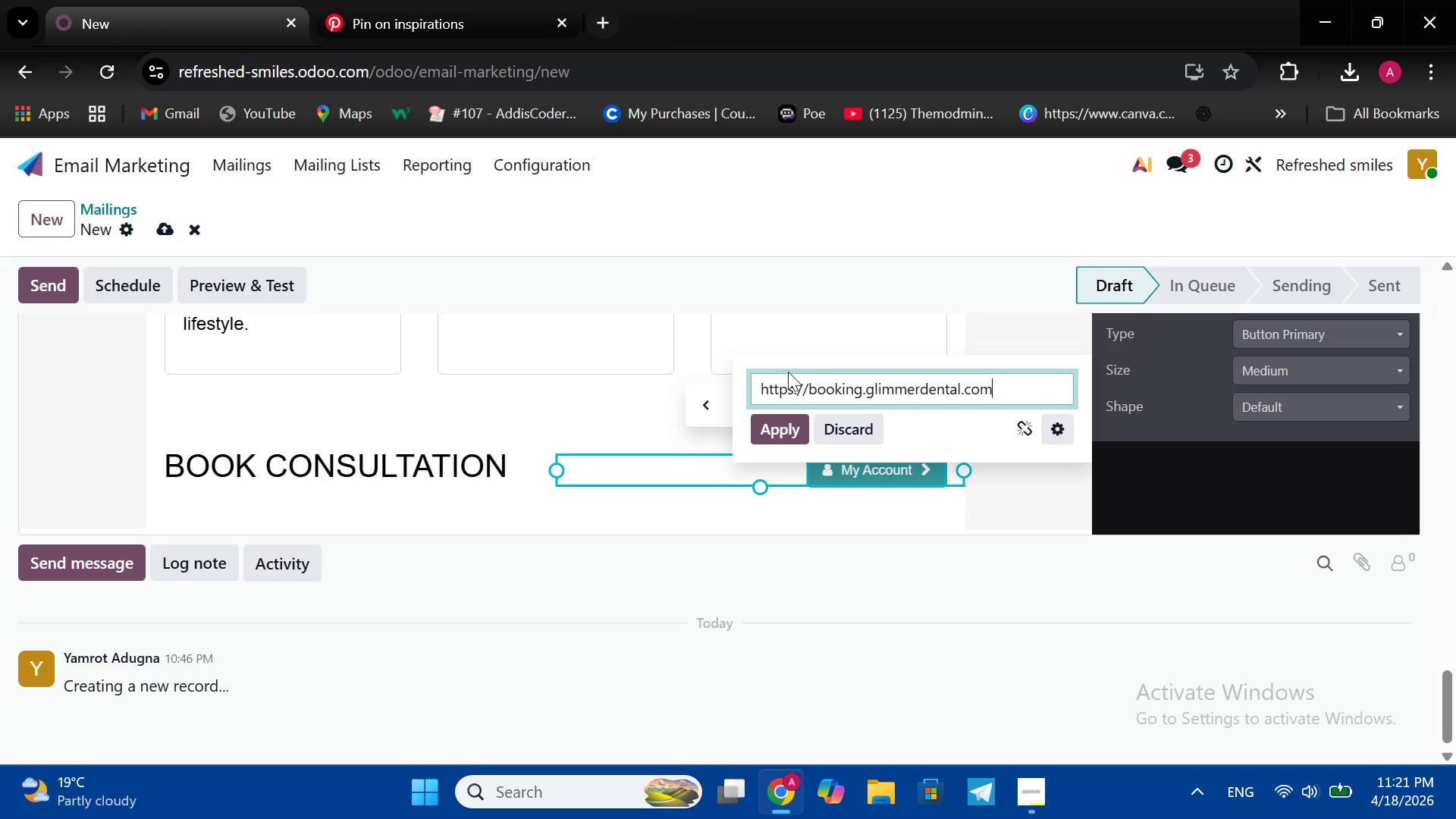 
left_click([776, 434])
 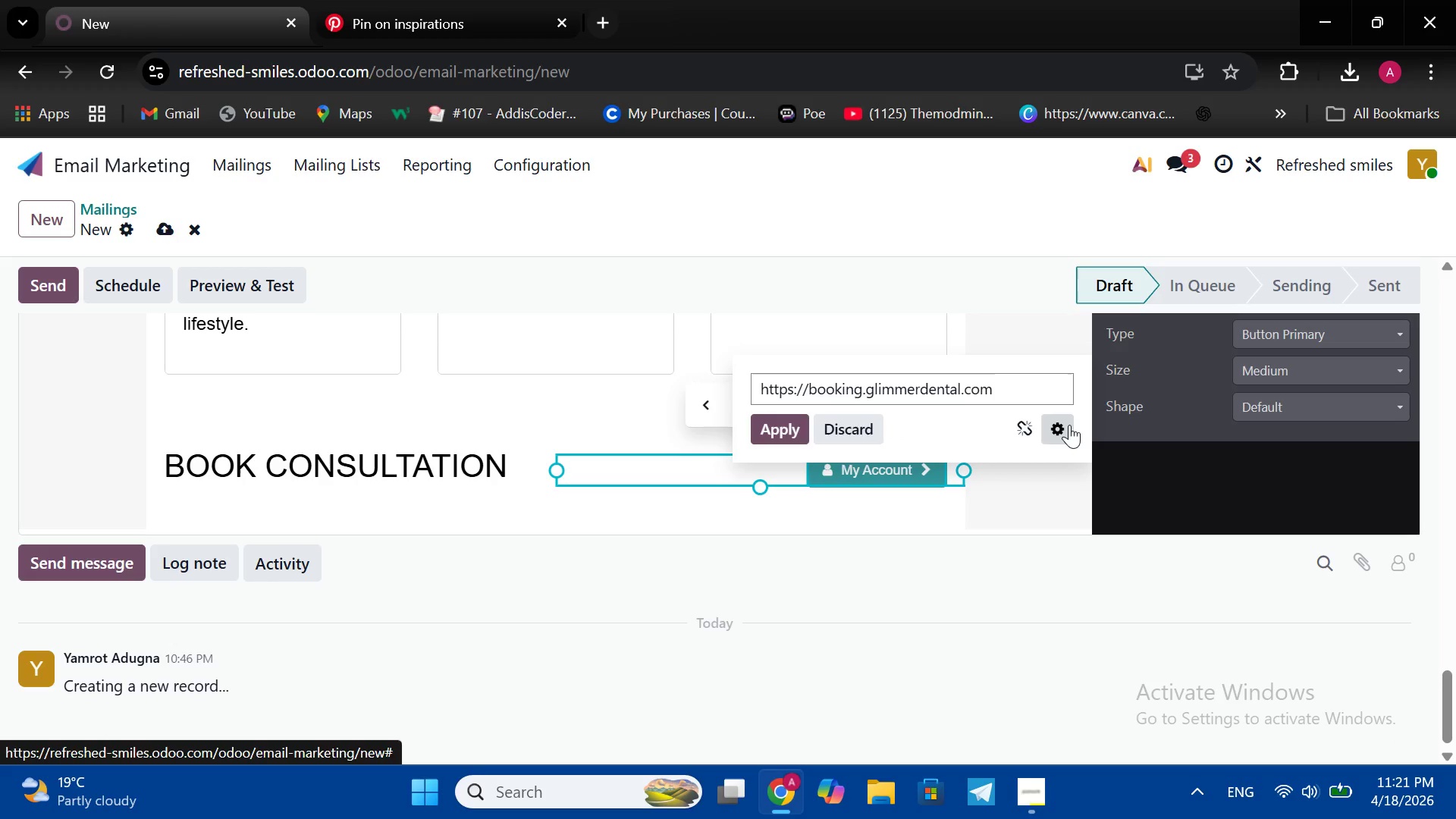 
left_click([1069, 425])
 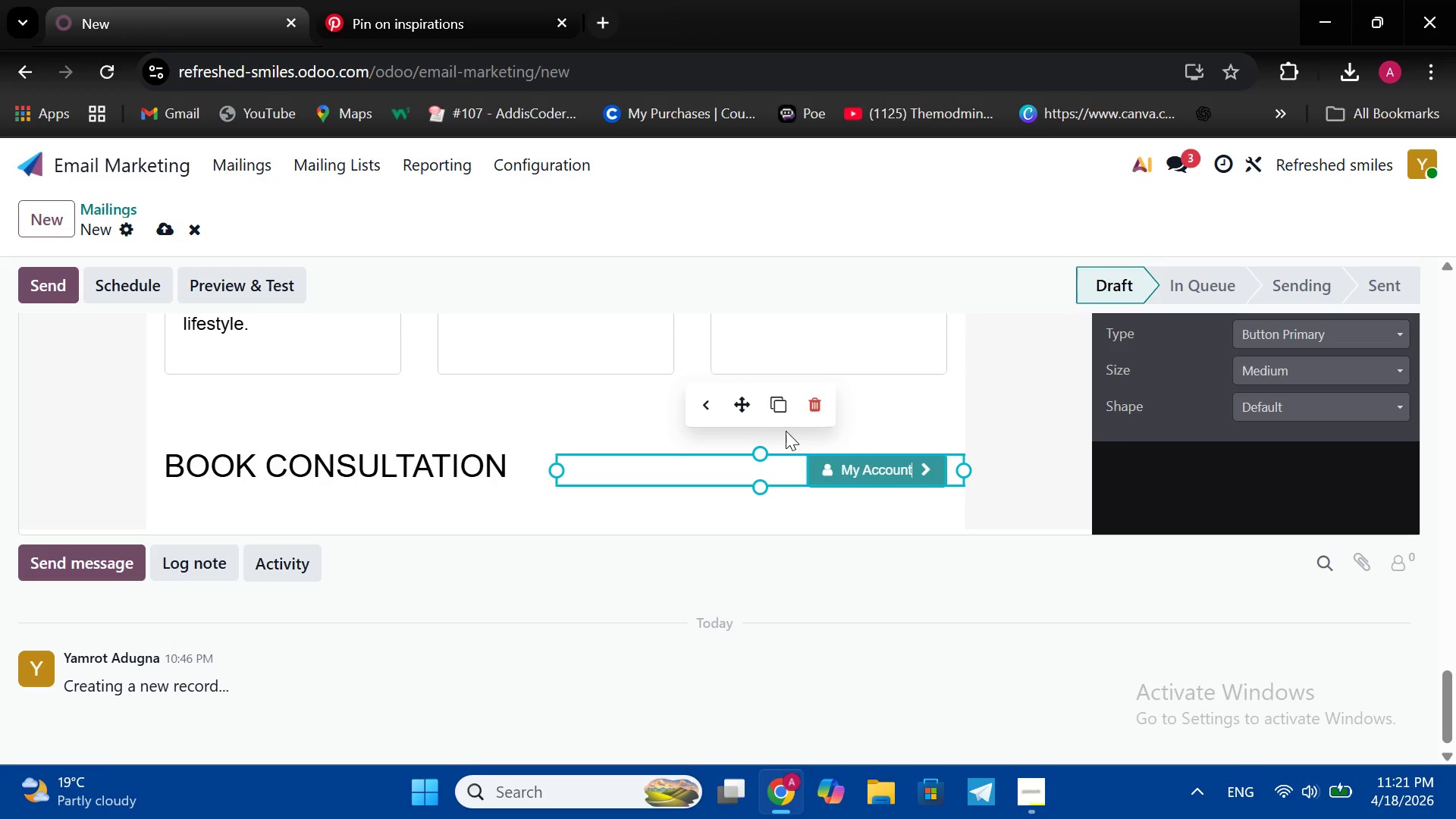 
left_click([786, 431])
 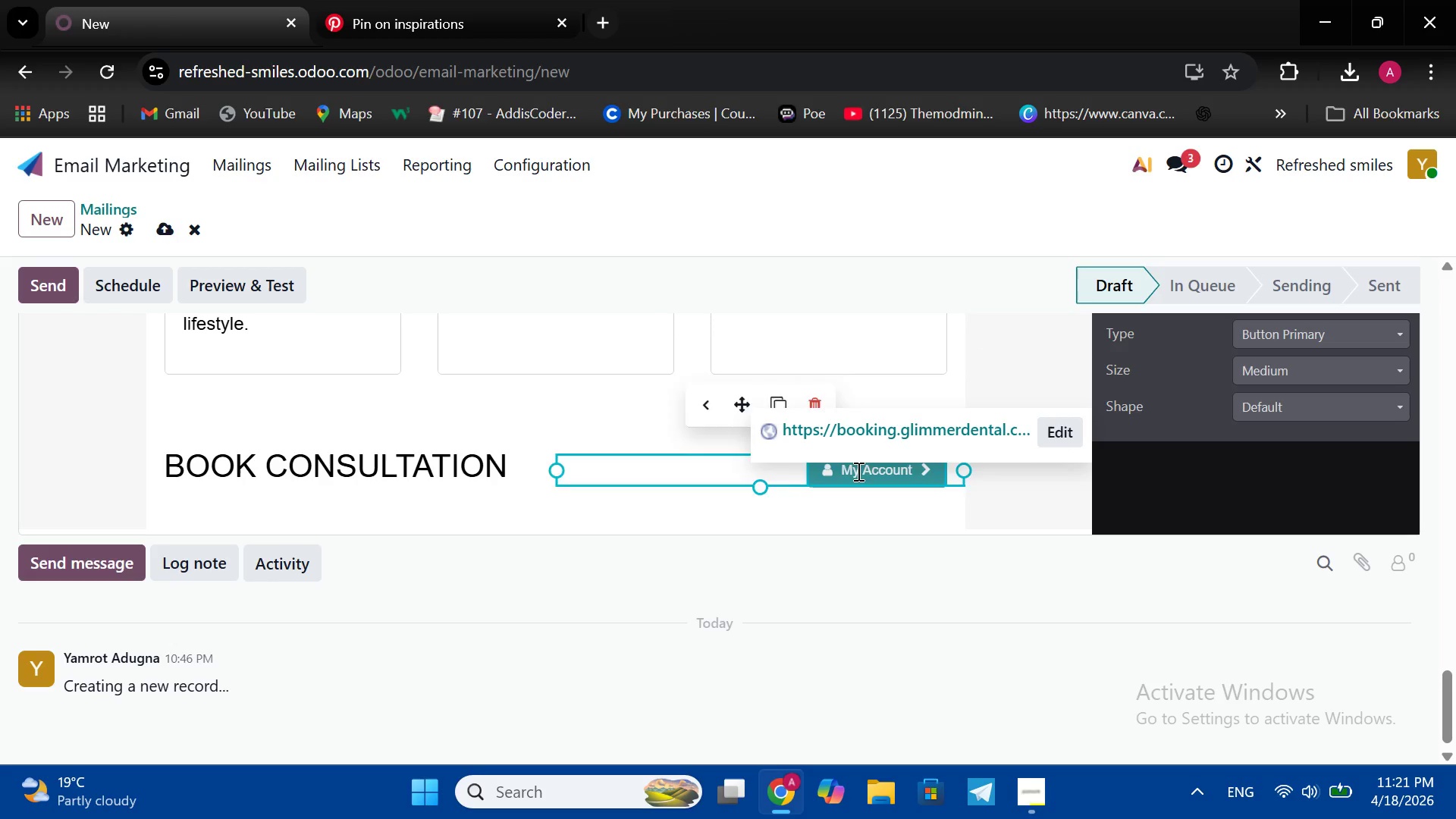 
key(Backspace)
 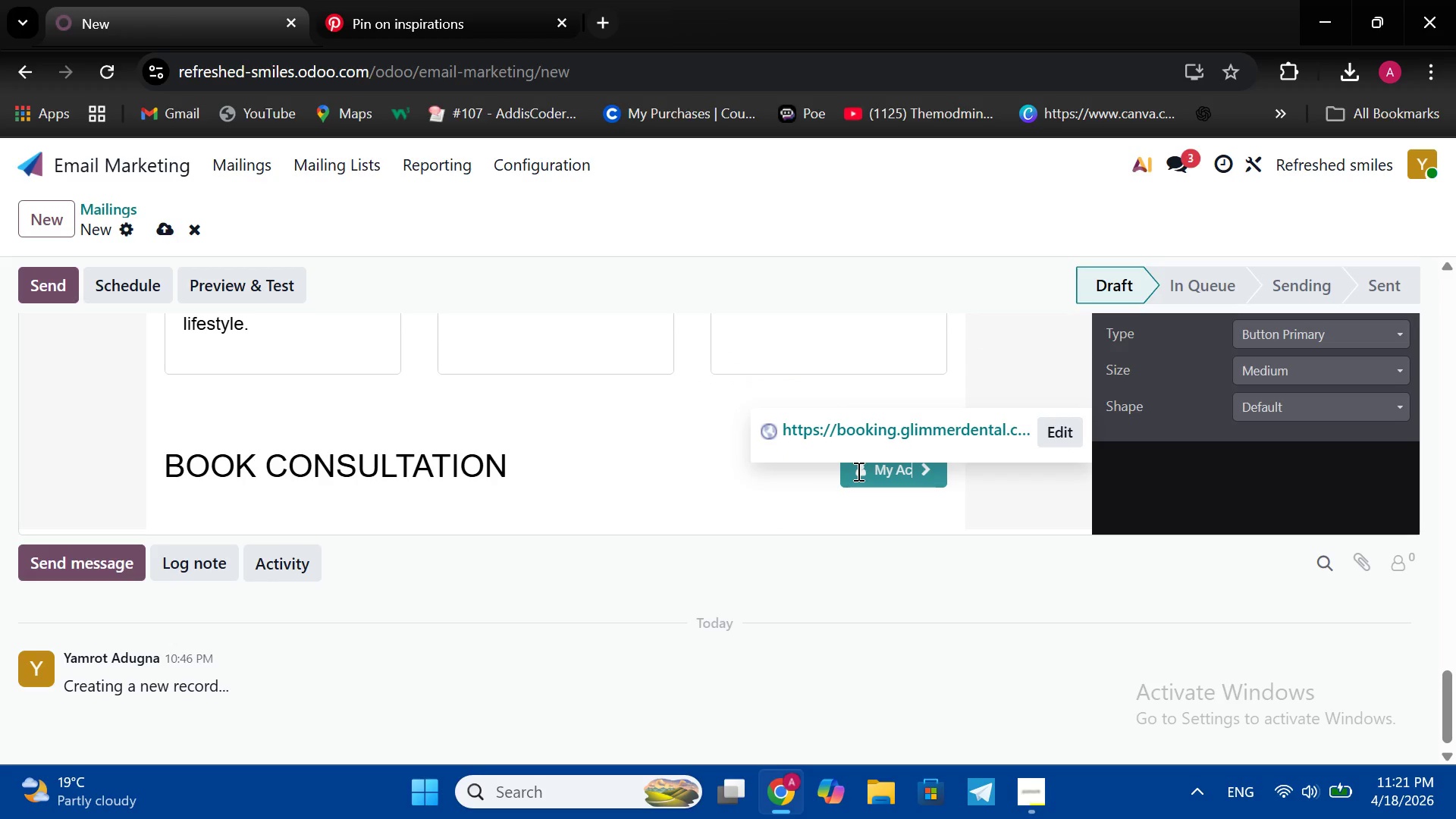 
key(Backspace)
 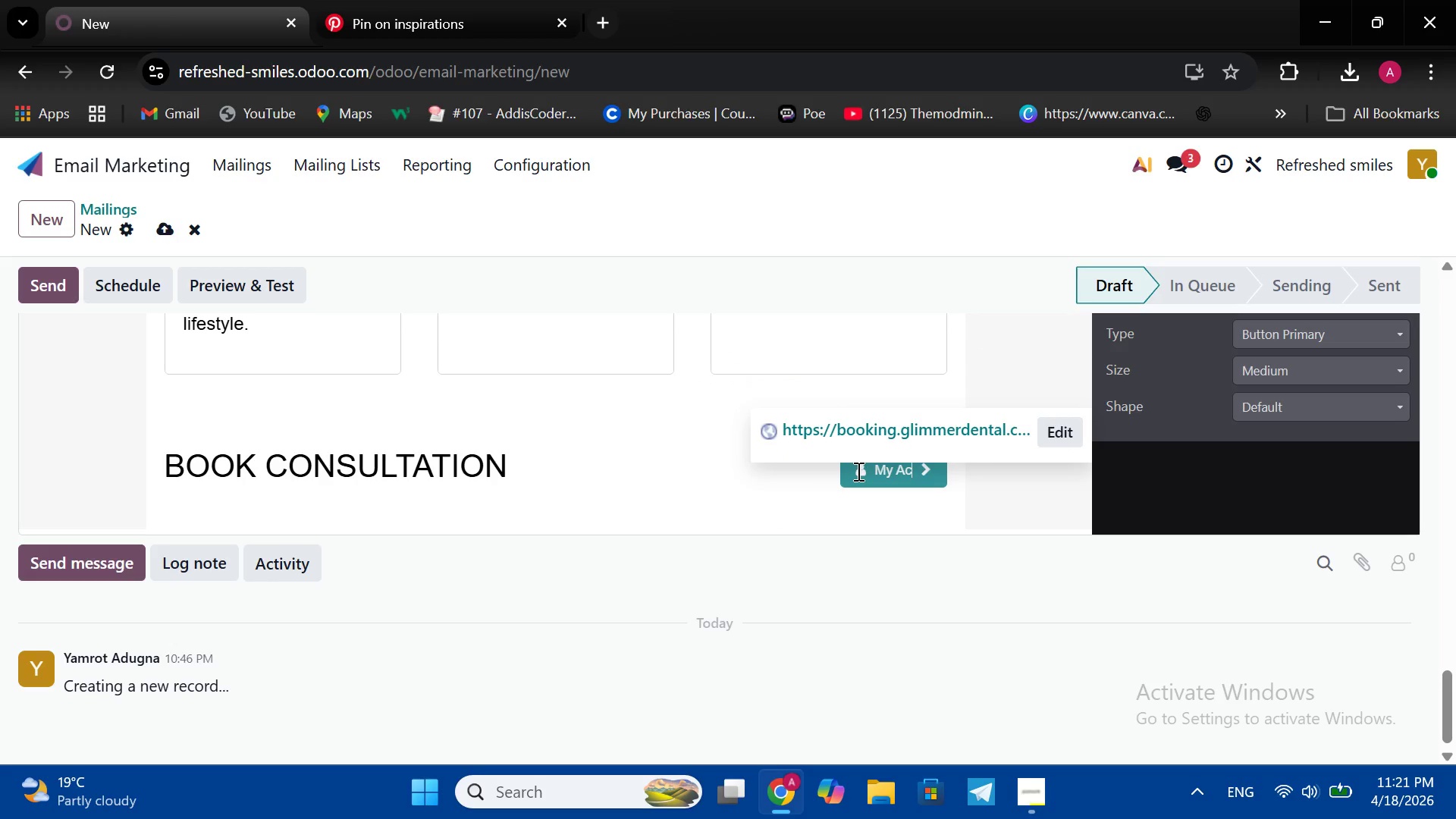 
key(Backspace)
 